 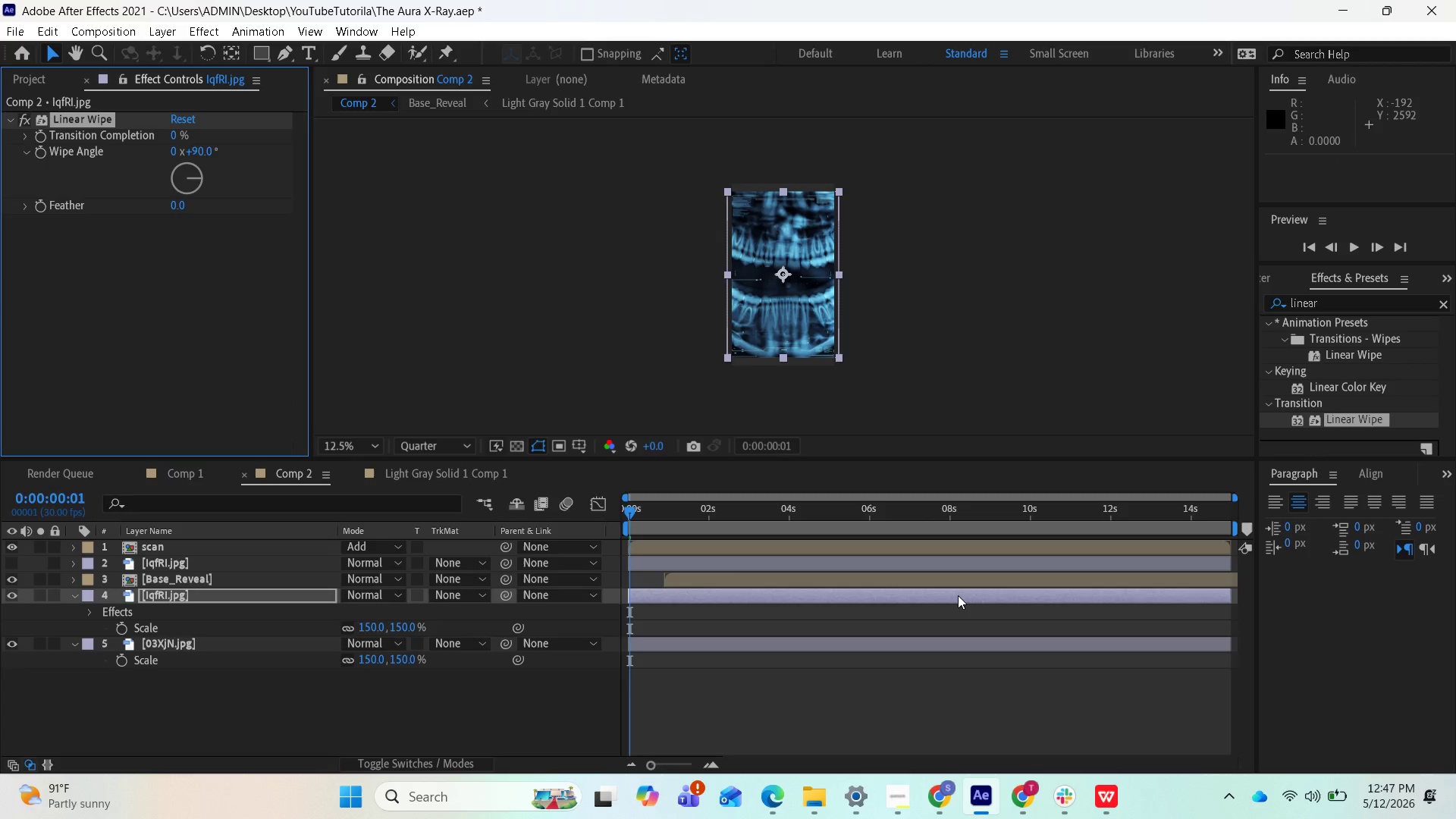 
left_click([180, 212])
 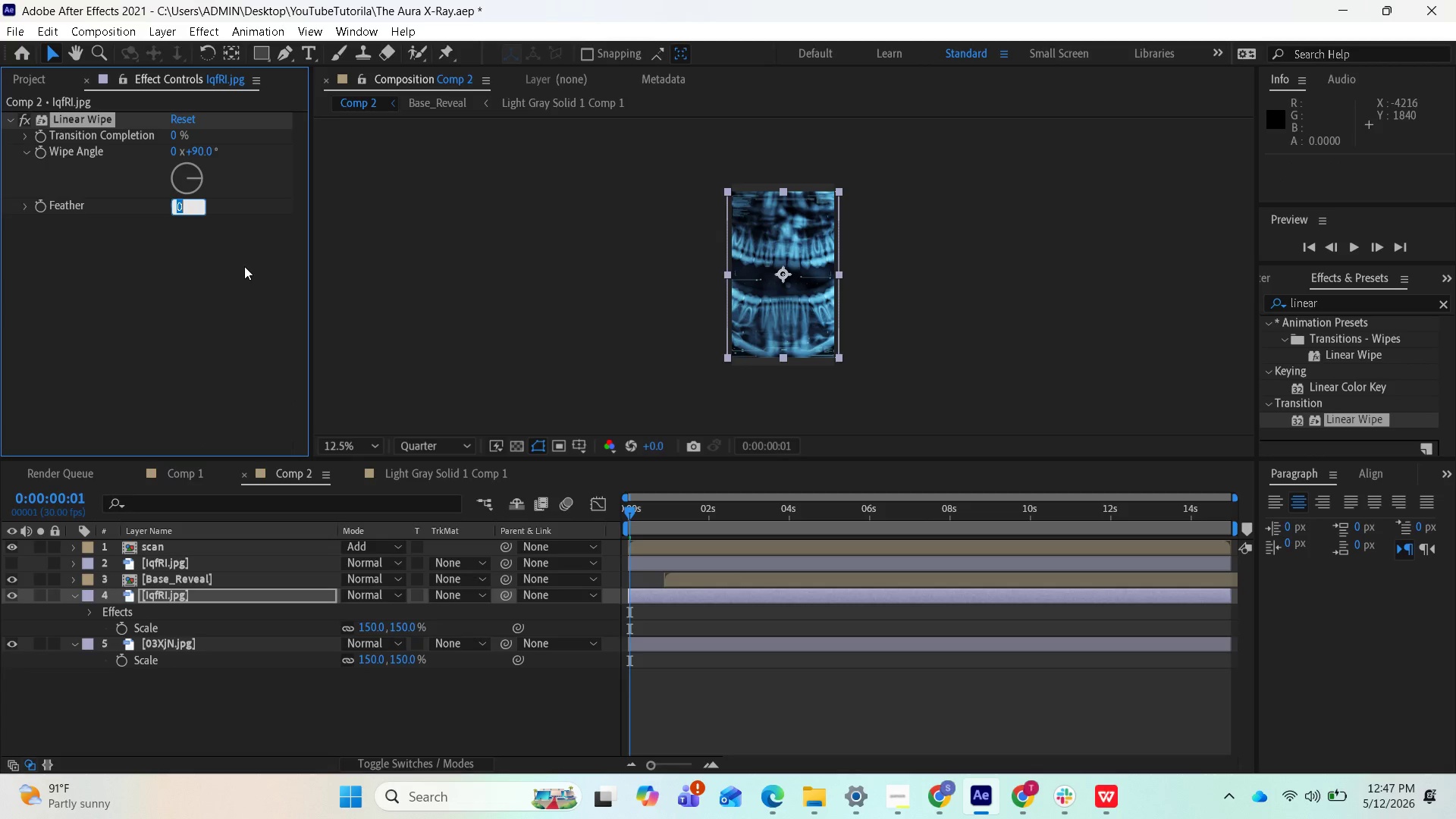 
type(80)
 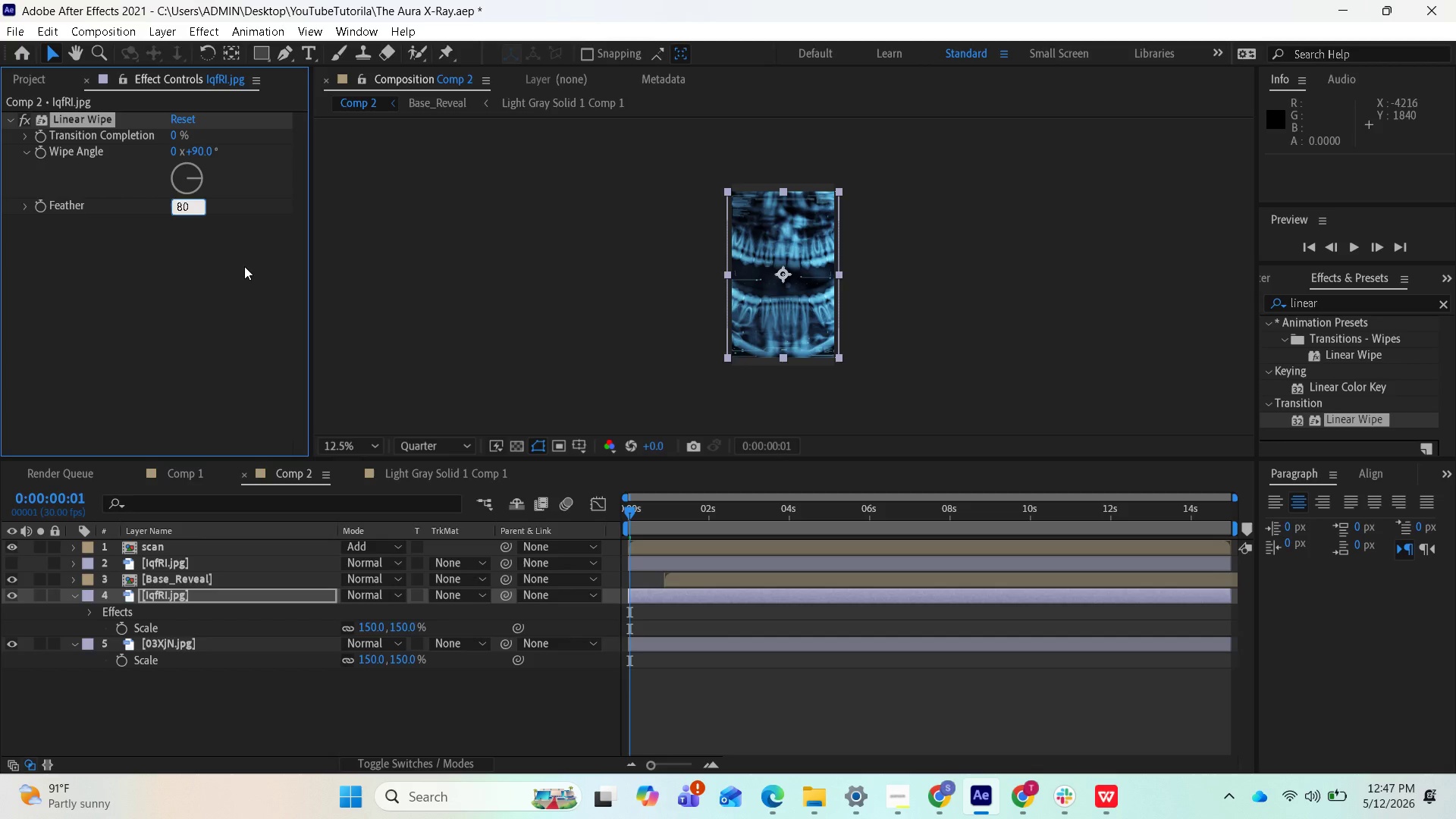 
key(Enter)
 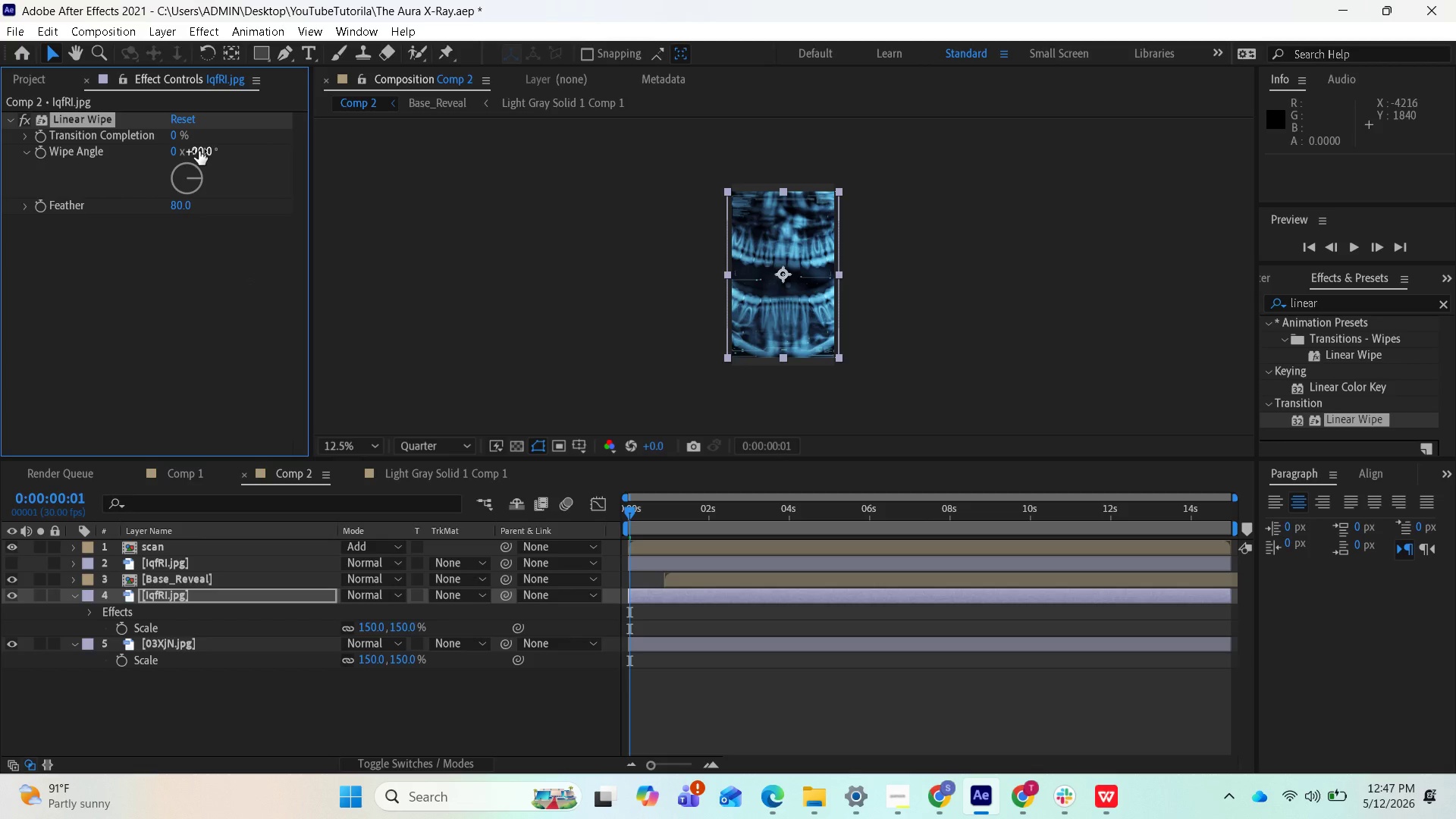 
left_click([199, 151])
 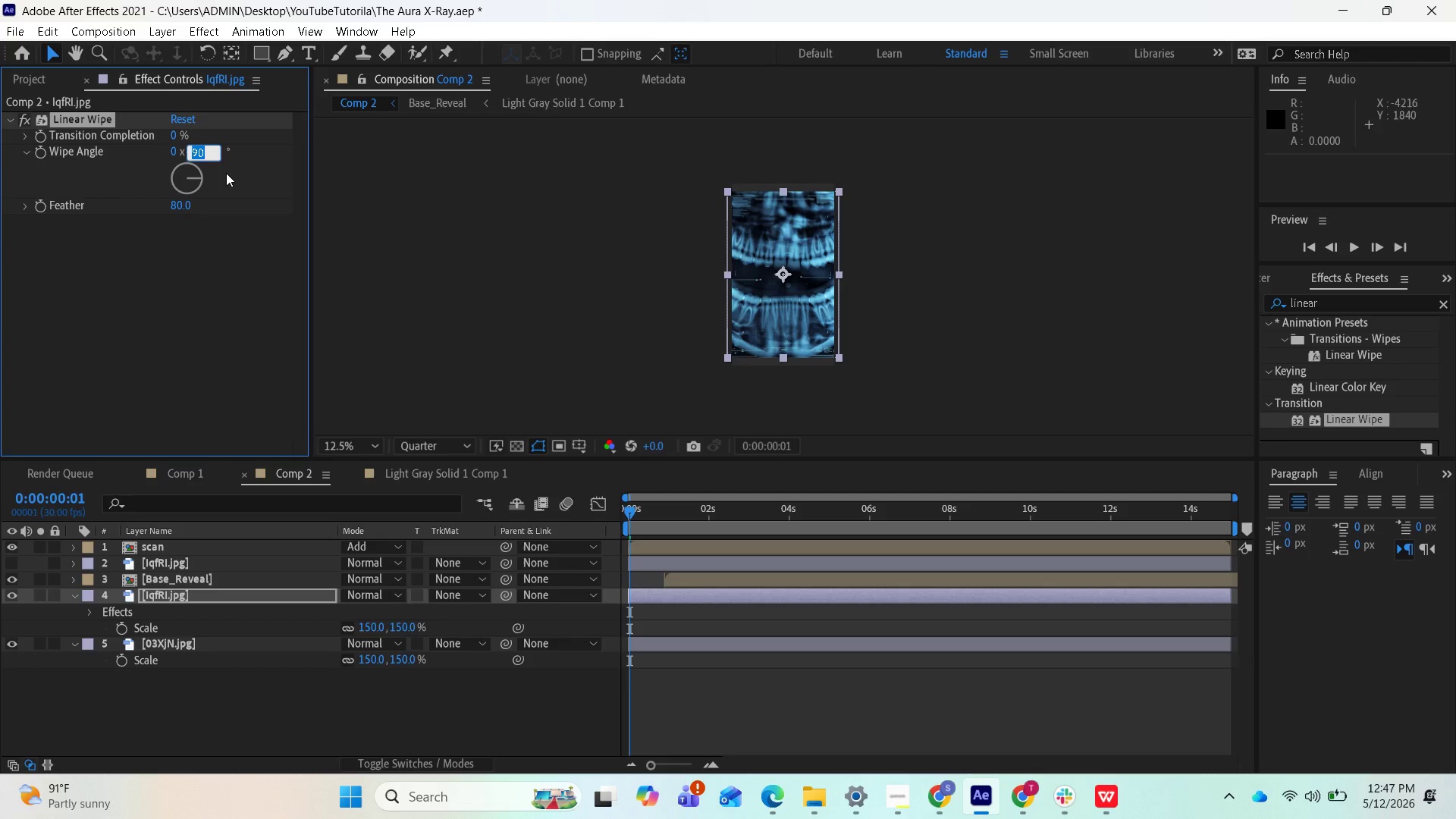 
type(-90)
 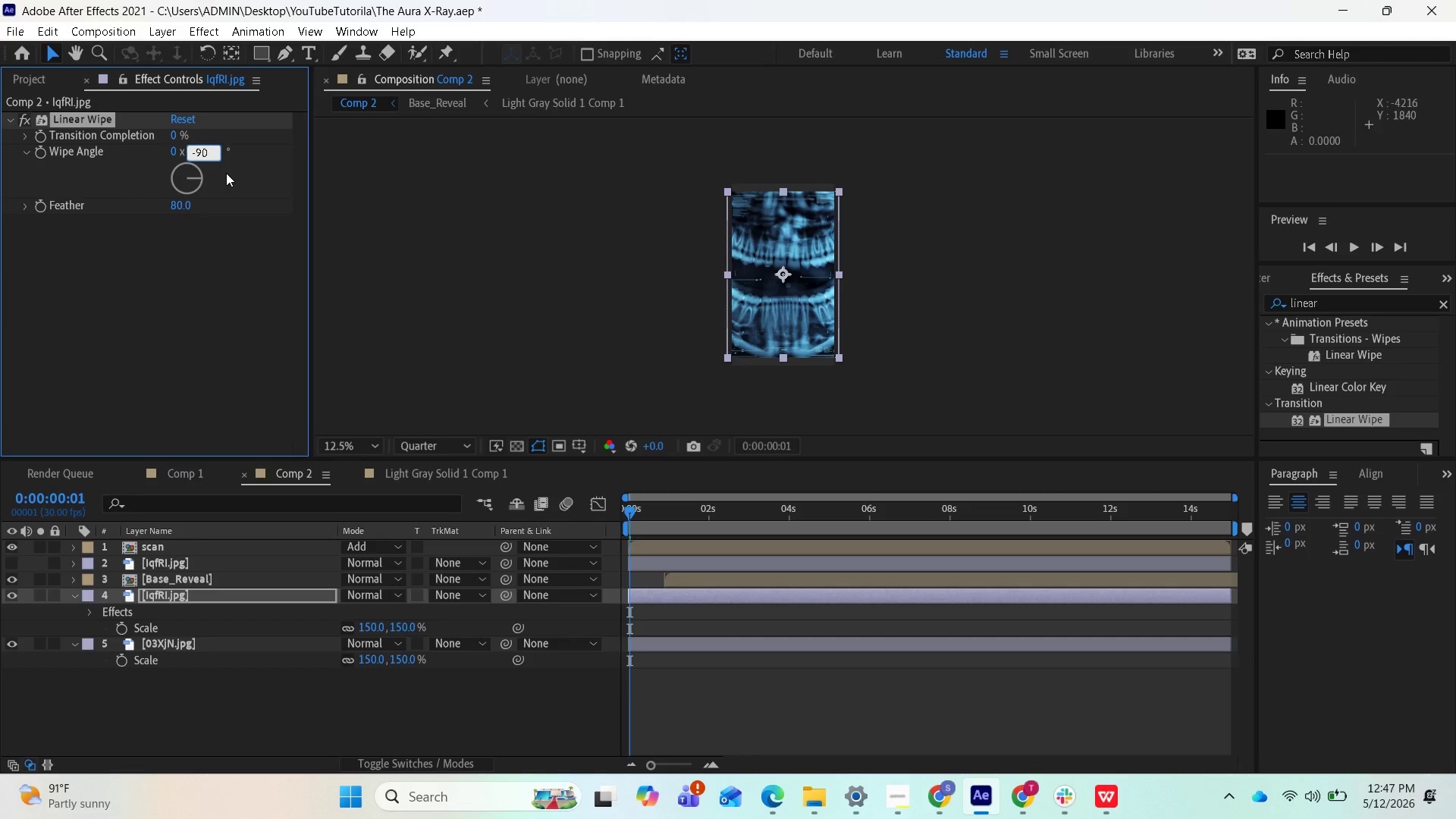 
key(Enter)
 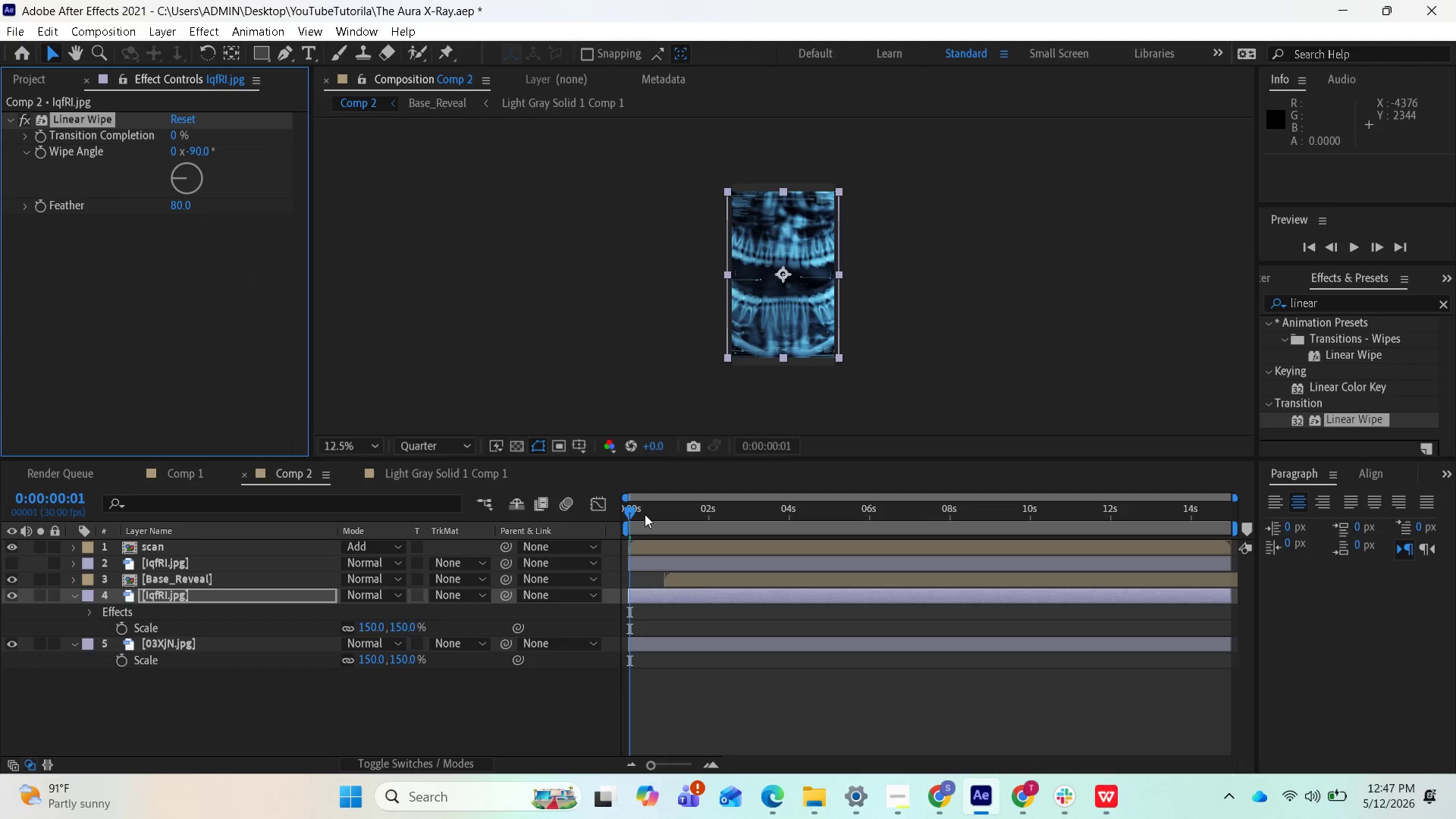 
left_click_drag(start_coordinate=[639, 511], to_coordinate=[872, 538])
 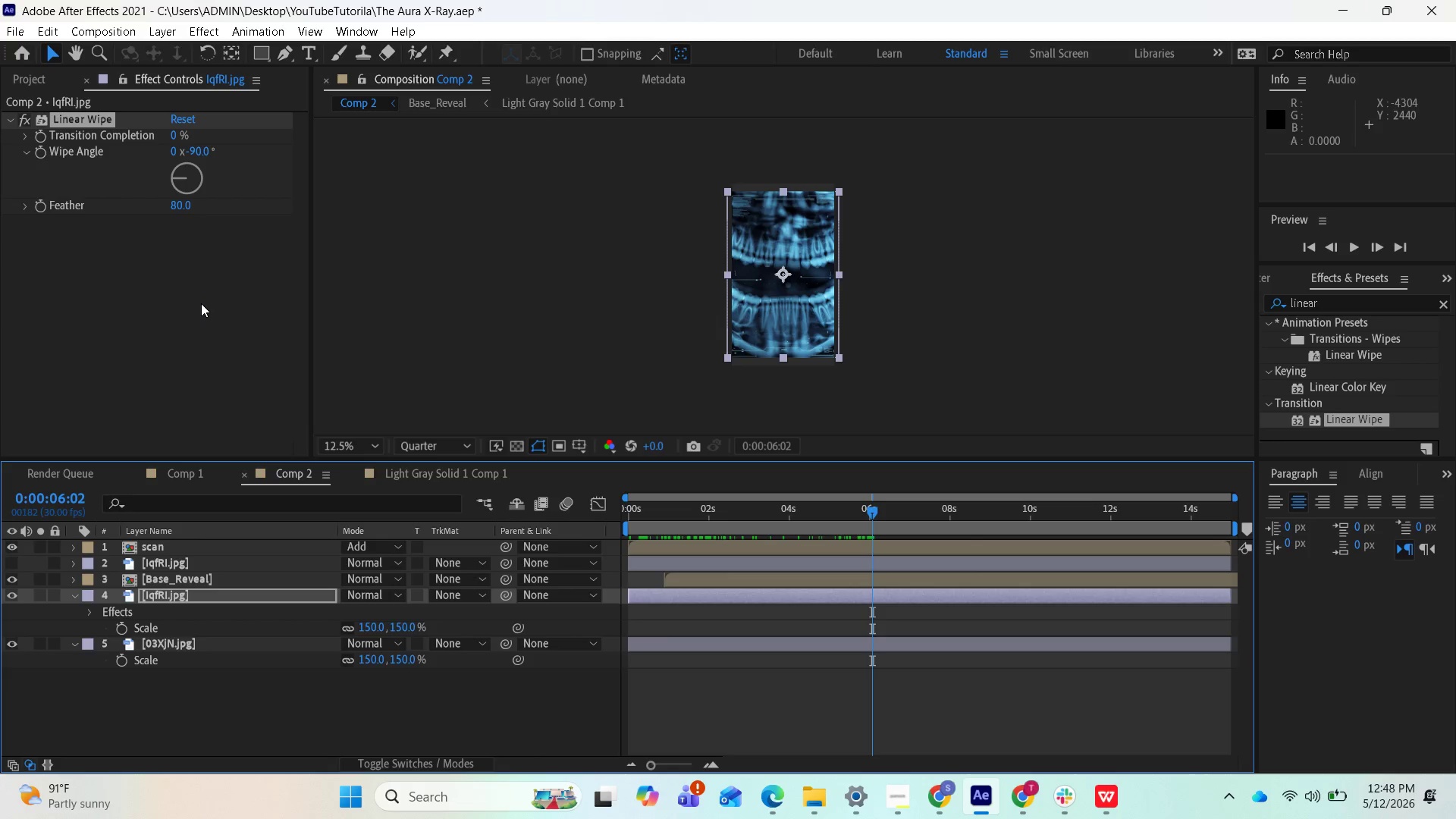 
wait(6.09)
 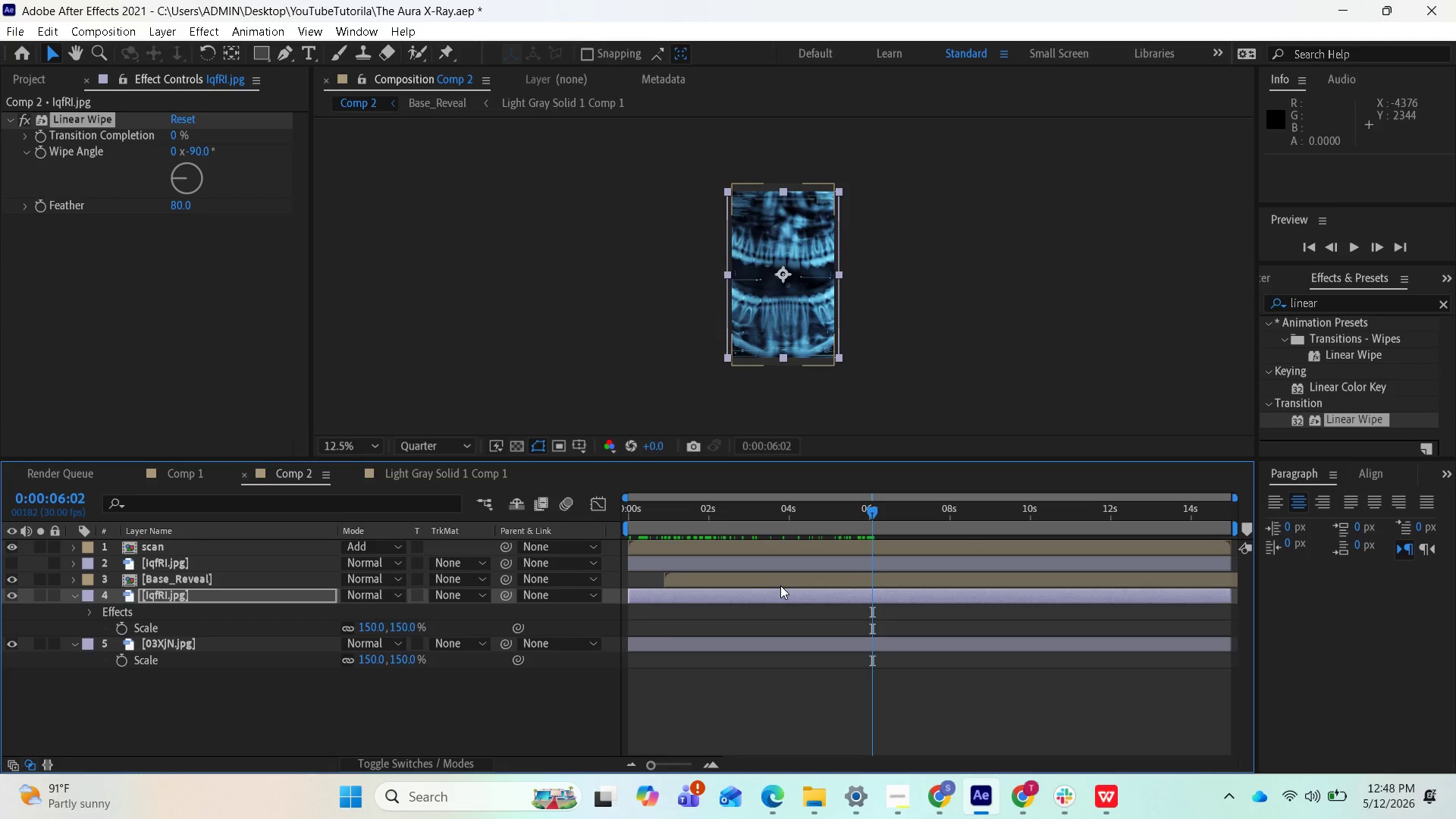 
key(Control+Z)
 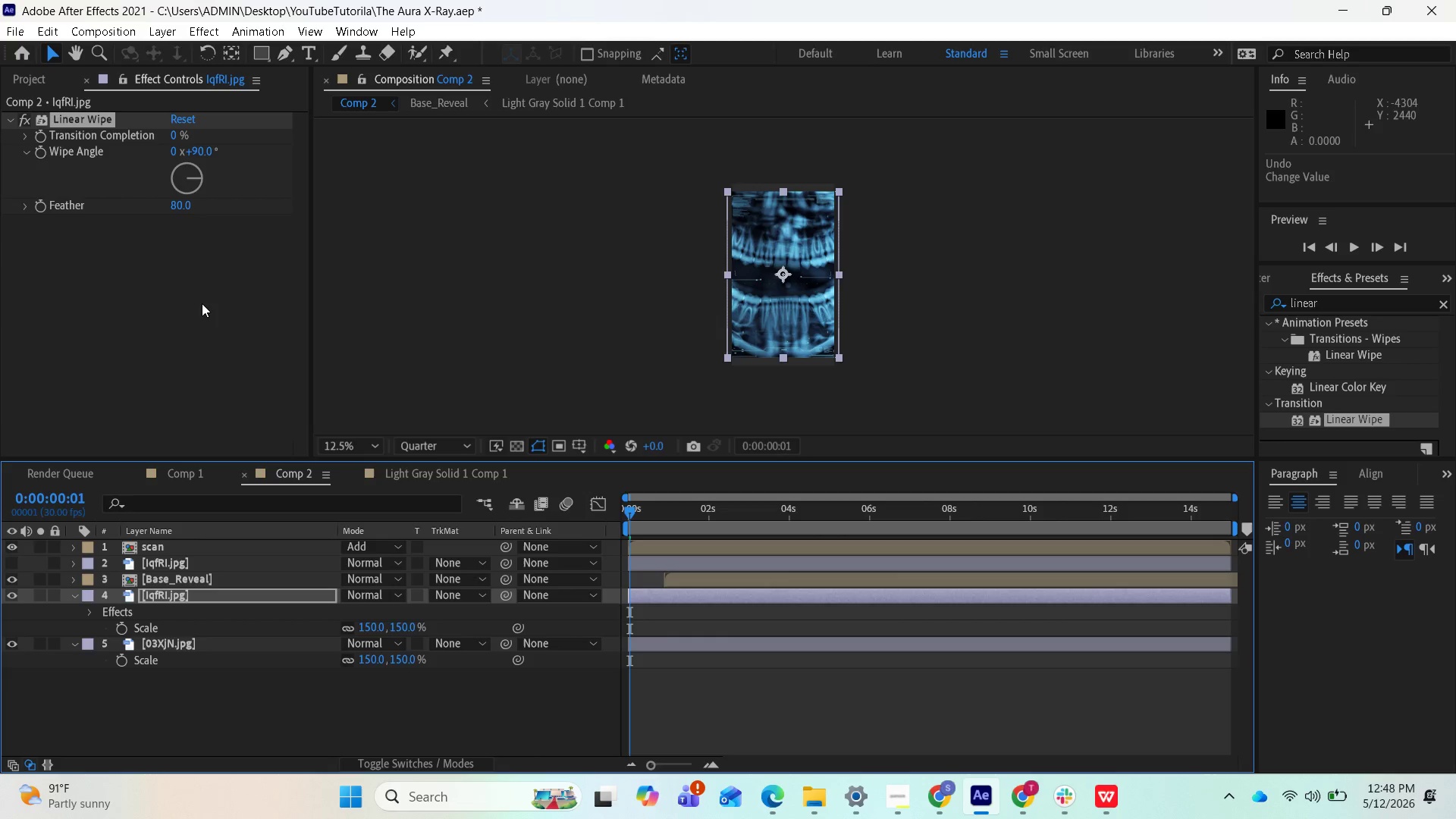 
hold_key(key=ControlLeft, duration=0.62)
 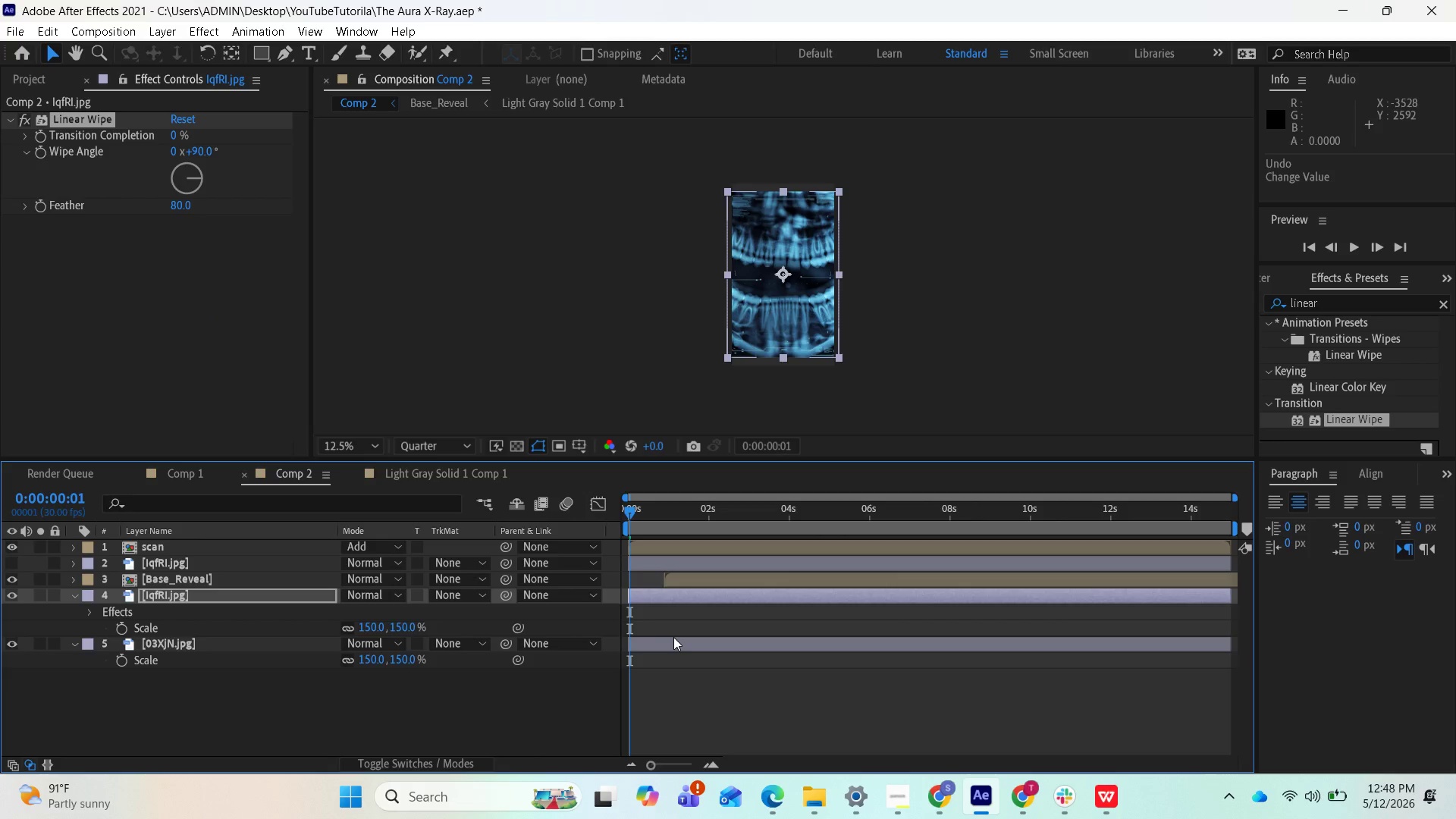 
left_click([673, 642])
 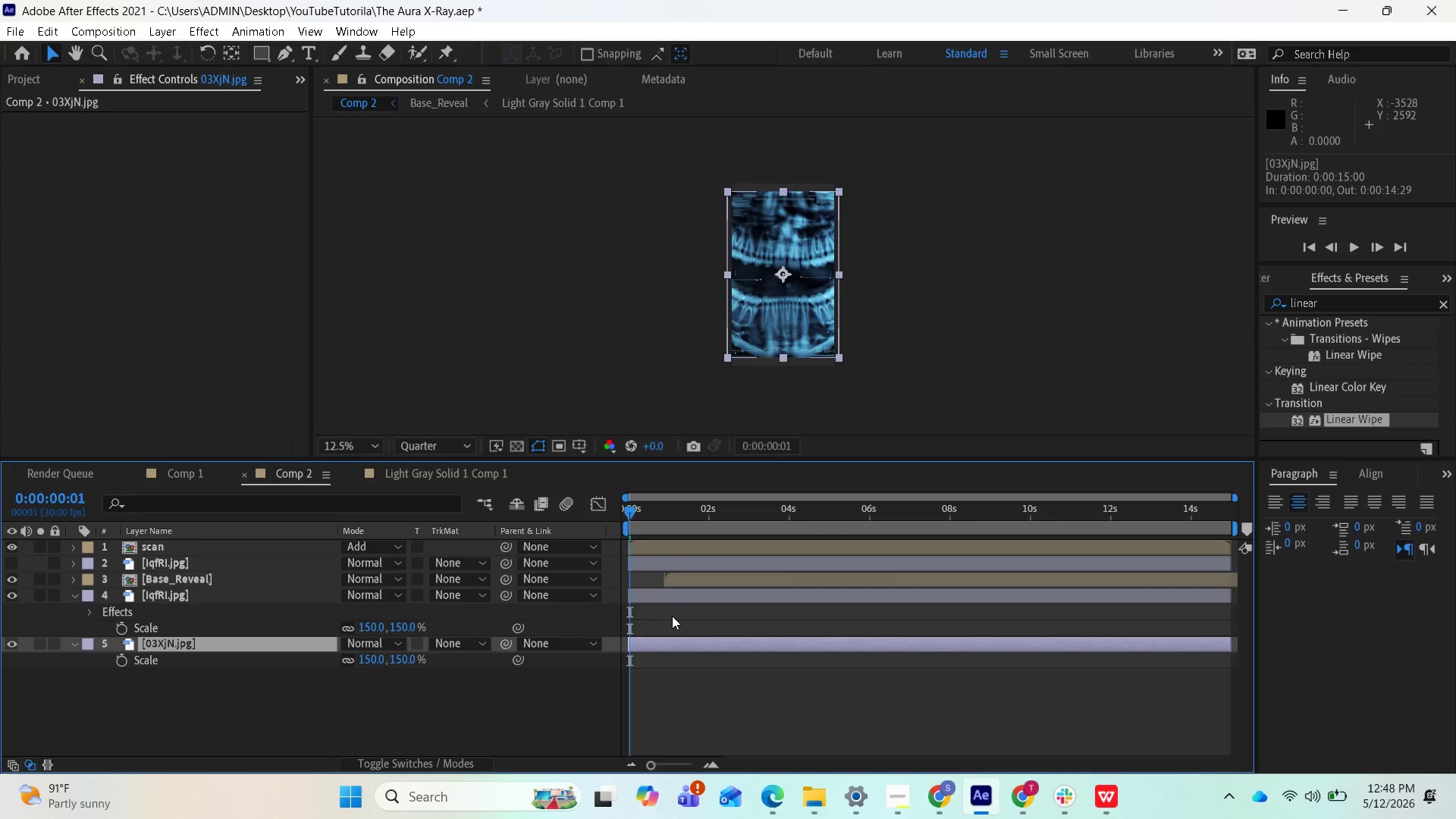 
hold_key(key=ShiftLeft, duration=0.78)
left_click([671, 599])
 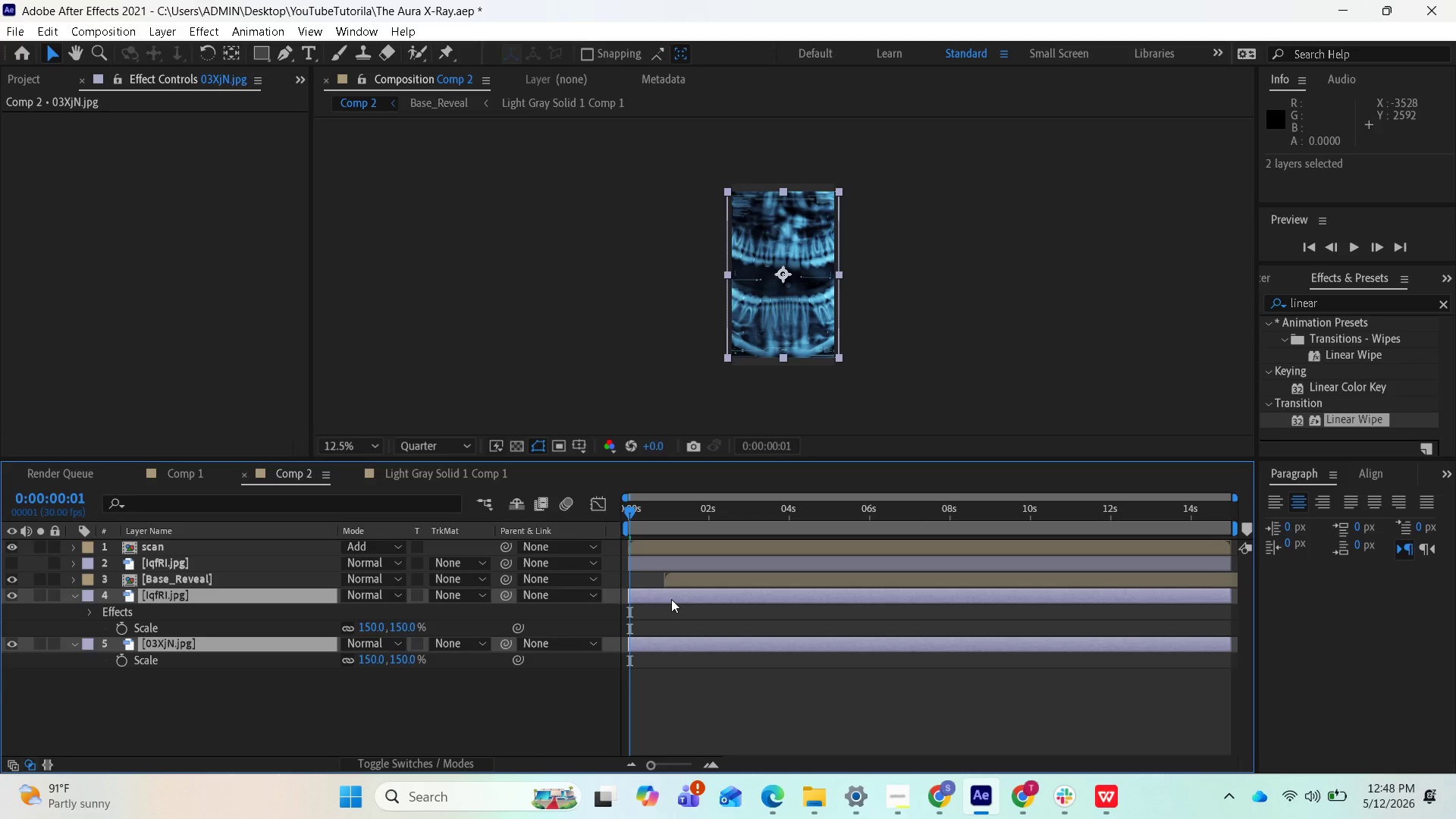 
left_click_drag(start_coordinate=[671, 599], to_coordinate=[928, 618])
 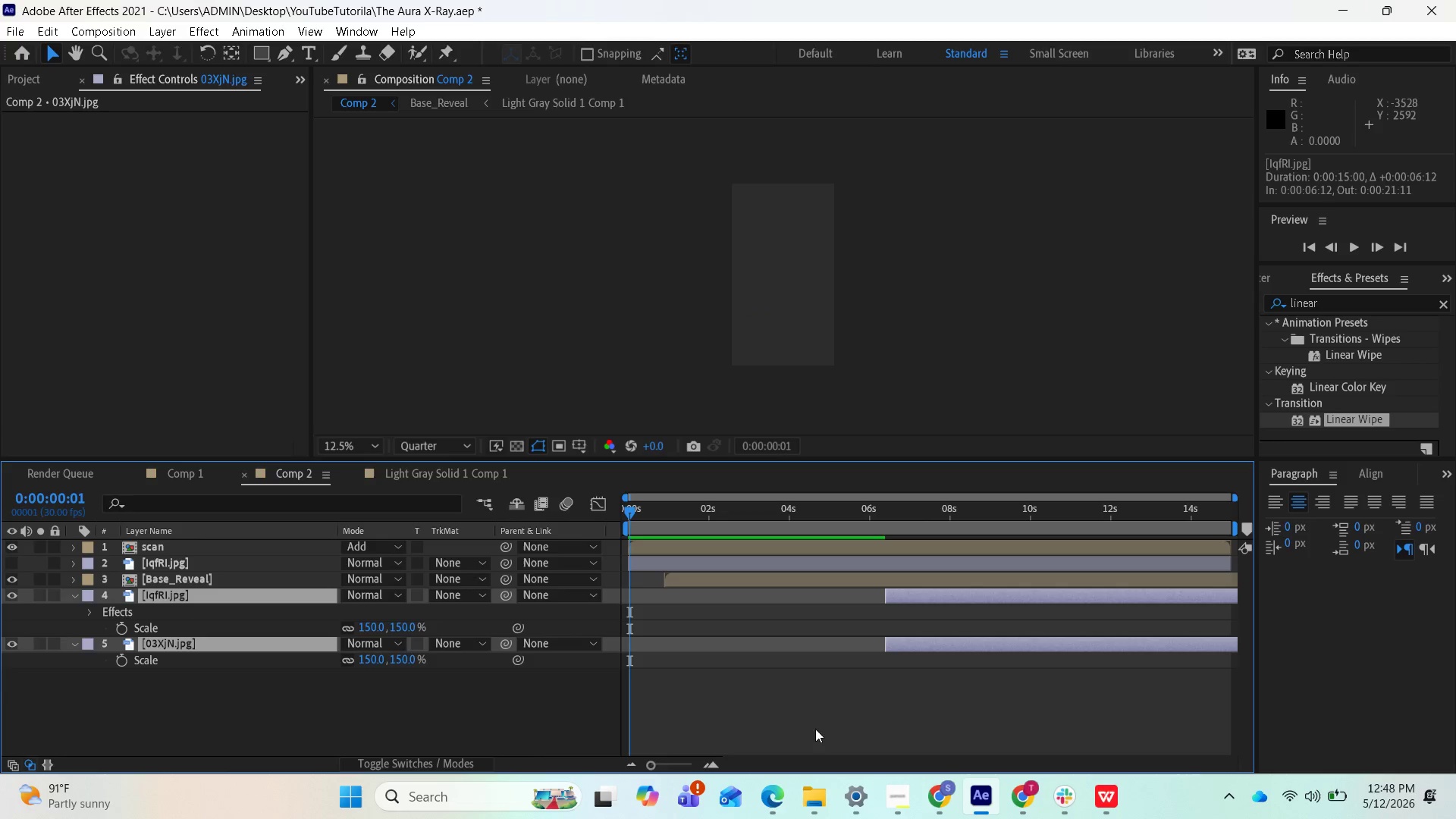 
key(Space)
 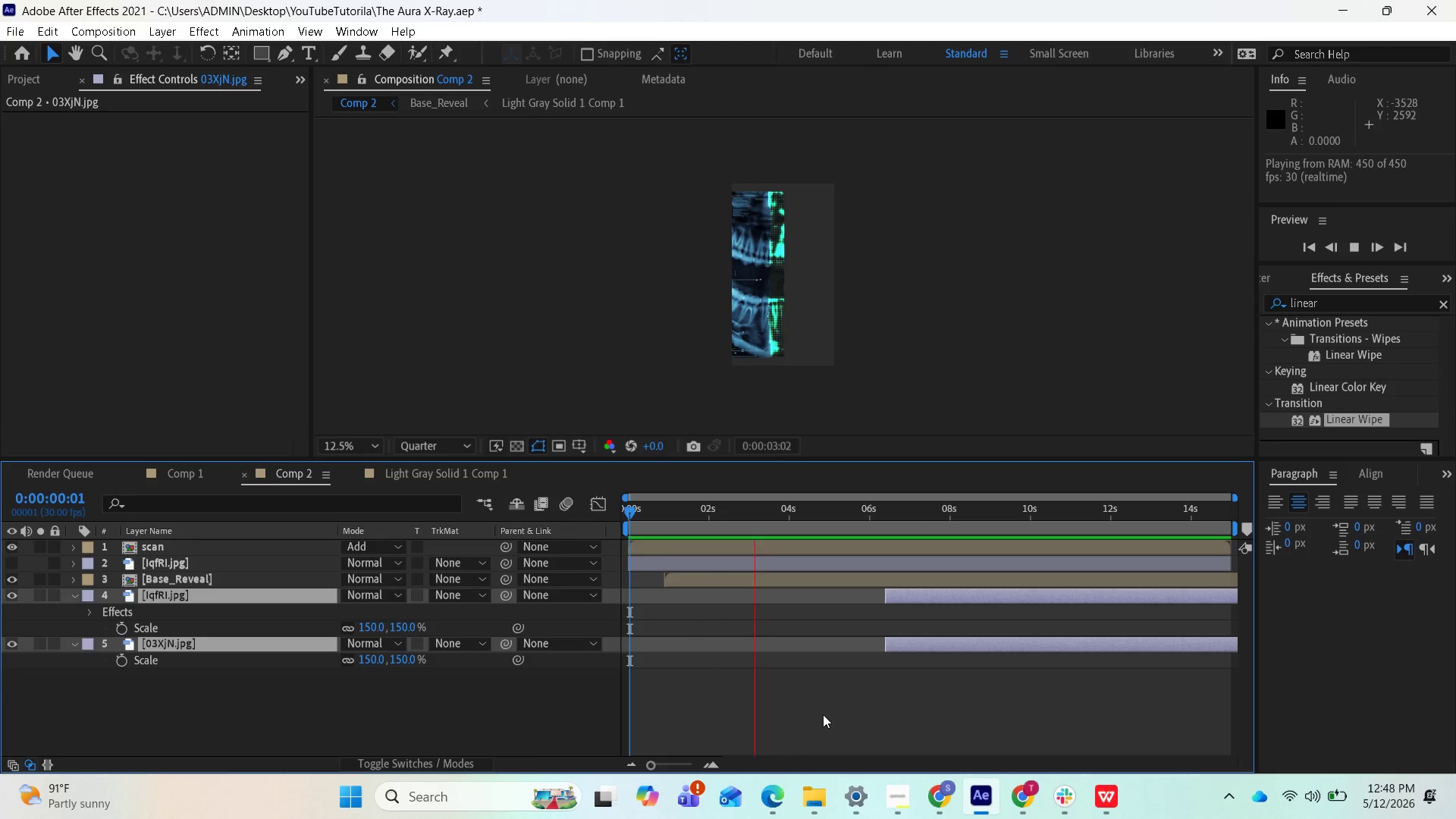 
wait(8.36)
 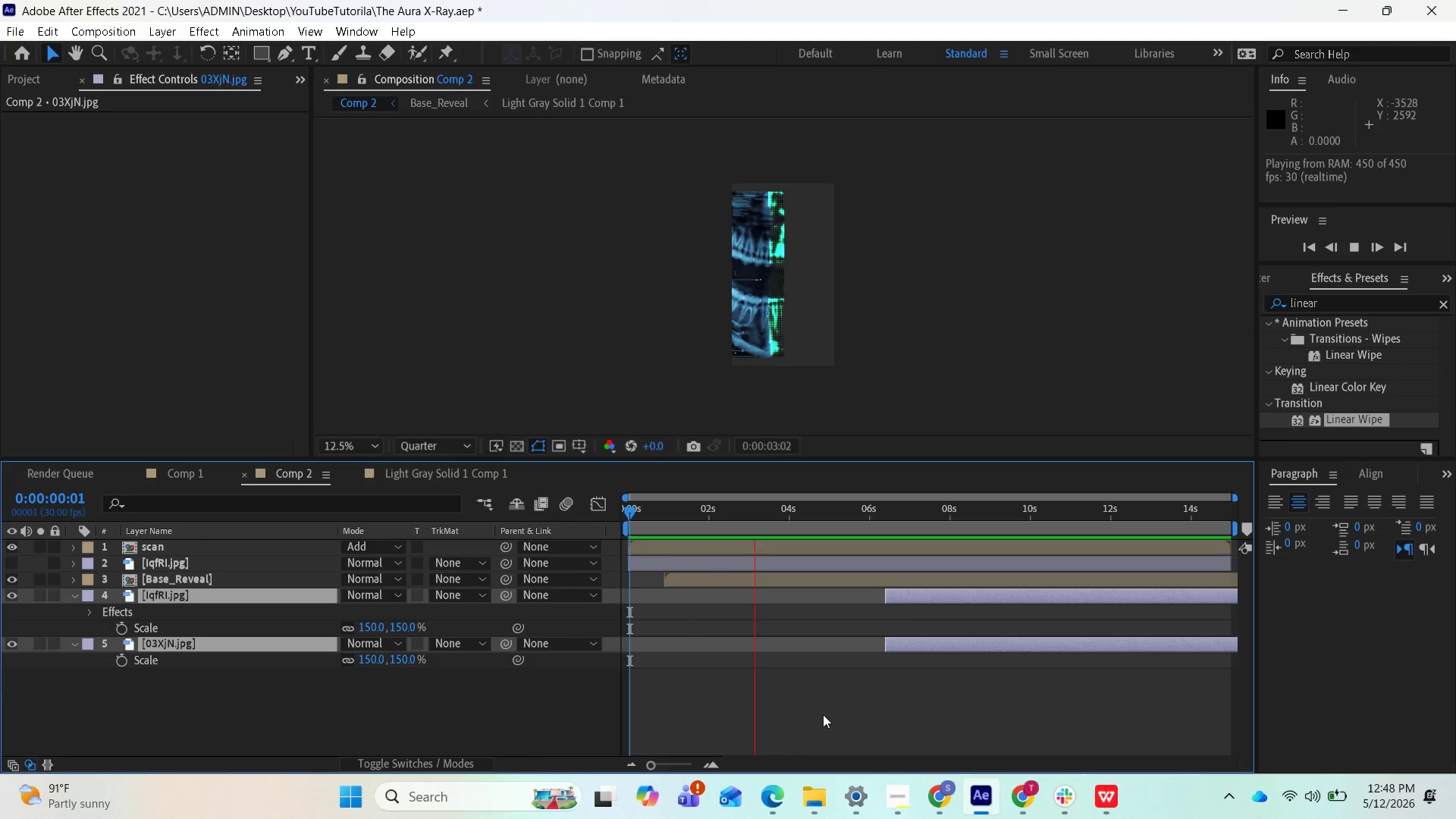 
key(Space)
 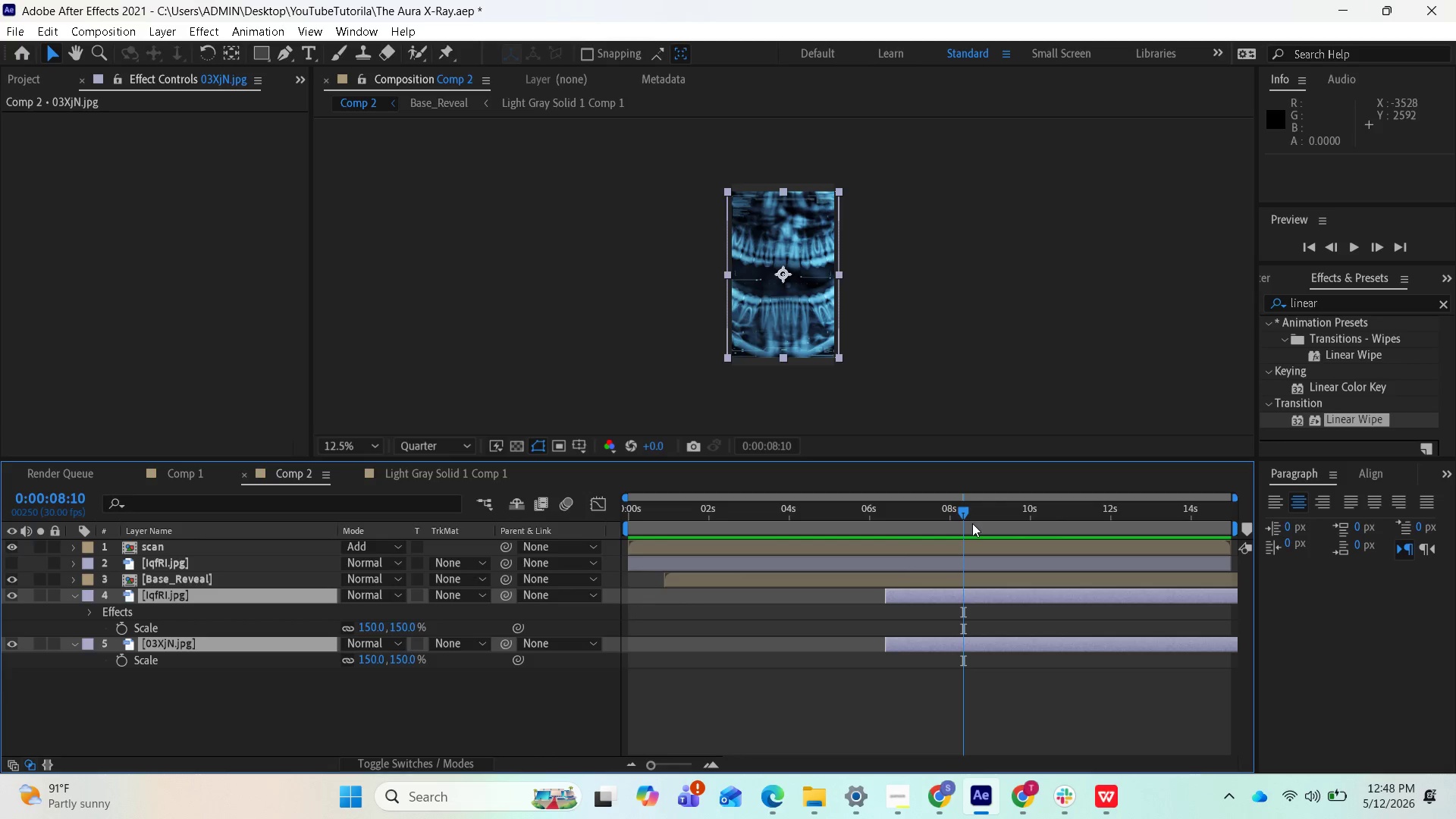 
left_click_drag(start_coordinate=[971, 519], to_coordinate=[880, 529])
 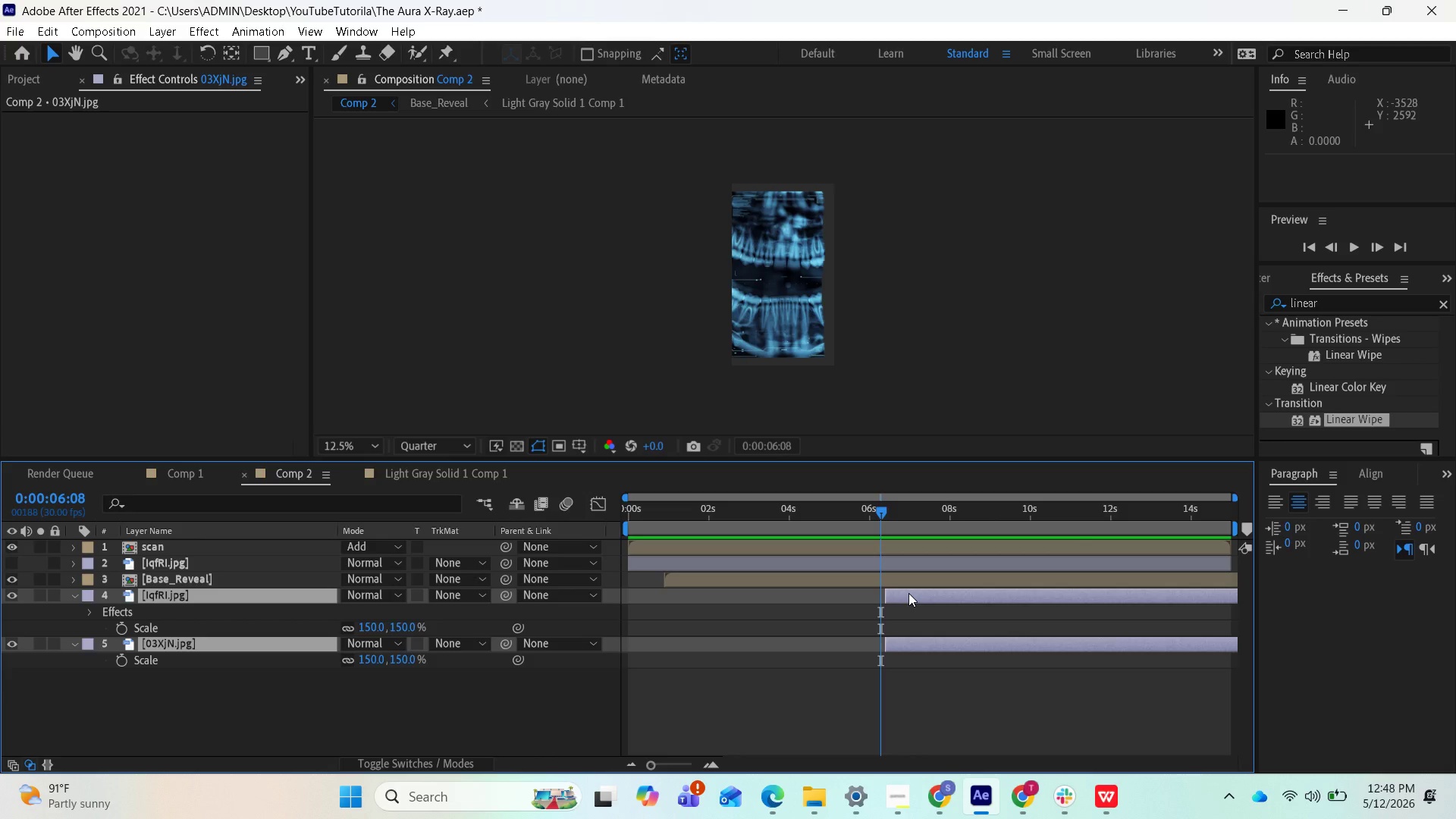 
left_click_drag(start_coordinate=[908, 593], to_coordinate=[902, 594])
 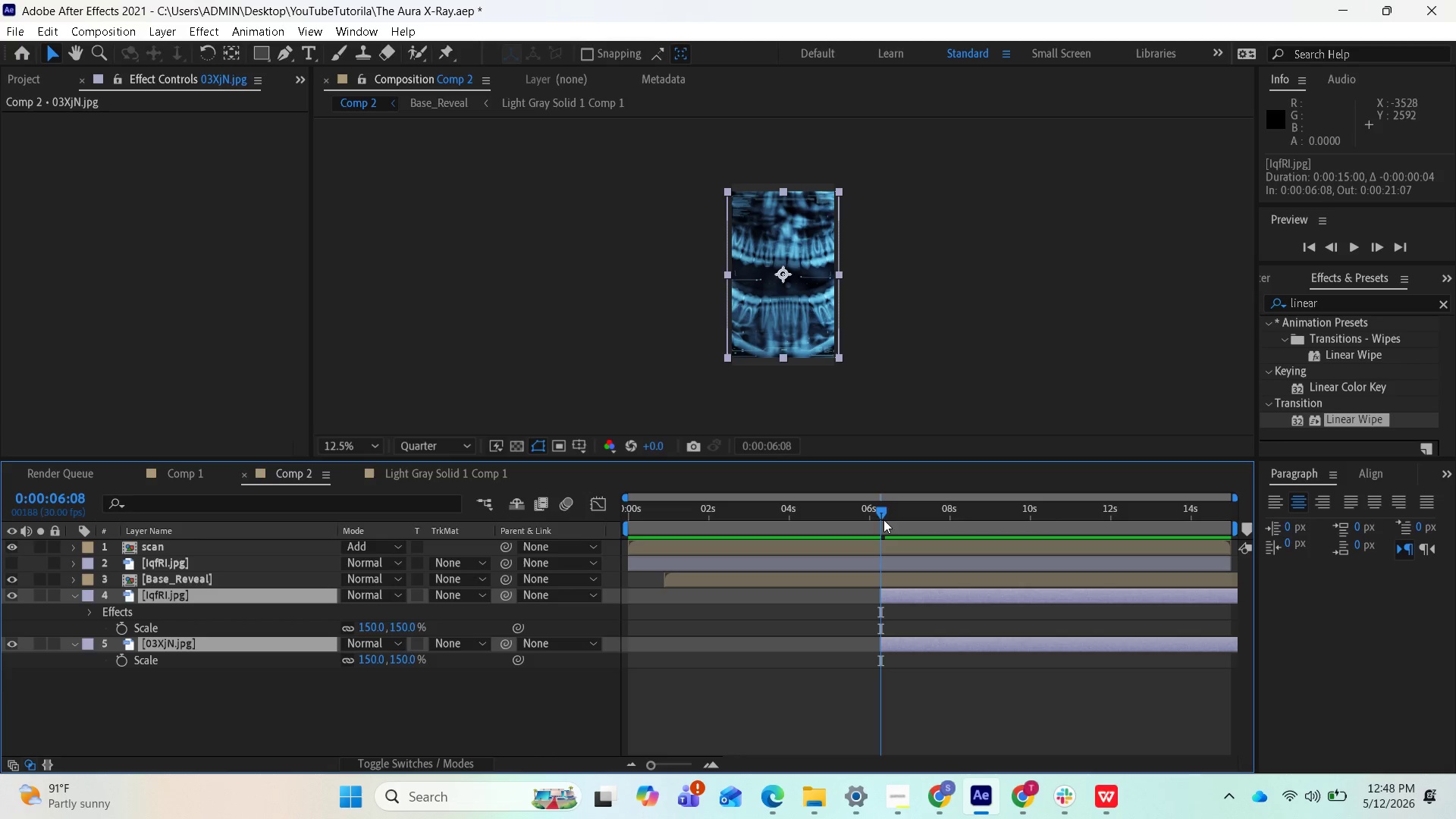 
left_click_drag(start_coordinate=[883, 511], to_coordinate=[874, 515])
 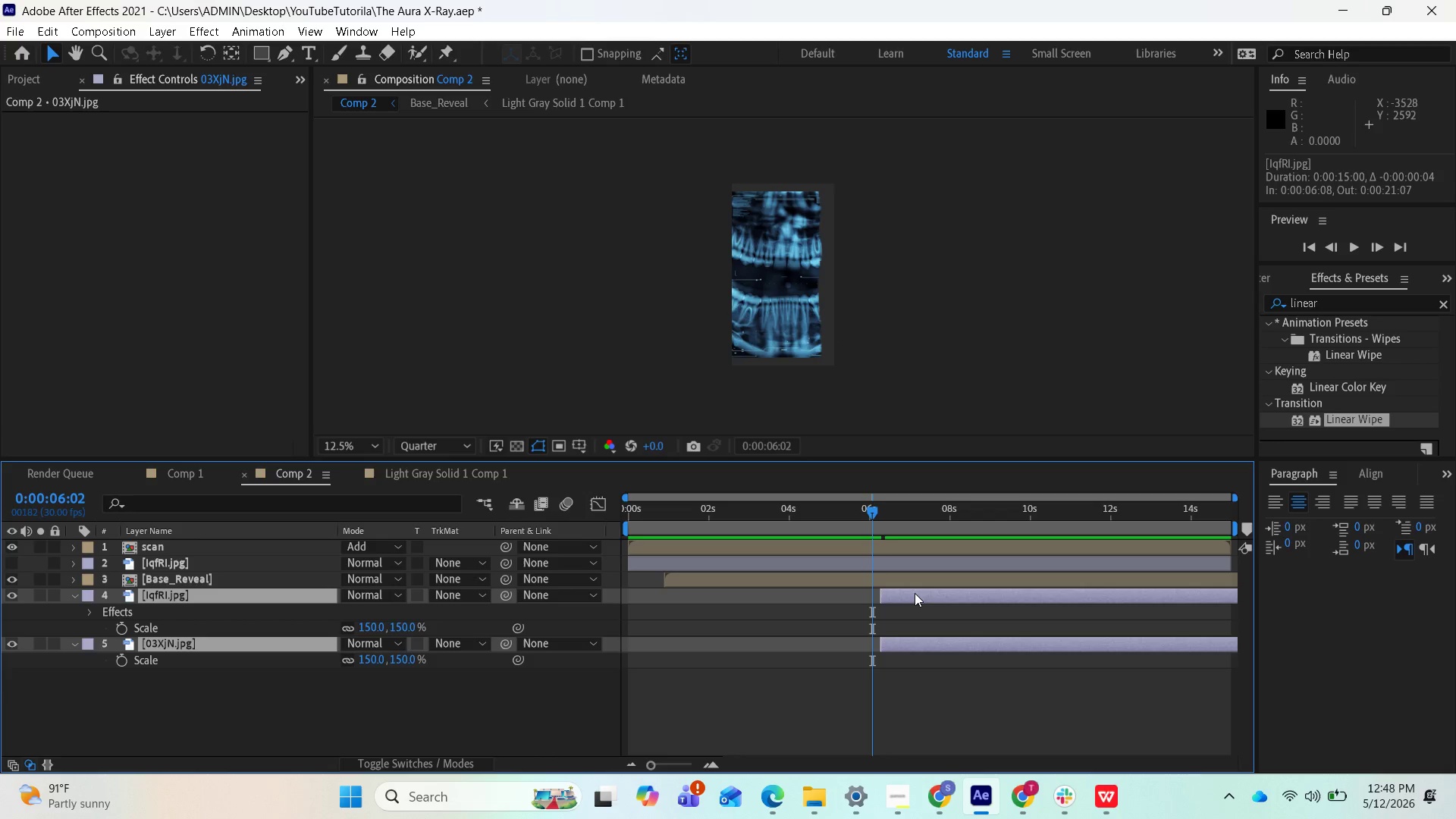 
left_click_drag(start_coordinate=[915, 592], to_coordinate=[909, 593])
 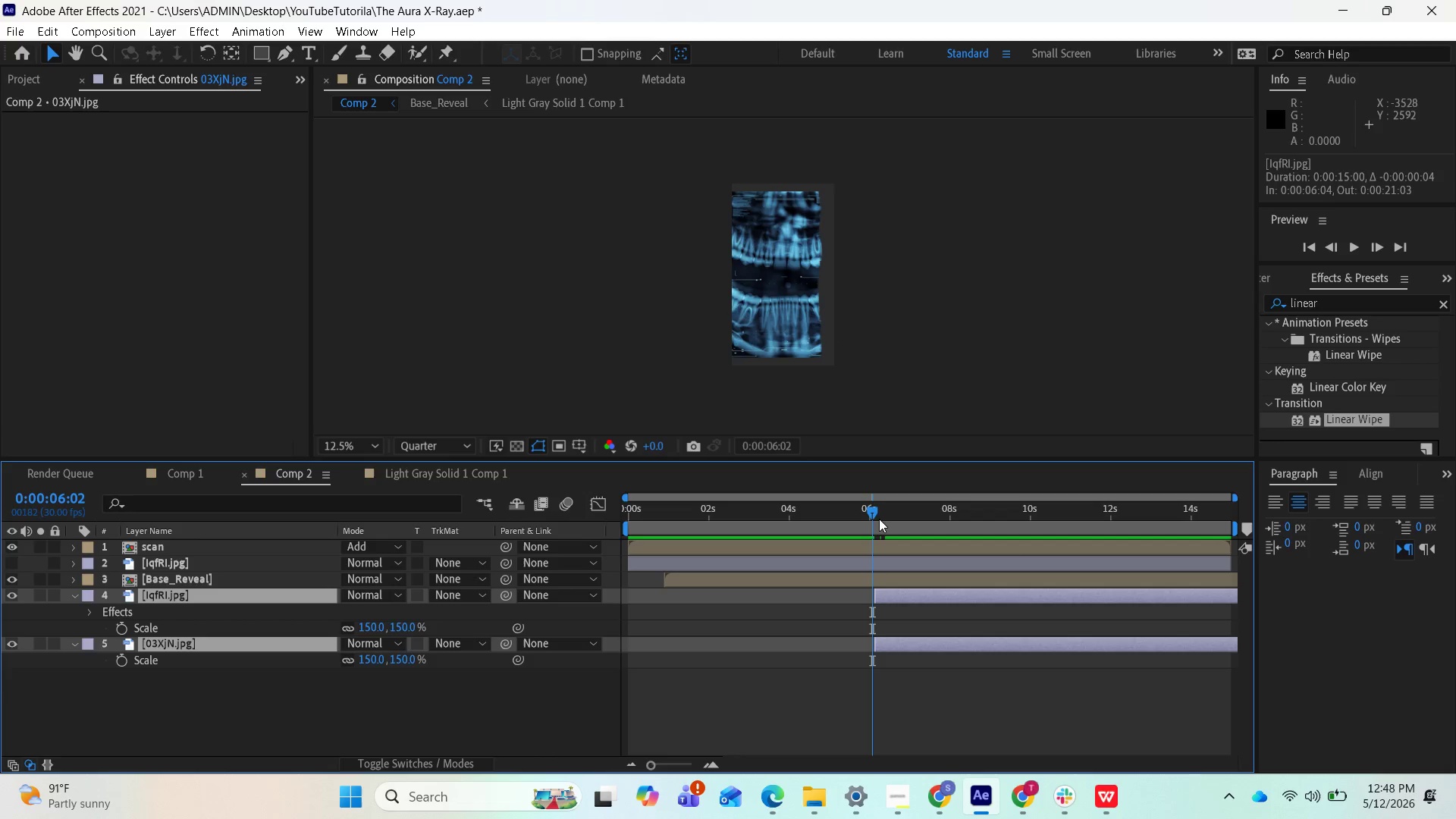 
left_click_drag(start_coordinate=[879, 517], to_coordinate=[883, 509])
 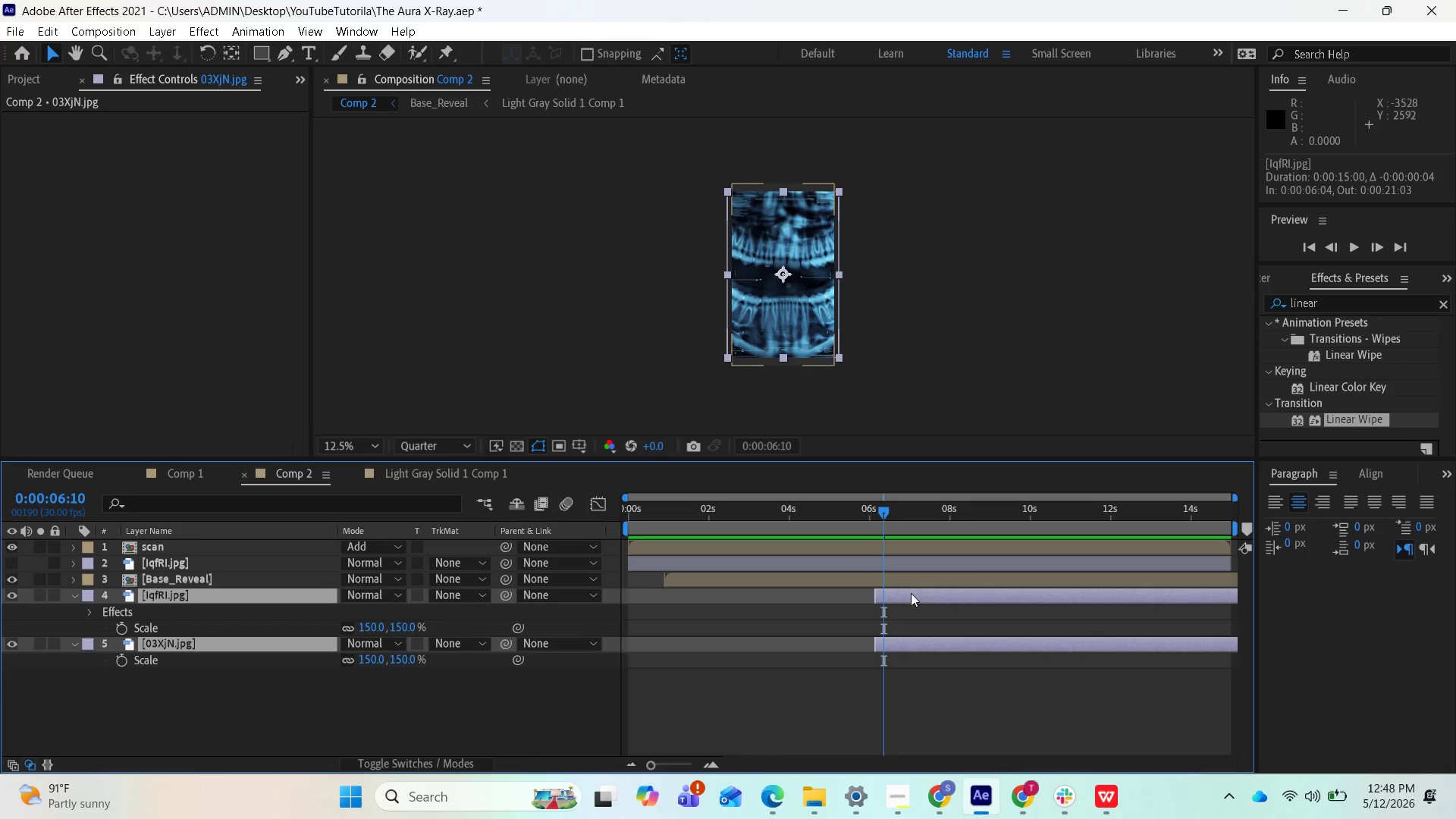 
left_click([911, 593])
 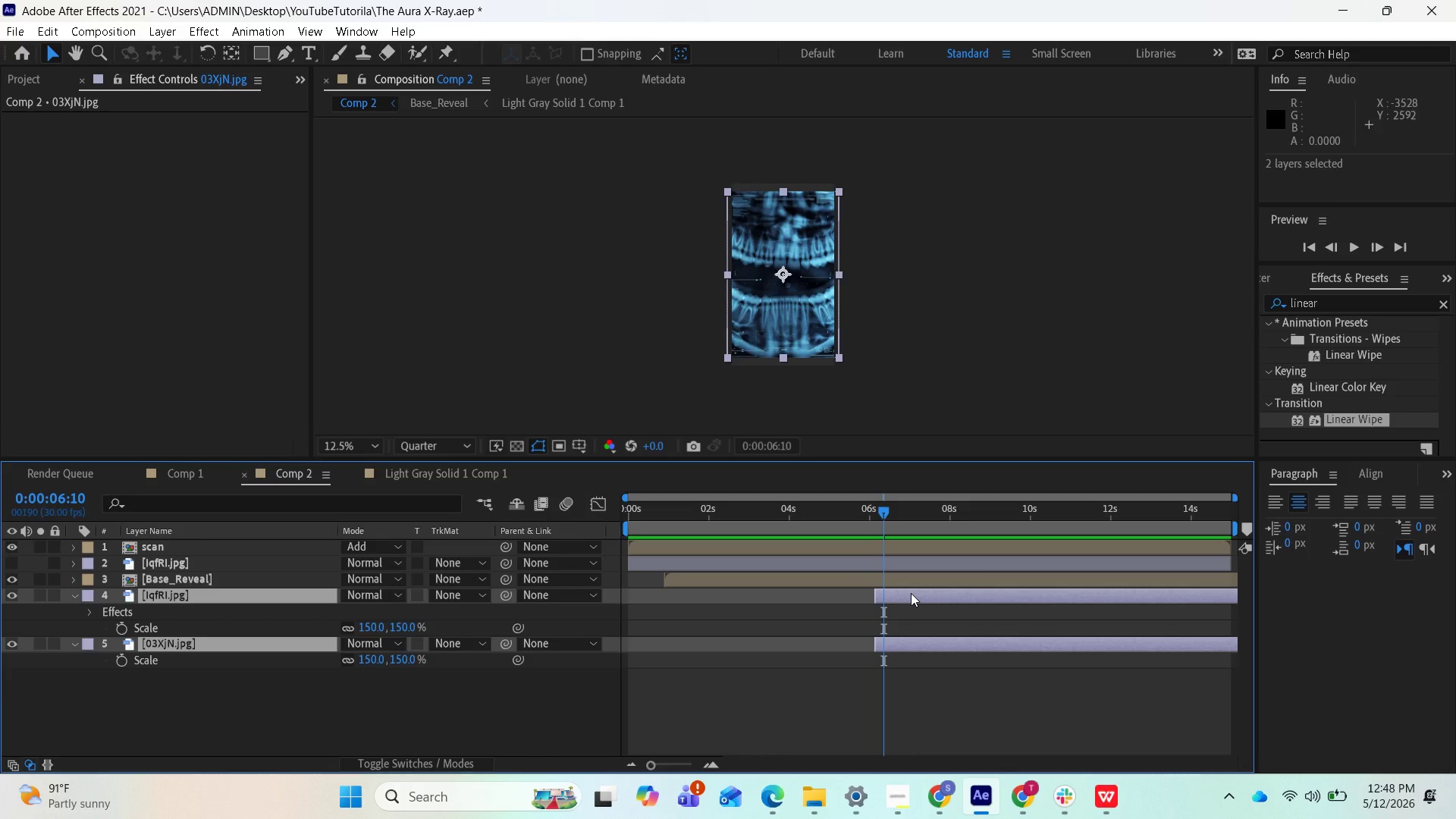 
left_click([911, 593])
 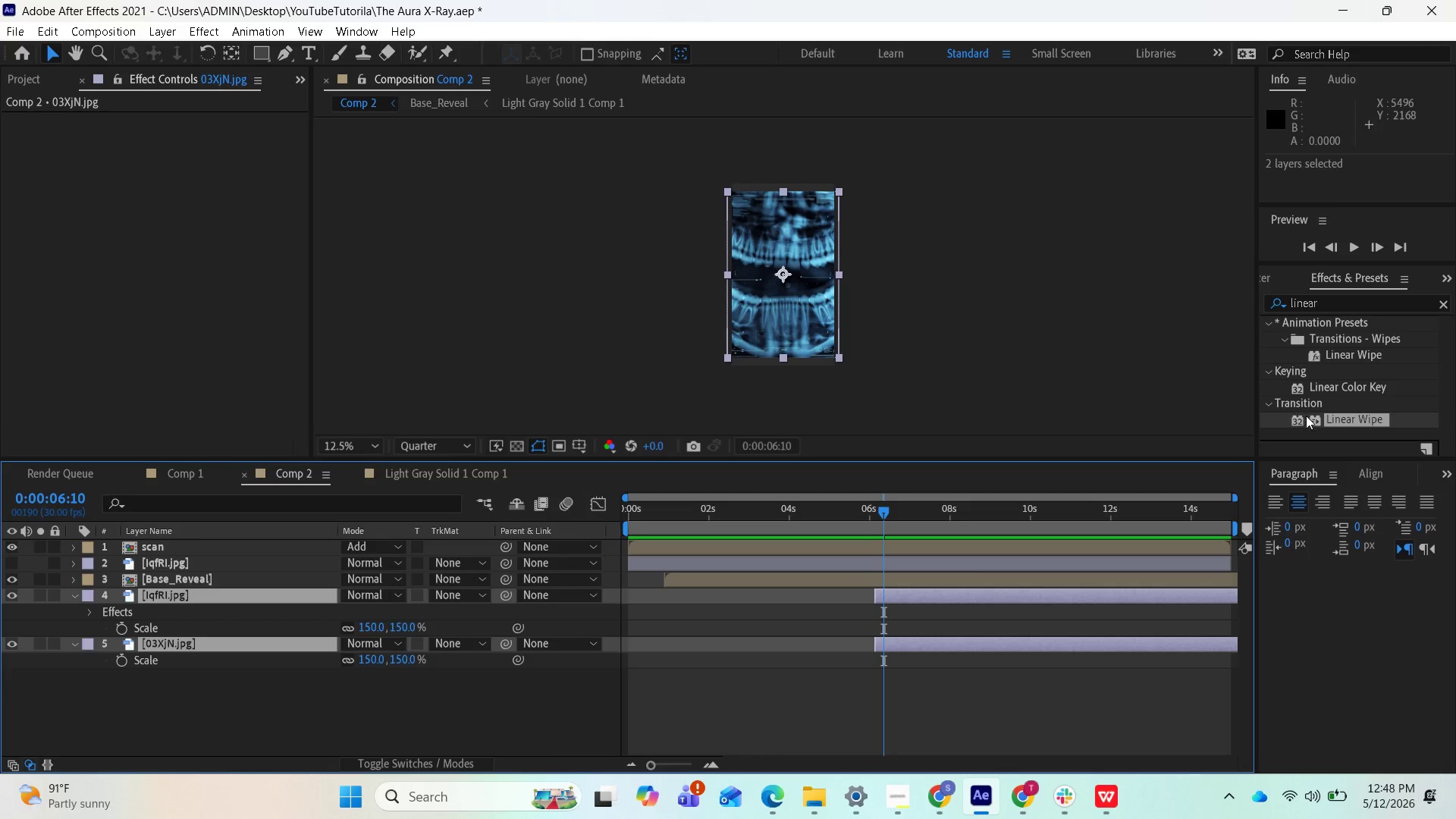 
left_click_drag(start_coordinate=[1313, 418], to_coordinate=[995, 592])
 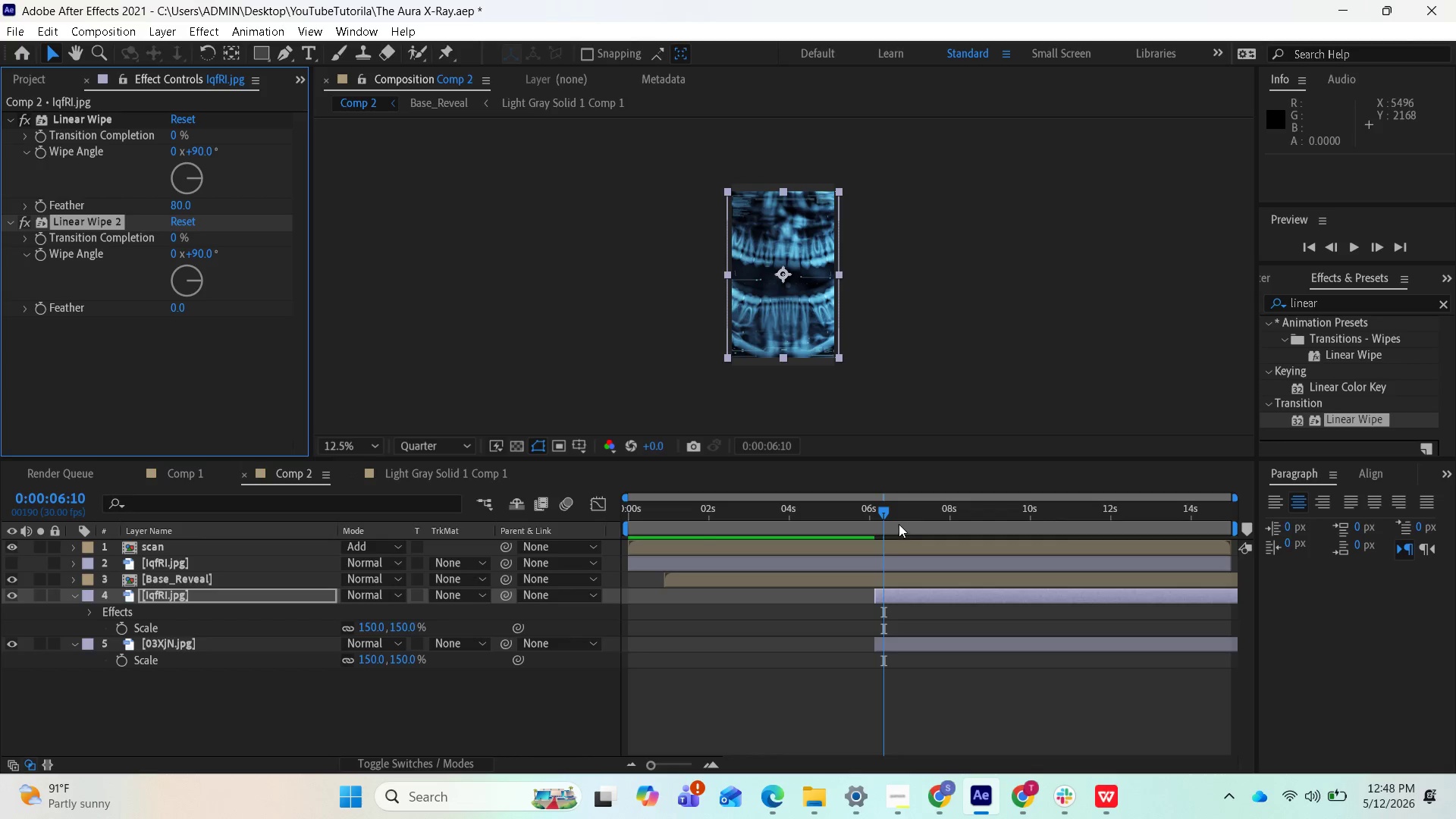 
left_click_drag(start_coordinate=[884, 512], to_coordinate=[927, 514])
 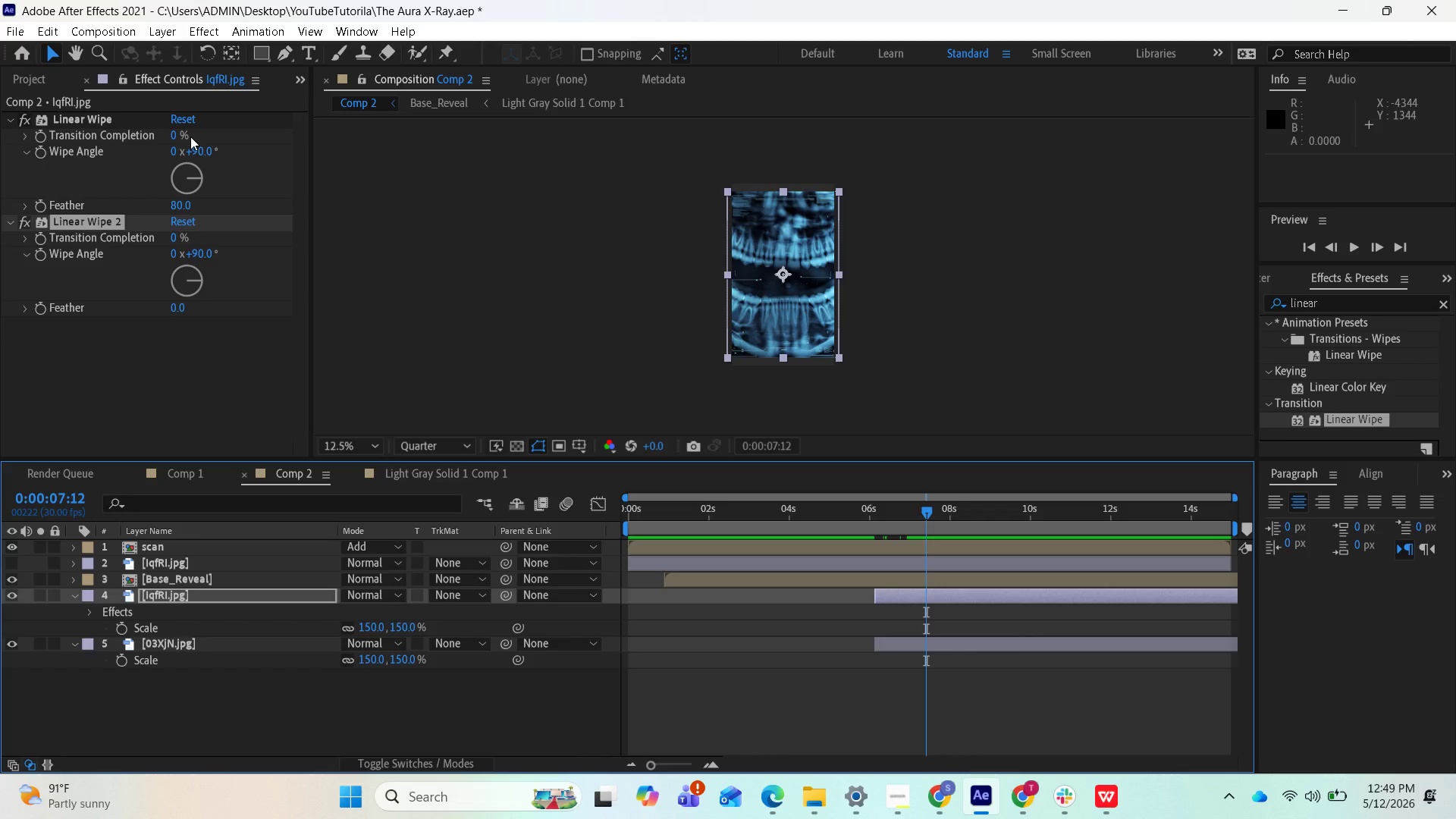 
wait(9.5)
 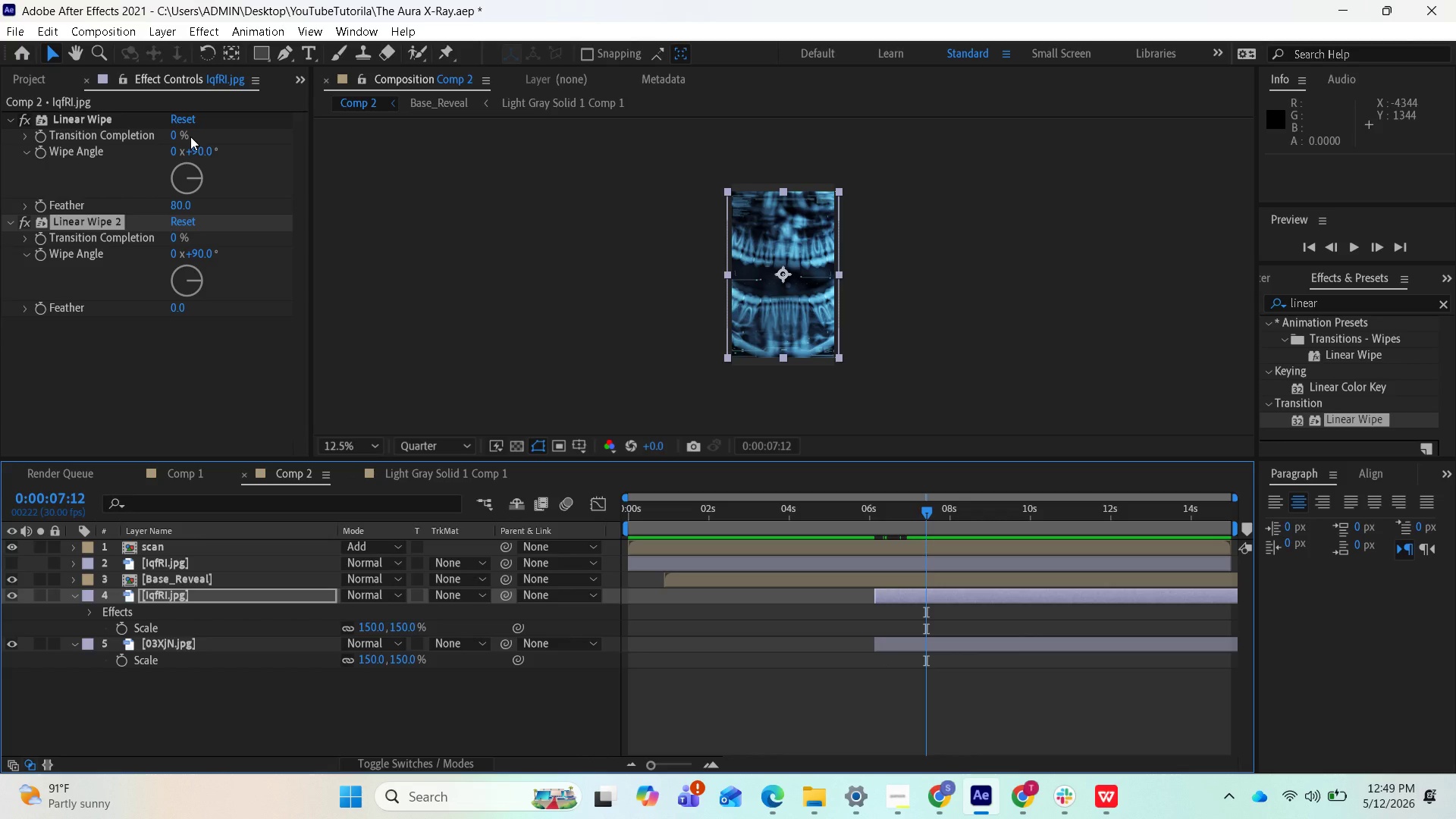 
left_click([917, 595])
 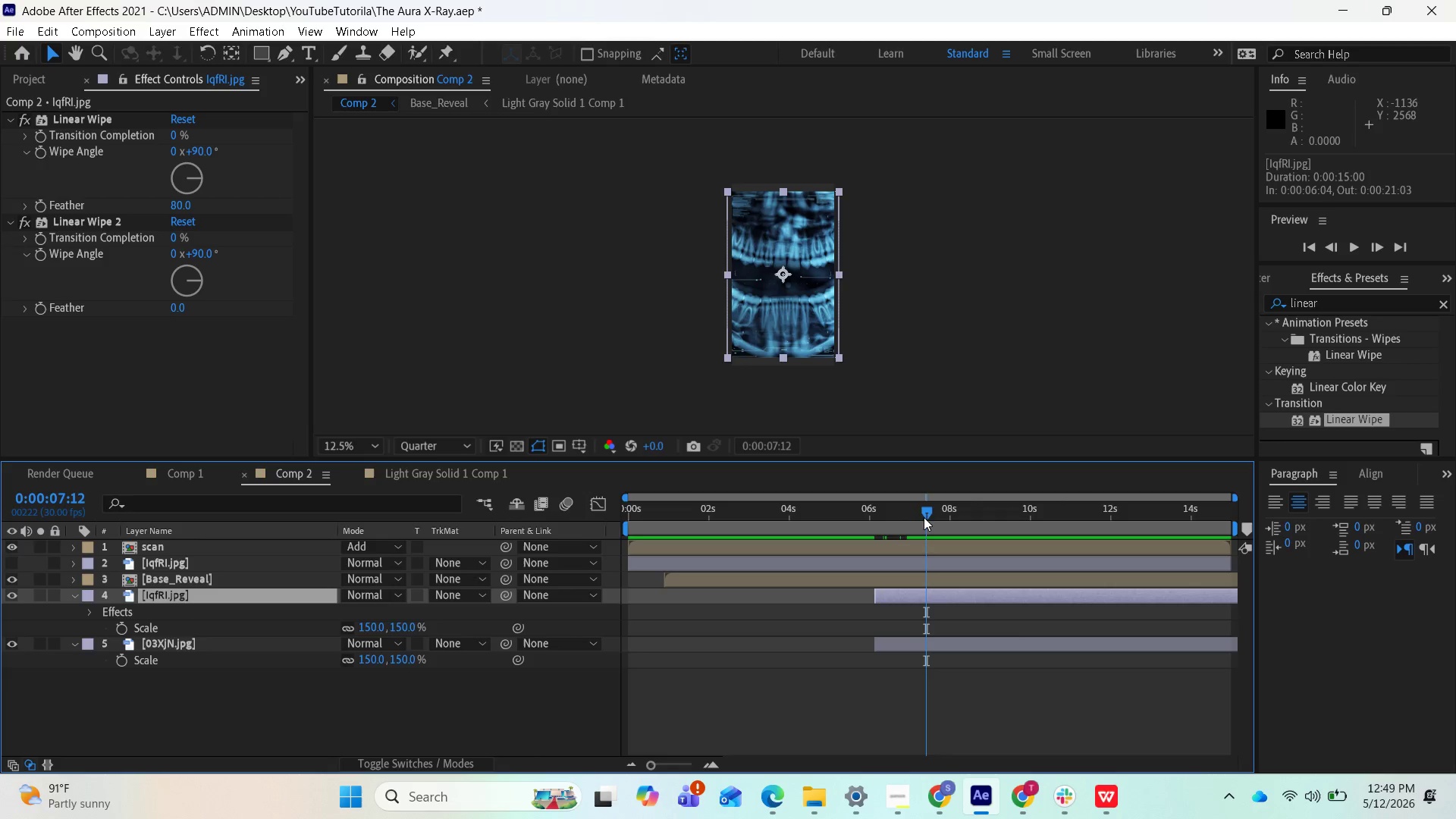 
left_click_drag(start_coordinate=[925, 513], to_coordinate=[874, 526])
 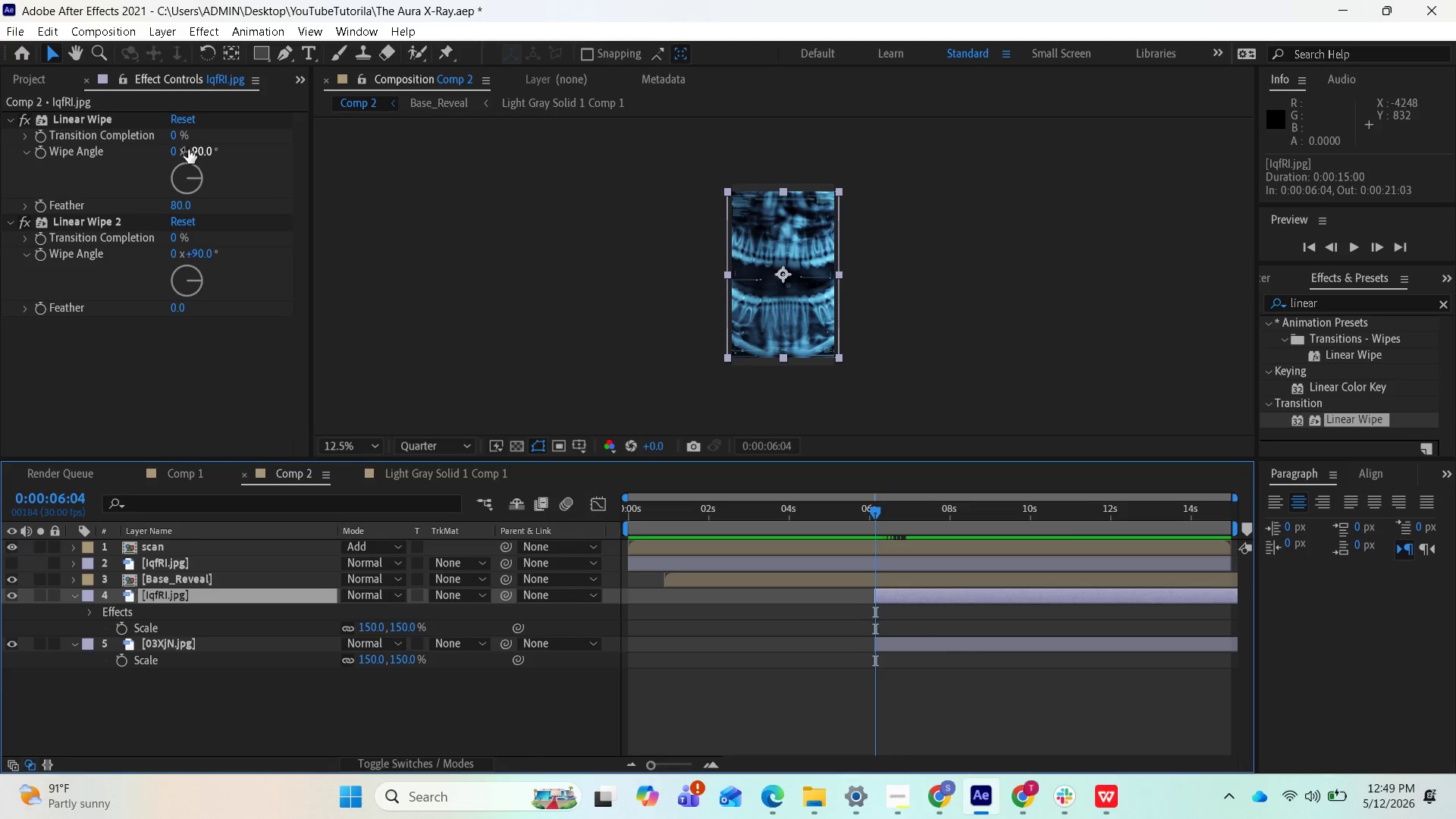 
left_click_drag(start_coordinate=[176, 137], to_coordinate=[451, 202])
 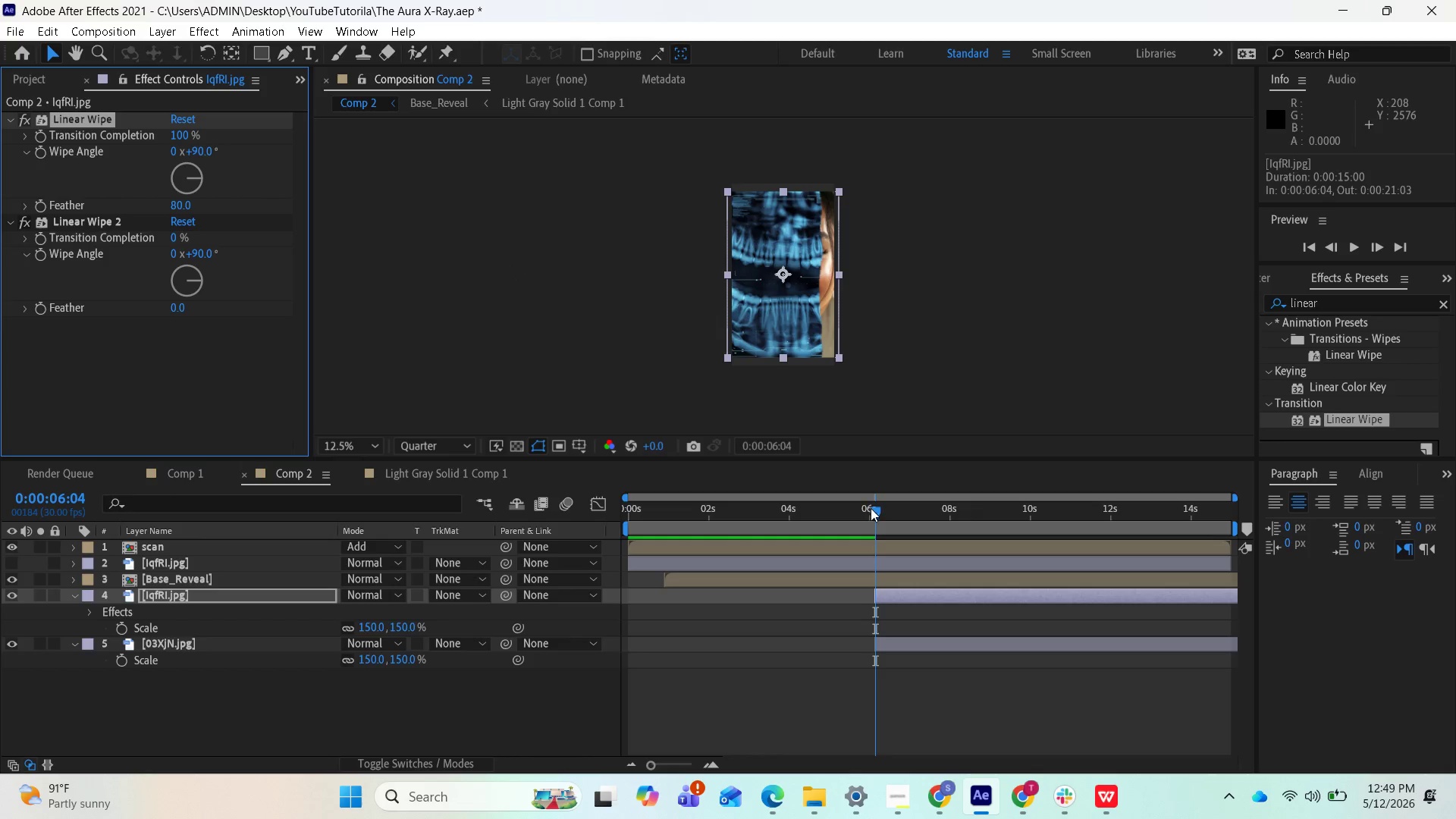 
left_click_drag(start_coordinate=[871, 509], to_coordinate=[908, 494])
 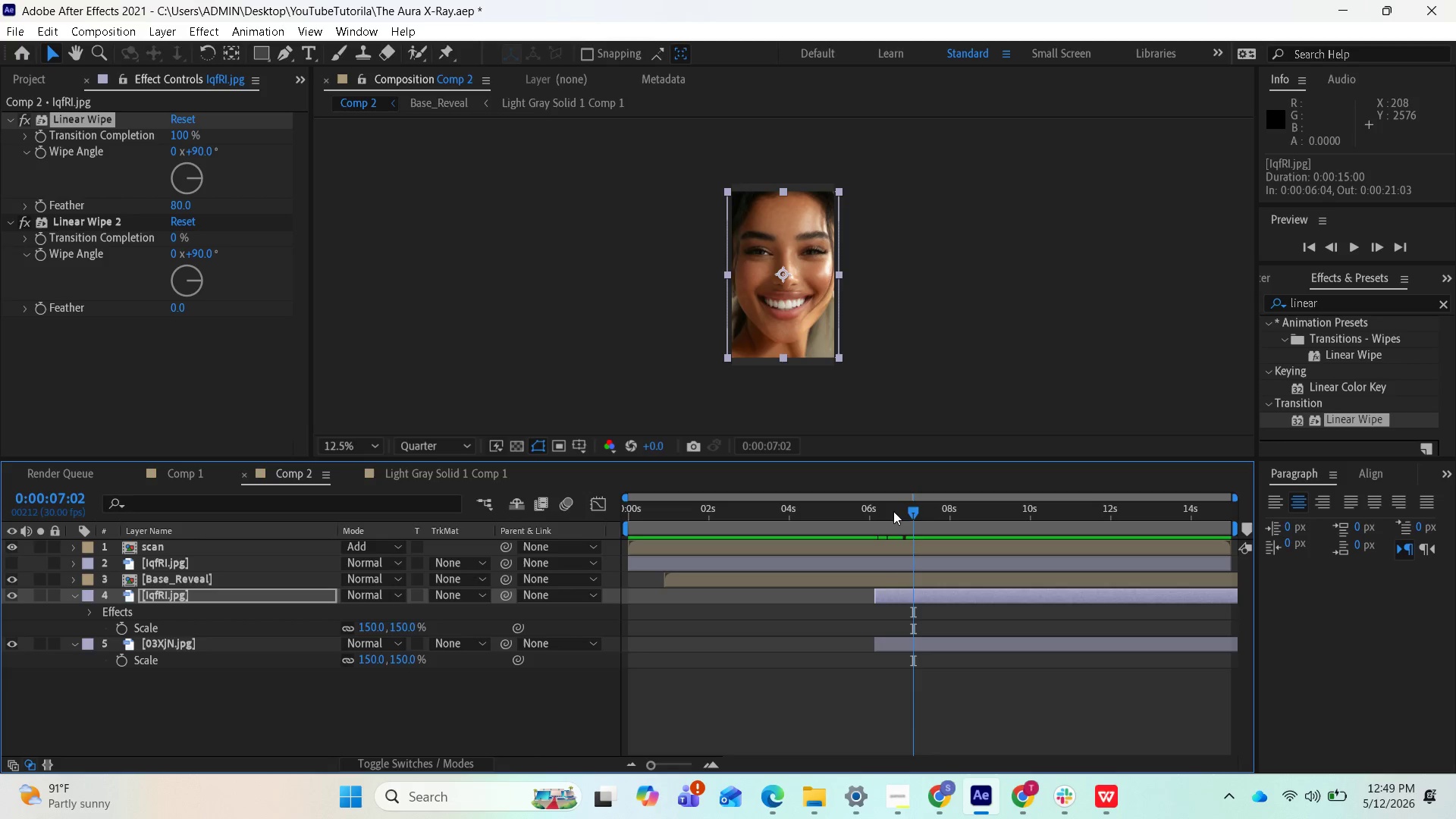 
mouse_move([901, 541])
 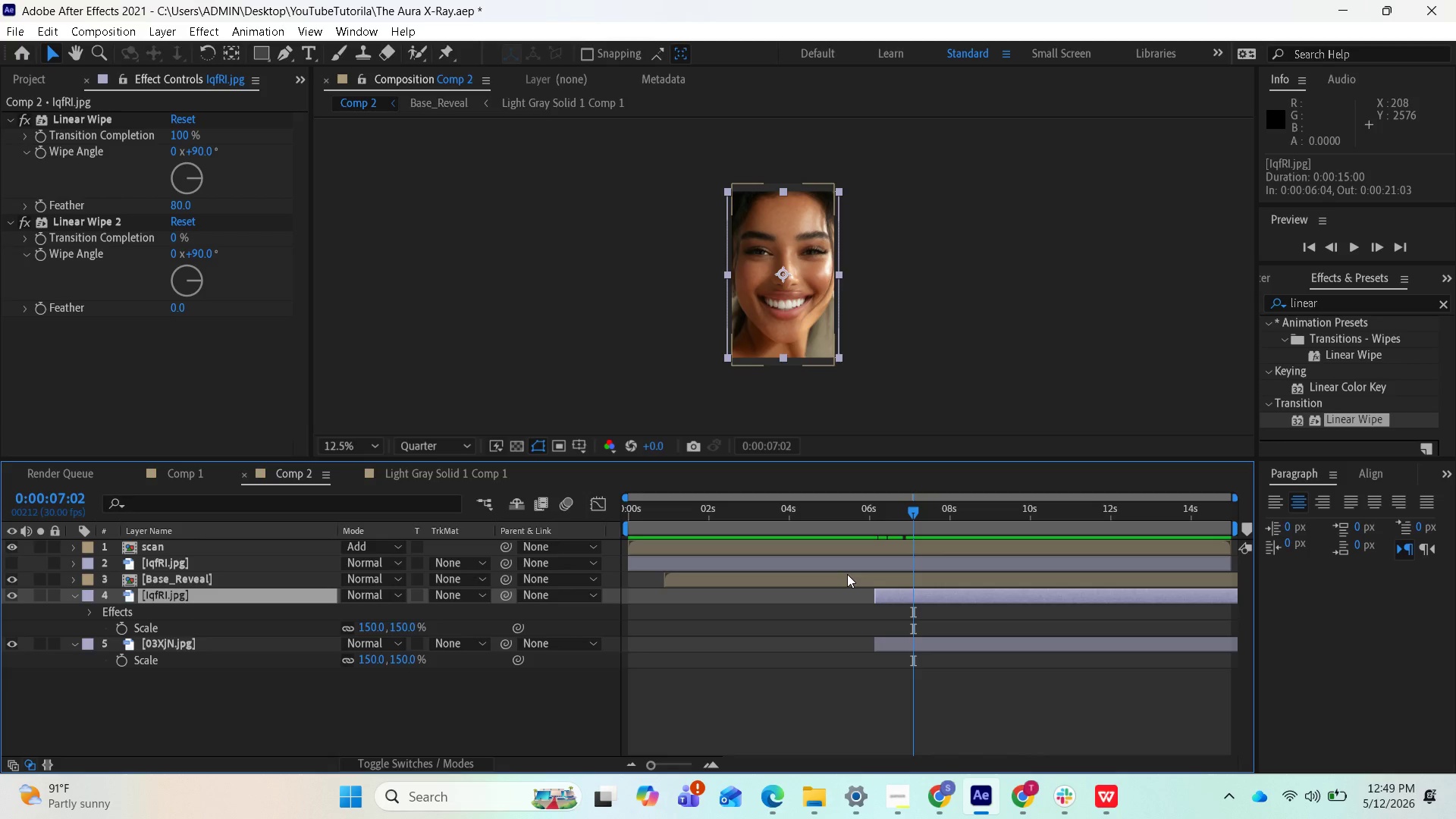 
key(U)
 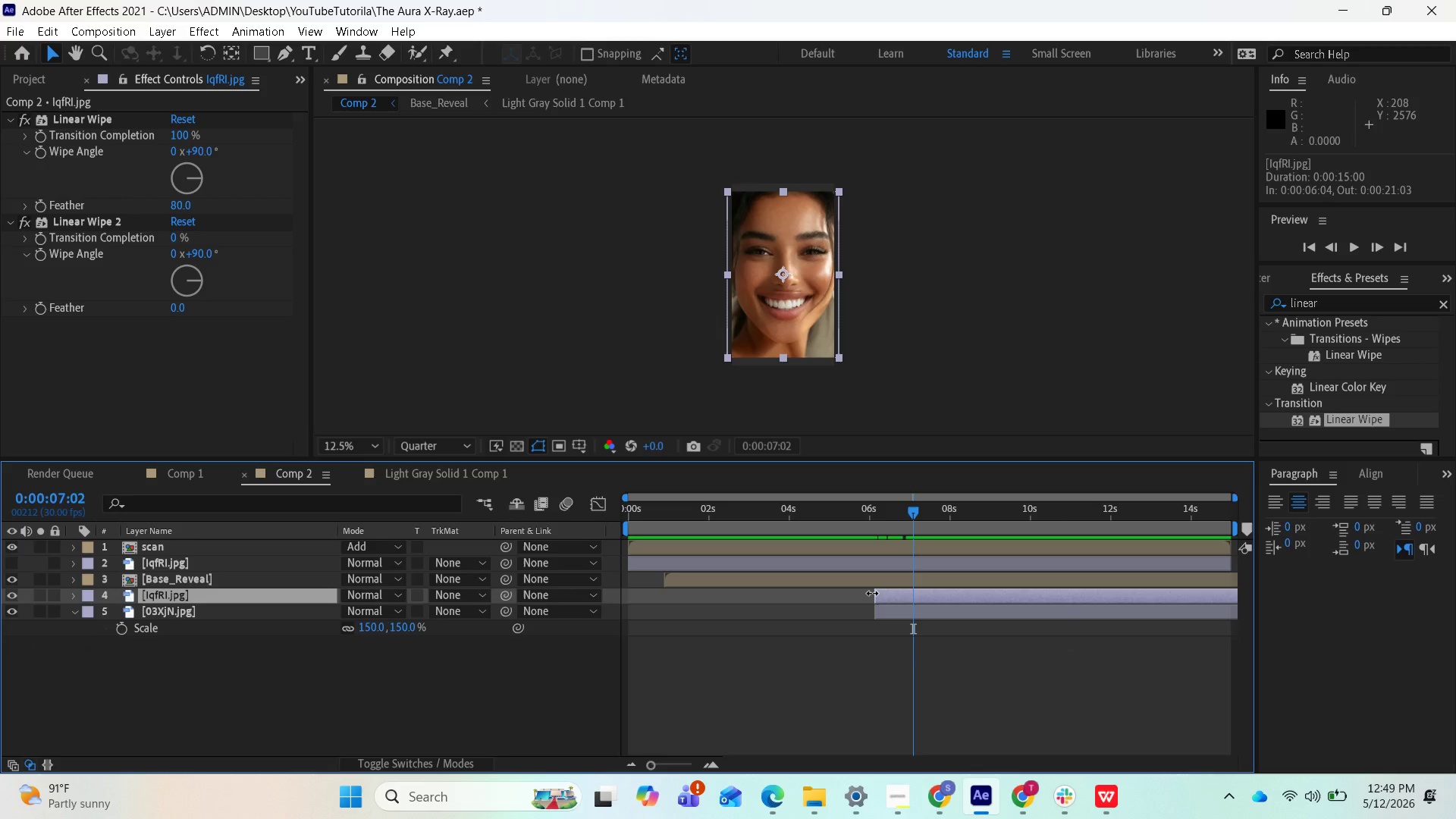 
type(uu)
 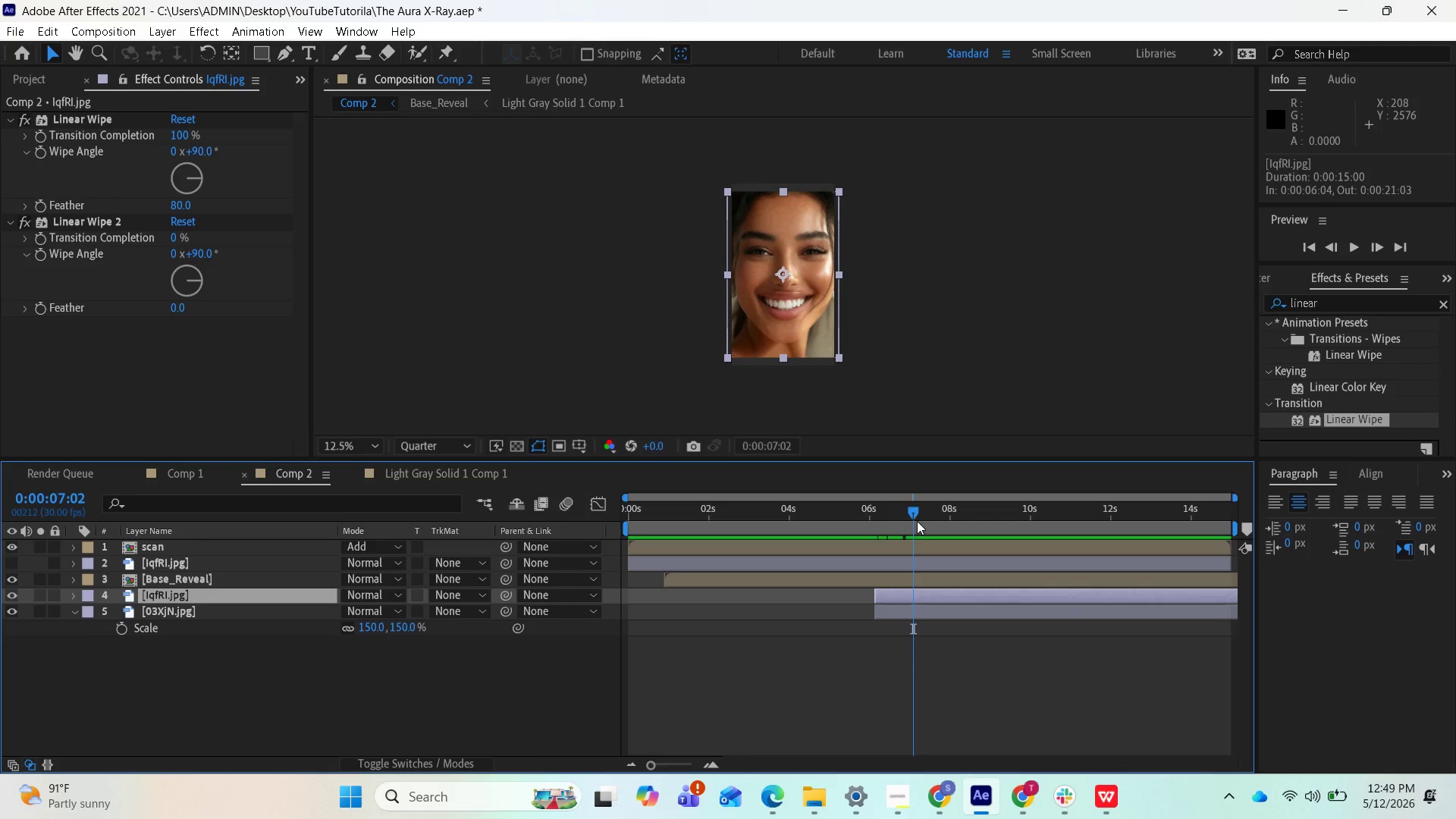 
left_click_drag(start_coordinate=[917, 520], to_coordinate=[943, 519])
 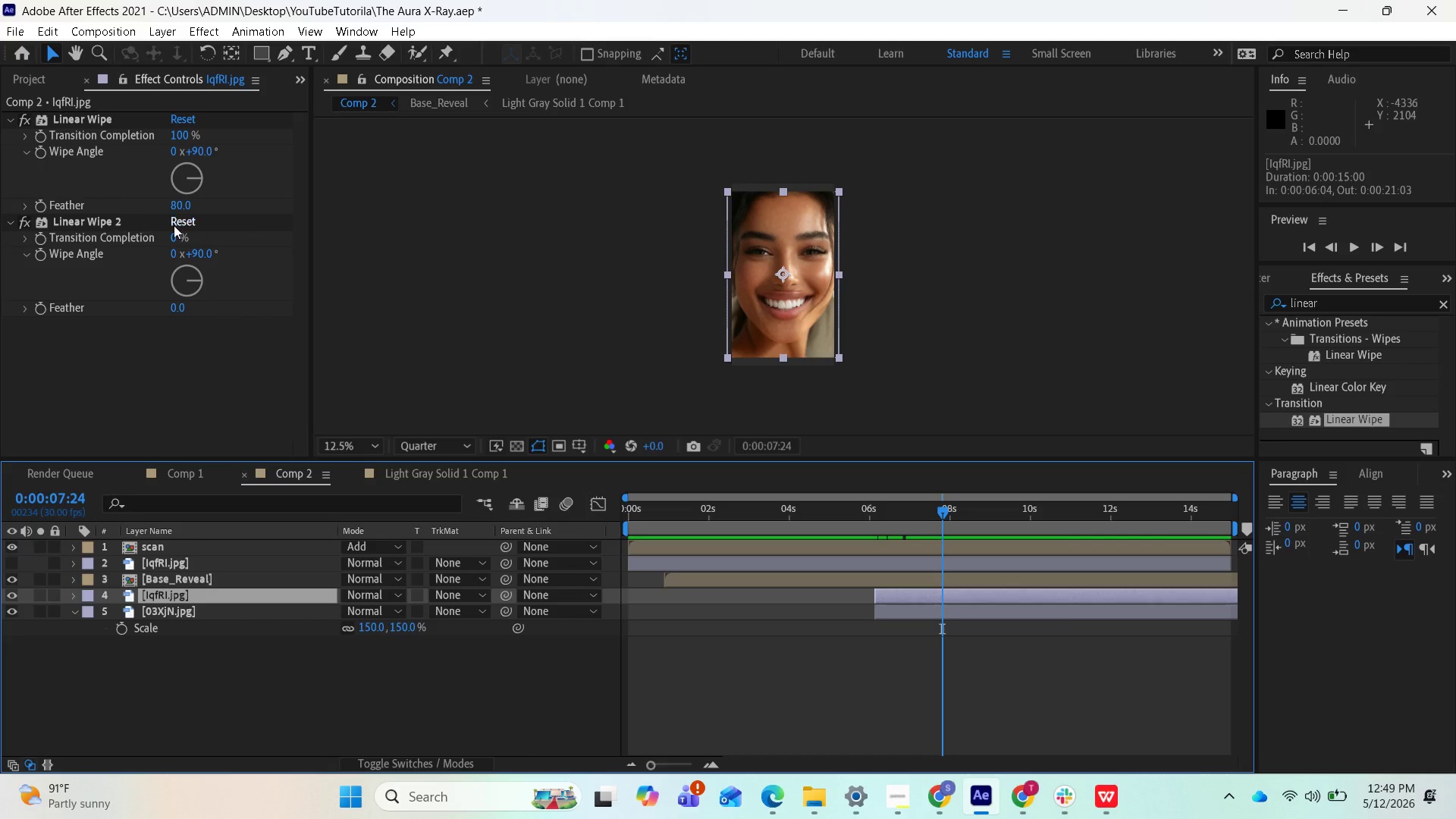 
left_click([74, 228])
 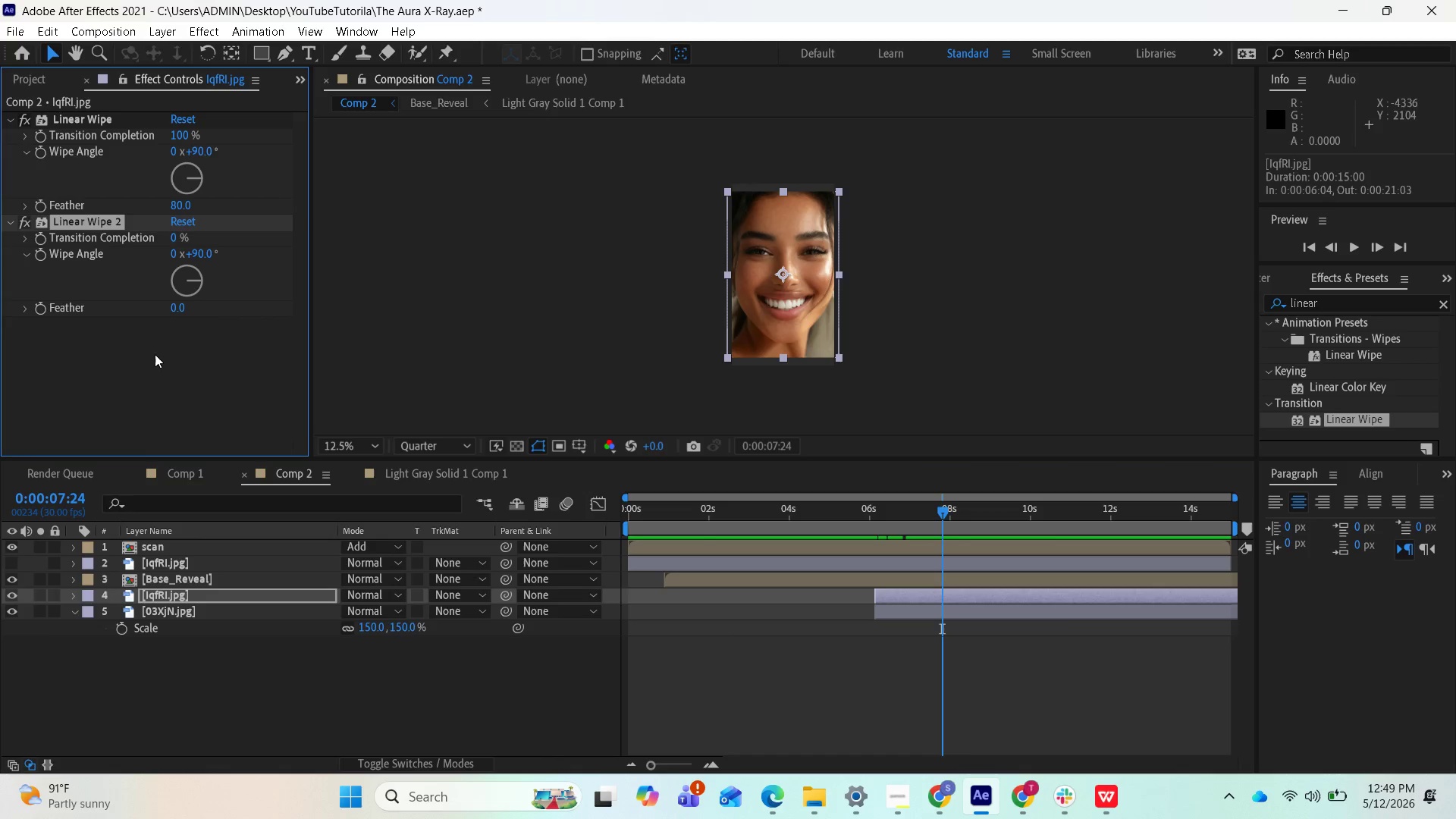 
key(Delete)
 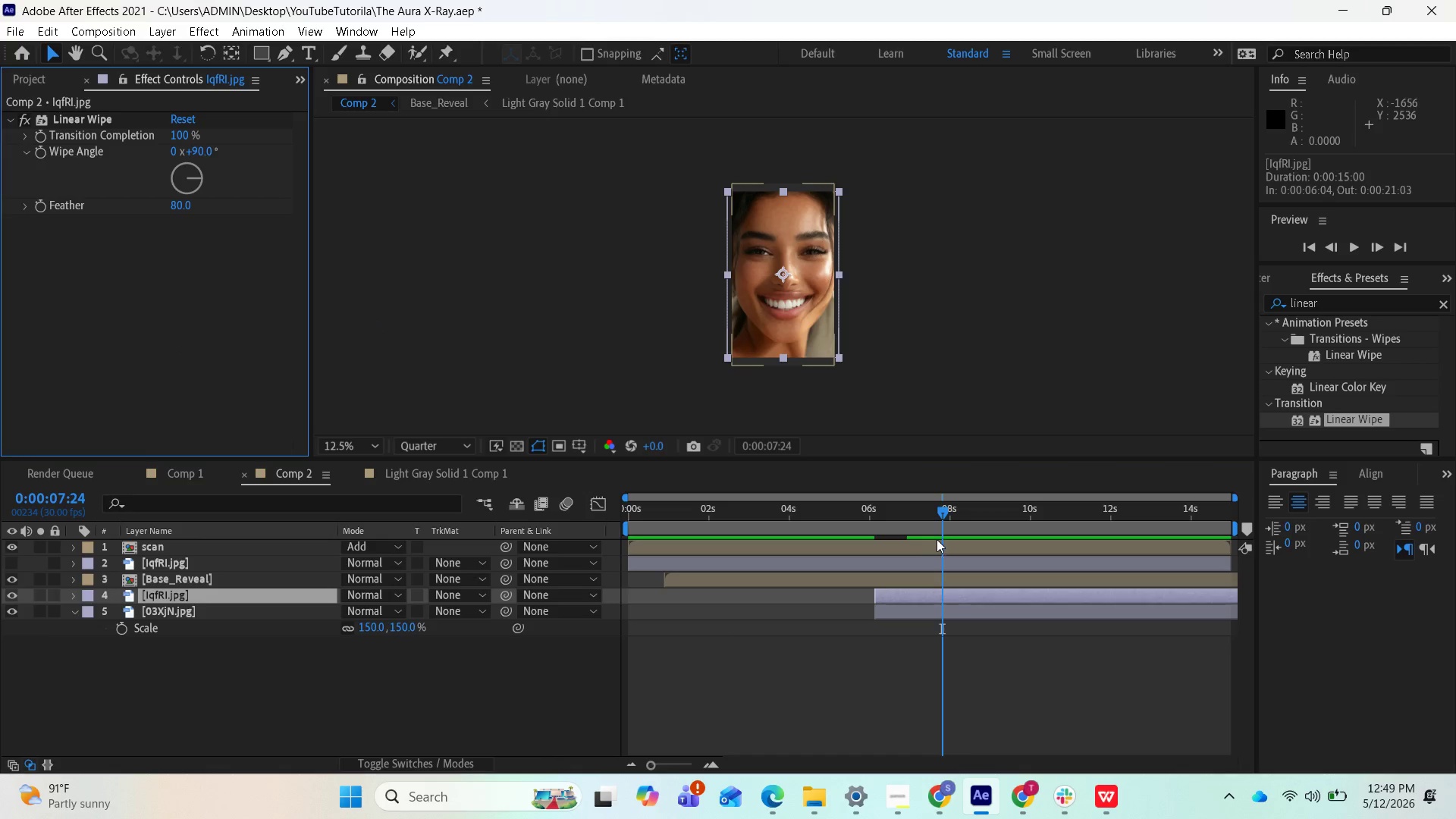 
left_click_drag(start_coordinate=[941, 519], to_coordinate=[888, 517])
 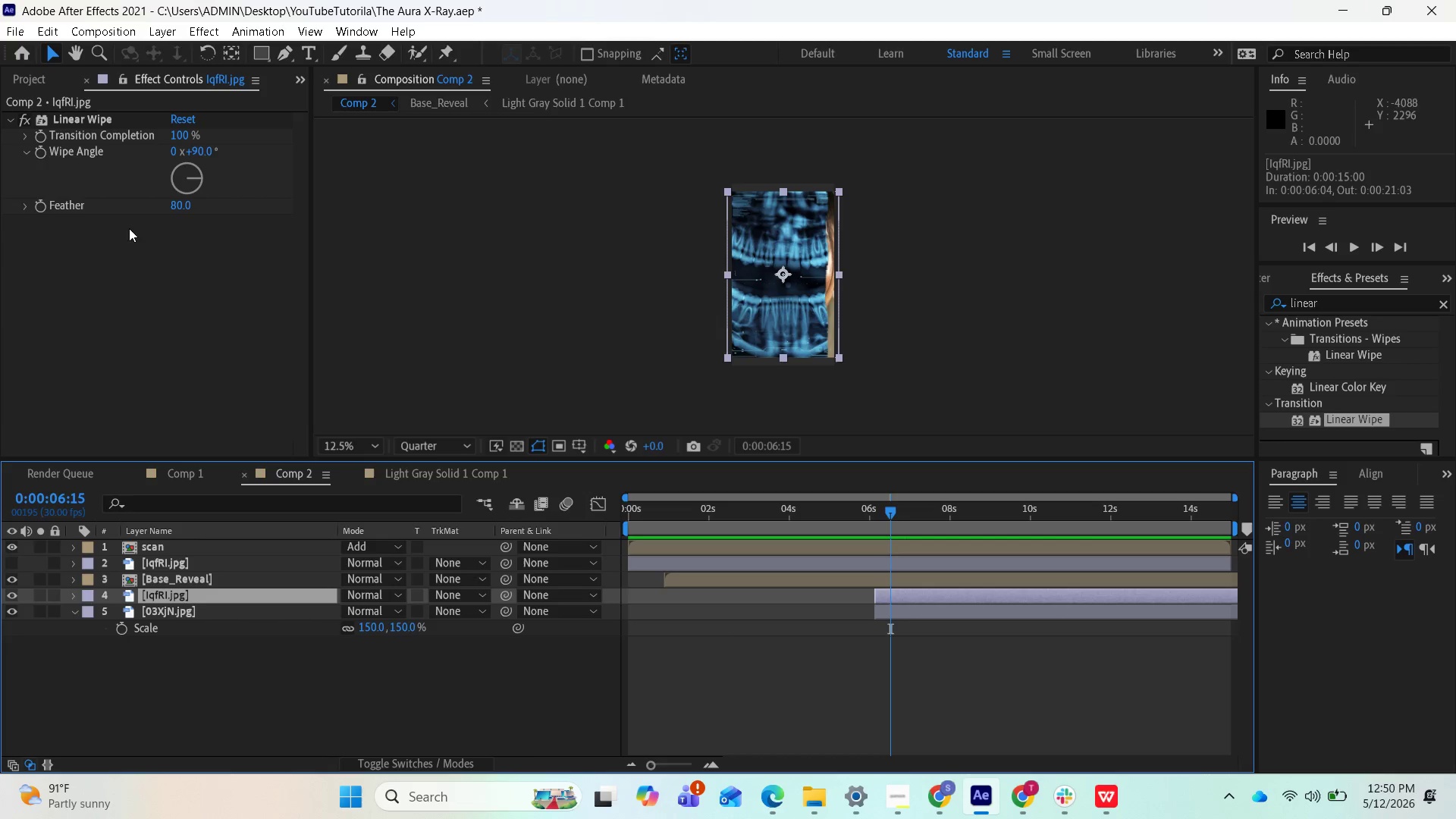 
left_click_drag(start_coordinate=[176, 207], to_coordinate=[267, 238])
 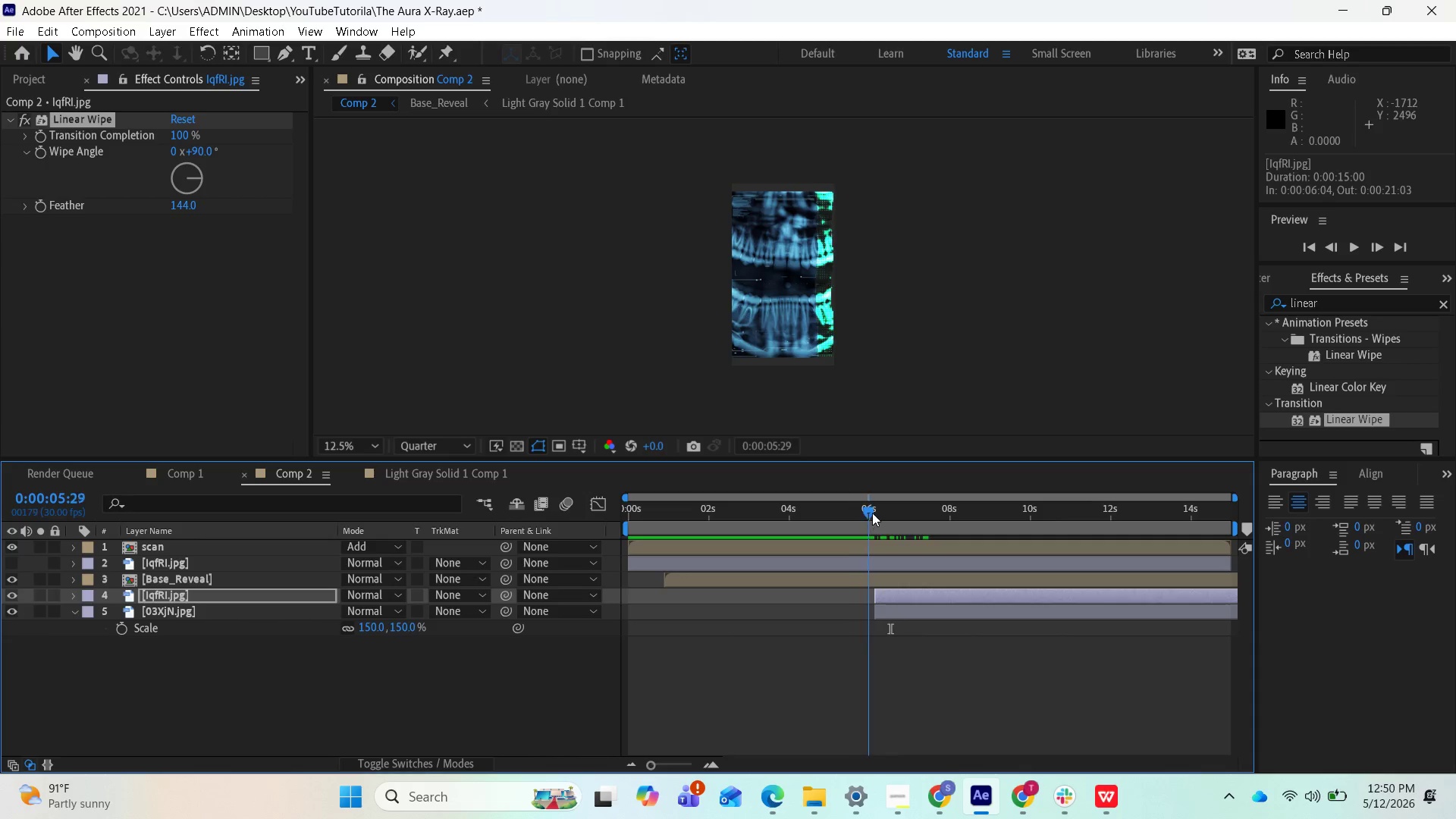 
wait(8.39)
 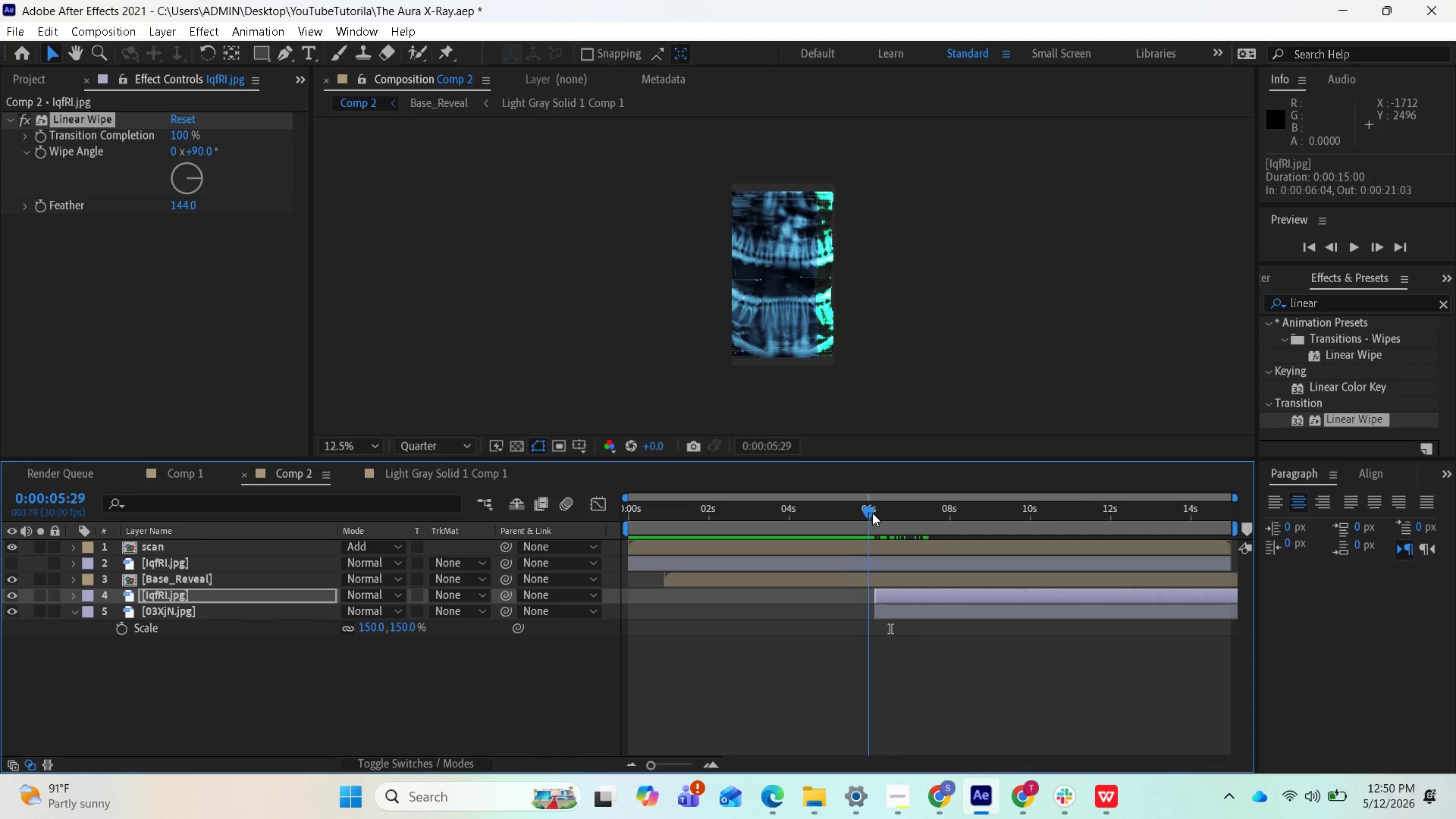 
left_click_drag(start_coordinate=[184, 137], to_coordinate=[83, 139])
 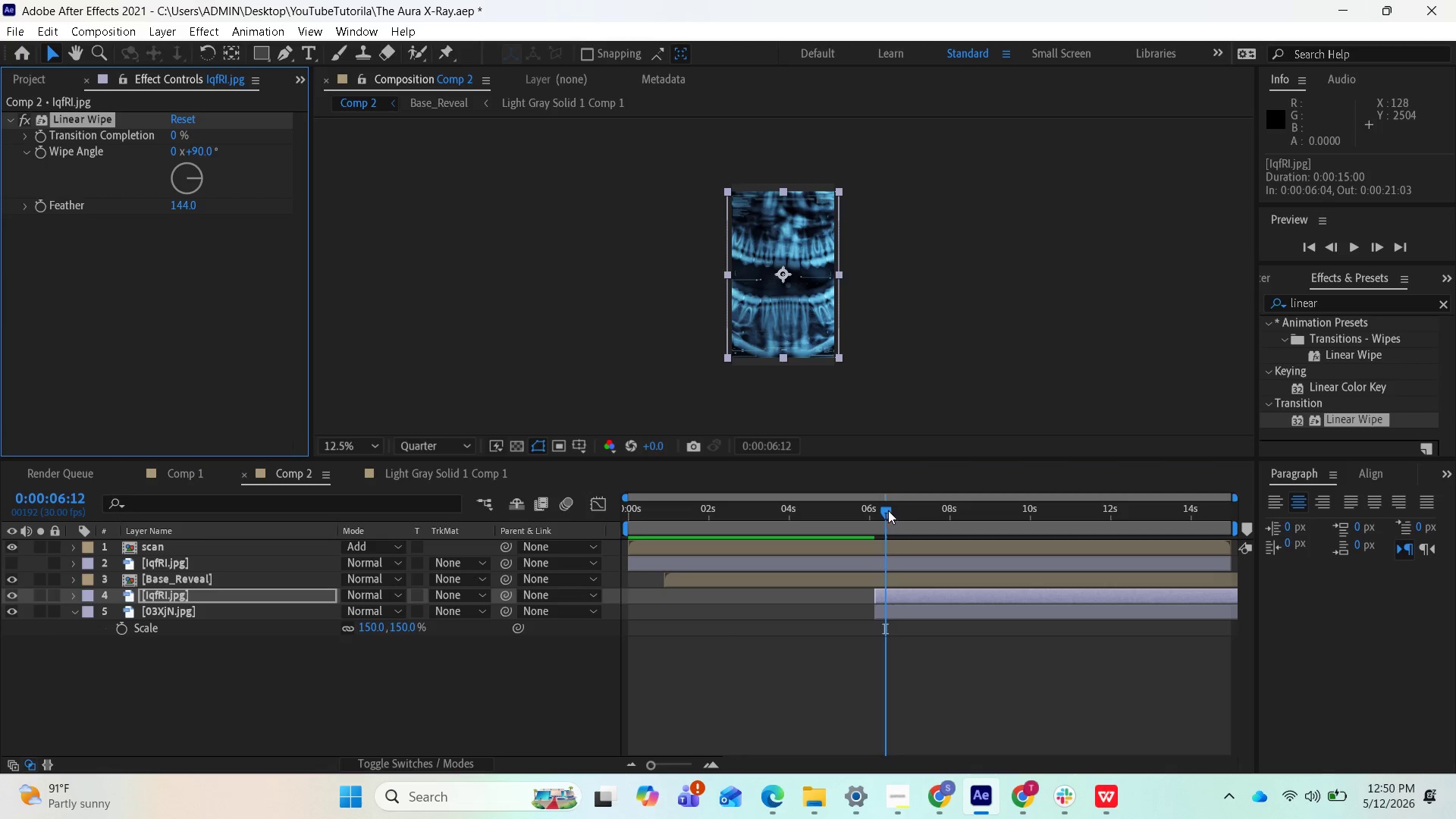 
left_click_drag(start_coordinate=[885, 507], to_coordinate=[966, 519])
 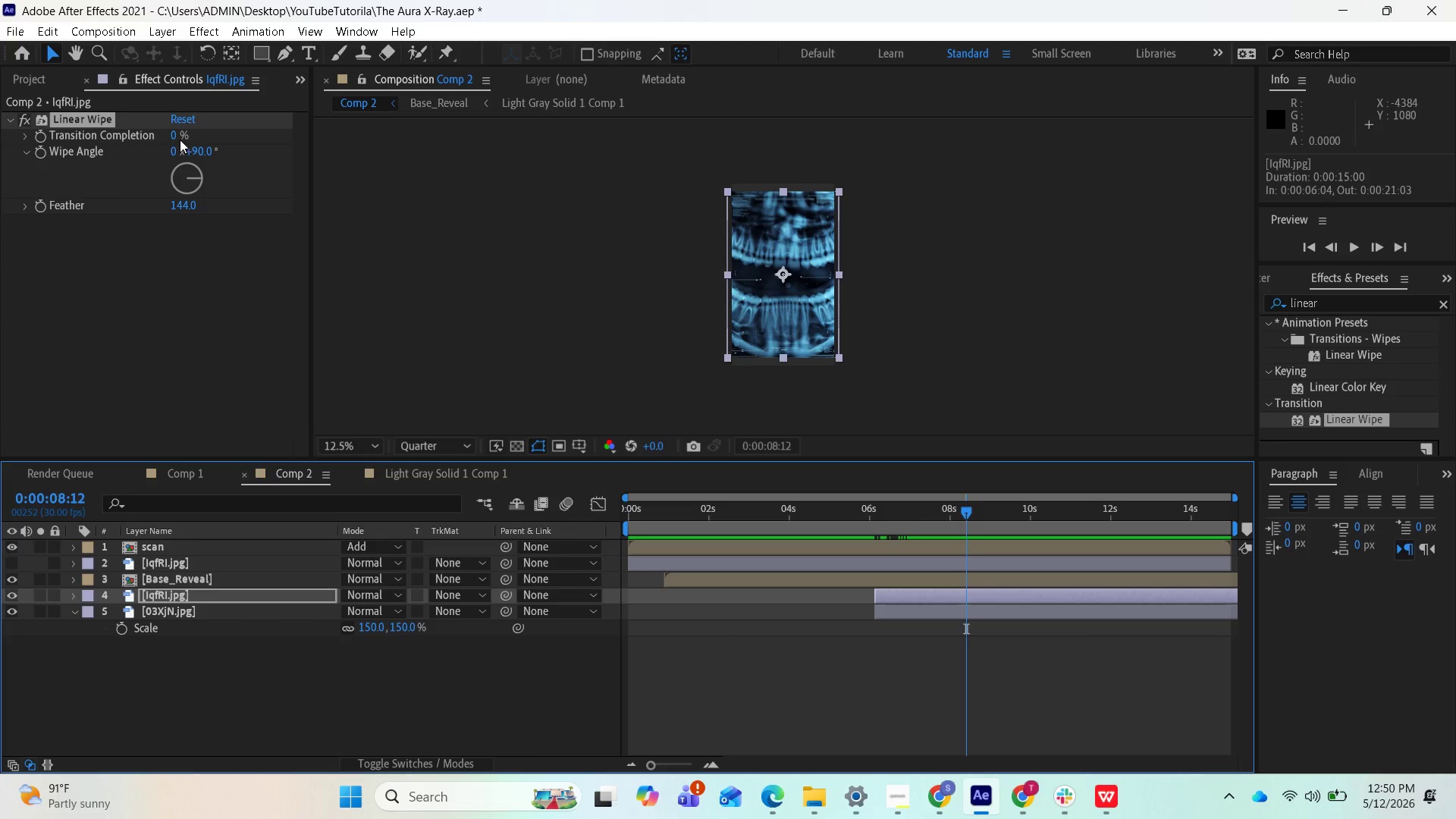 
left_click_drag(start_coordinate=[178, 138], to_coordinate=[148, 133])
 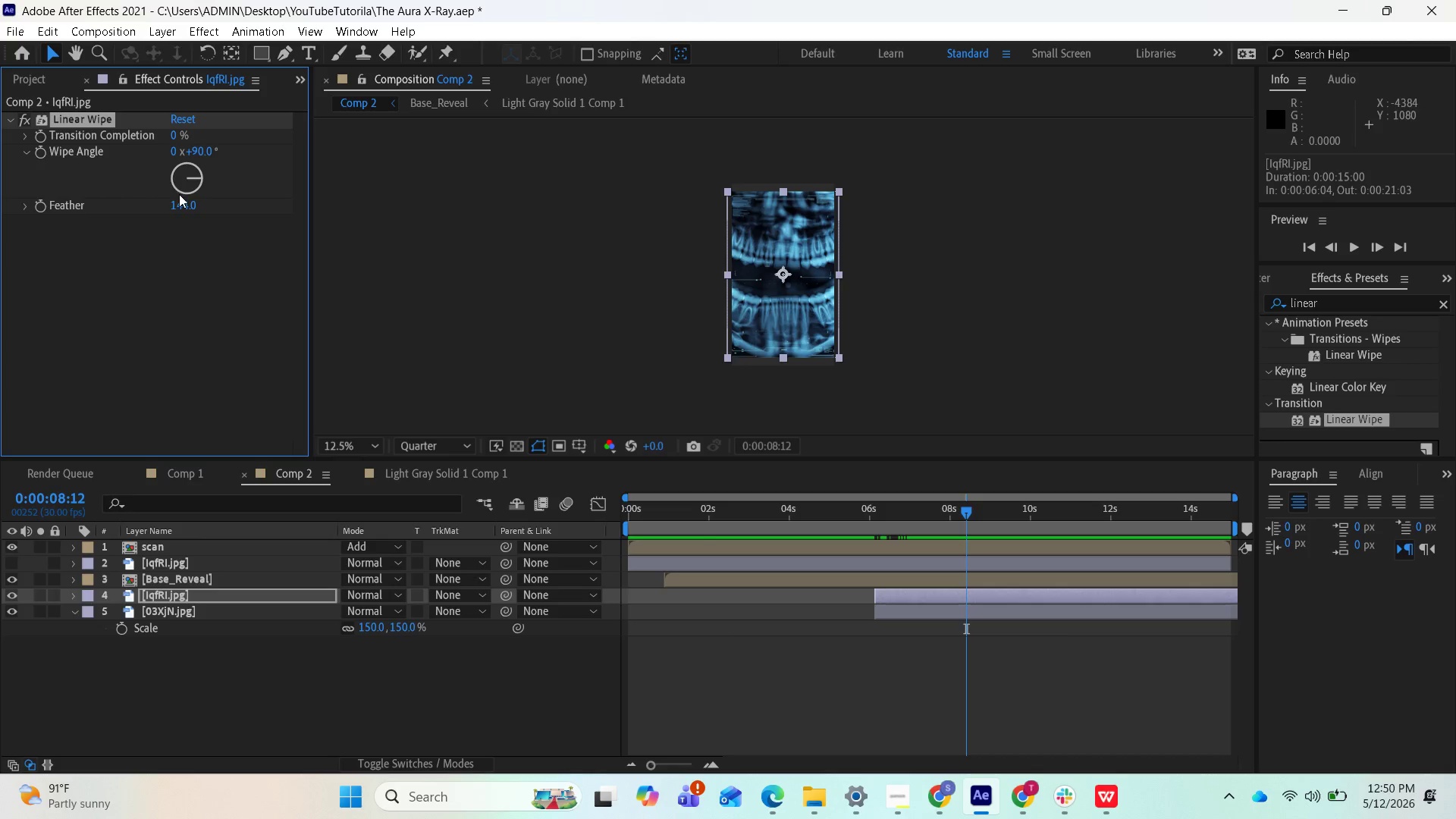 
left_click([180, 202])
 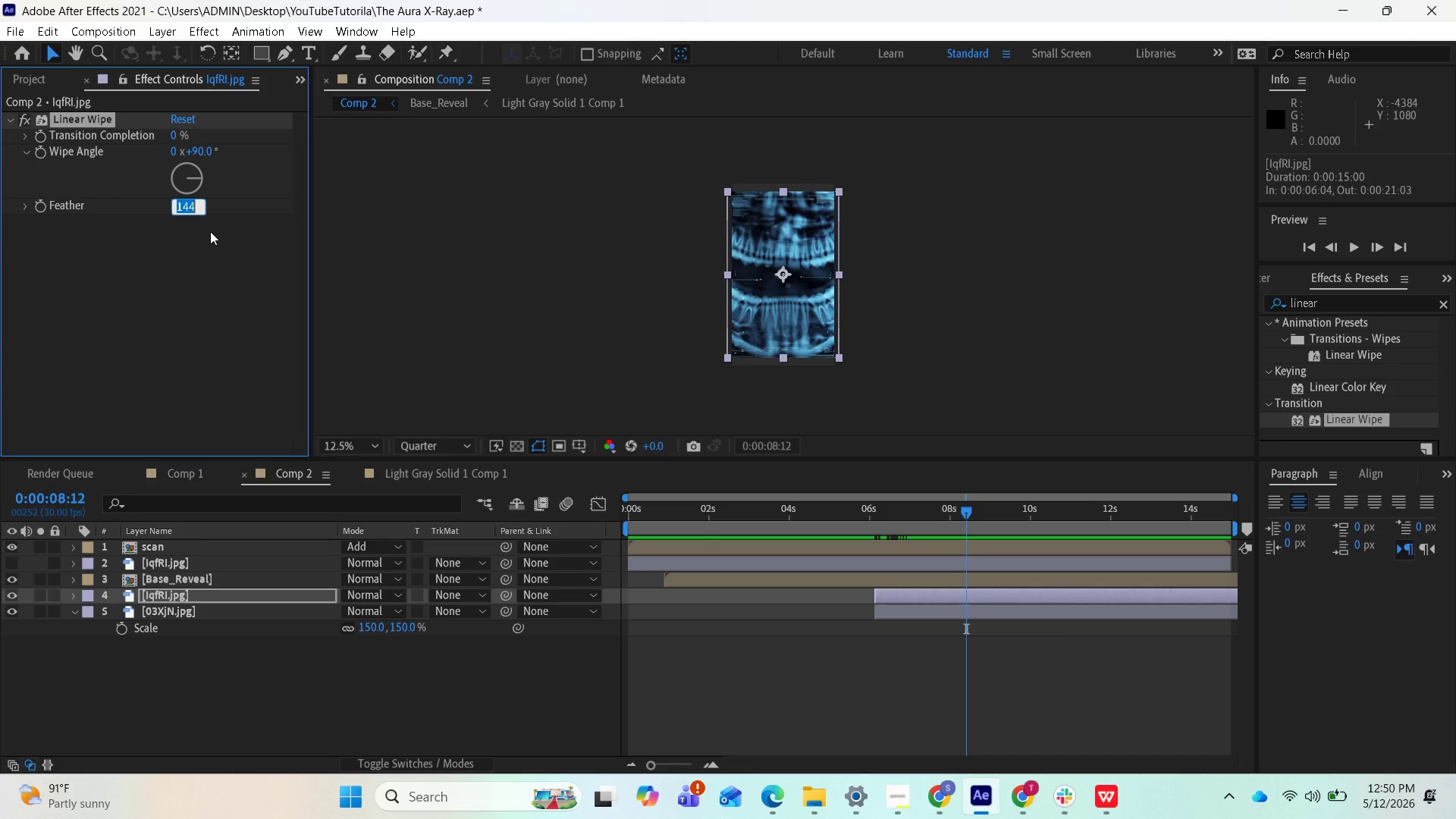 
wait(12.67)
 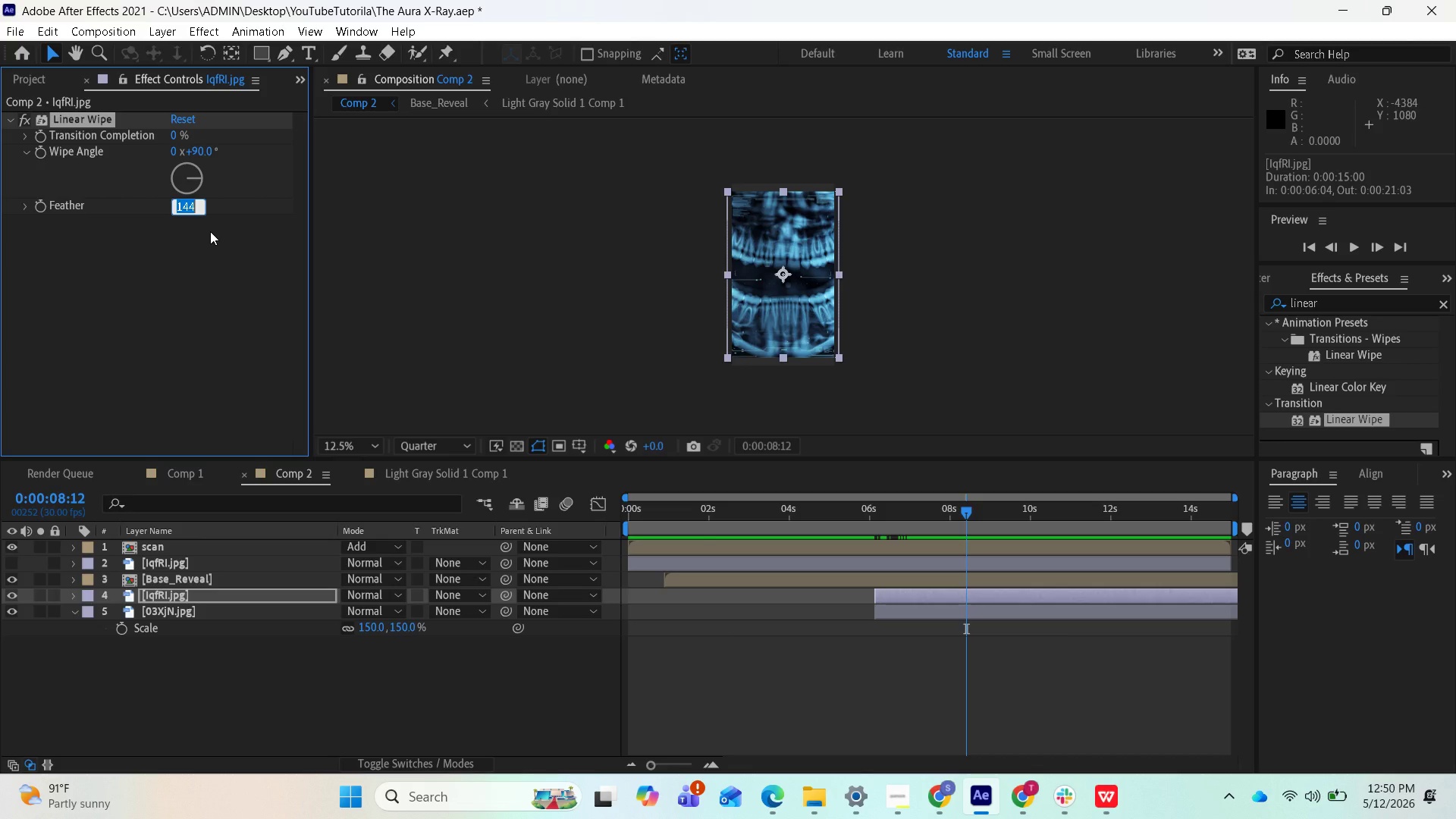 
type(80)
 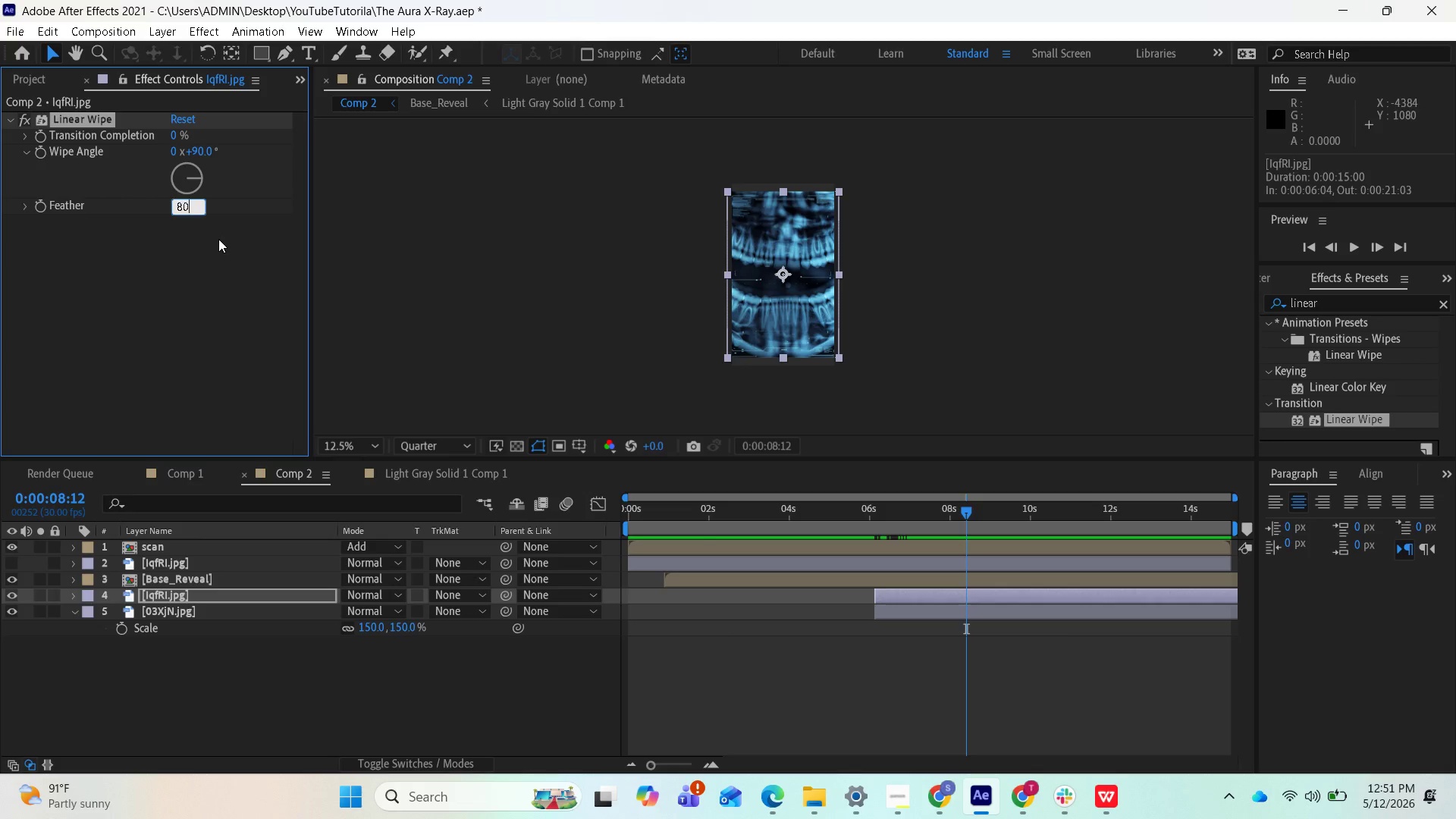 
key(Enter)
 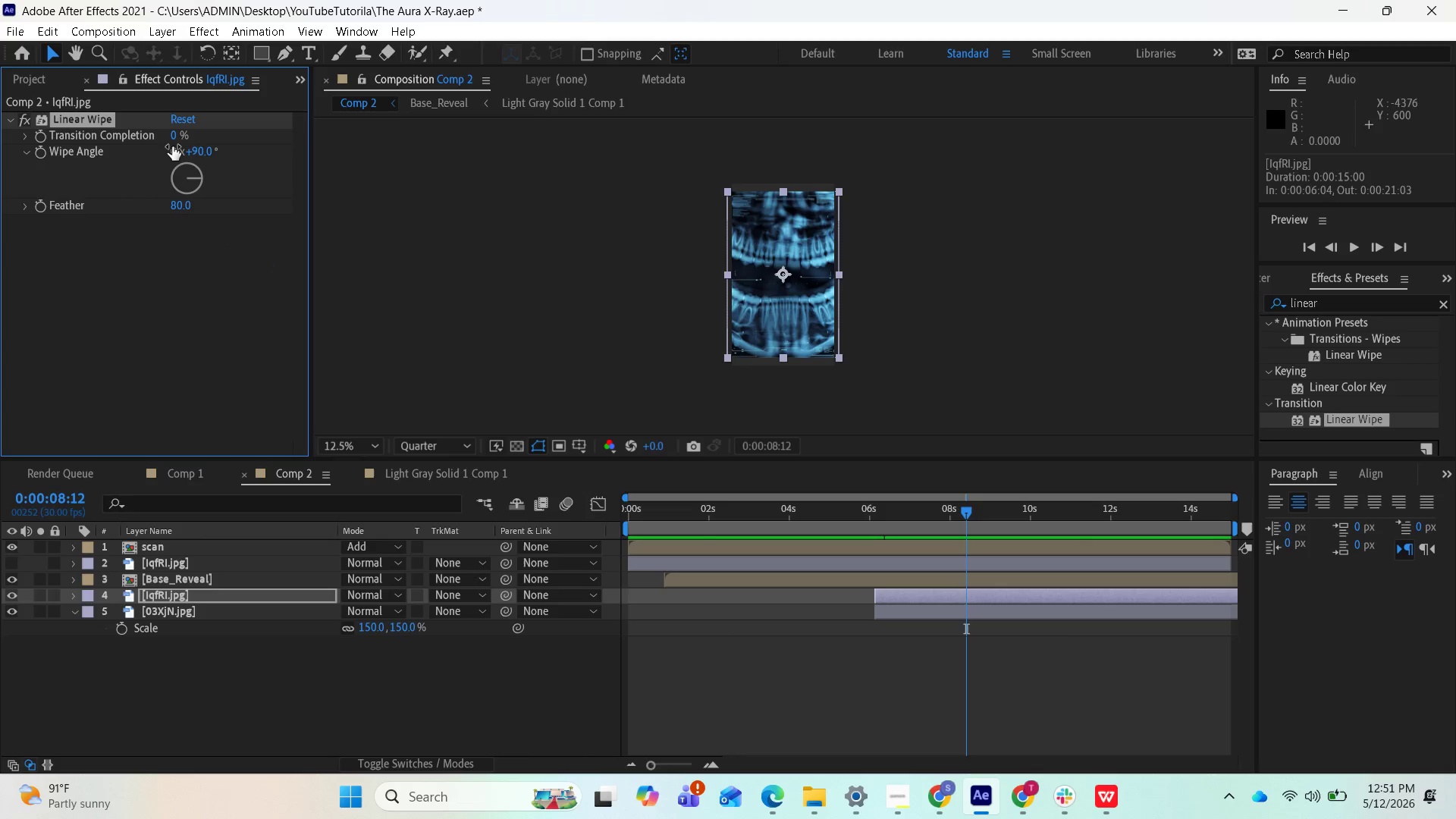 
left_click_drag(start_coordinate=[178, 136], to_coordinate=[42, 136])
 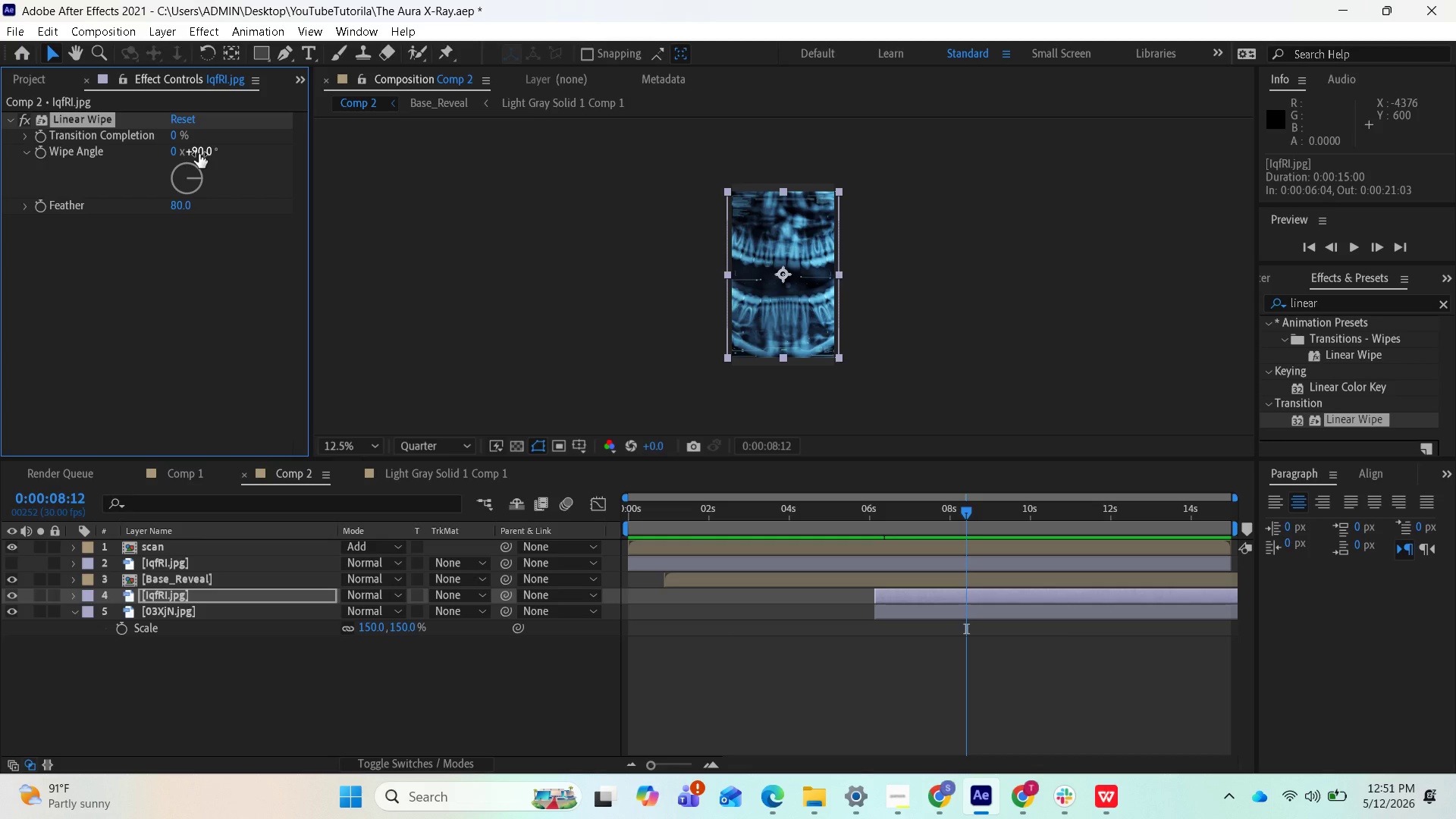 
left_click([199, 154])
 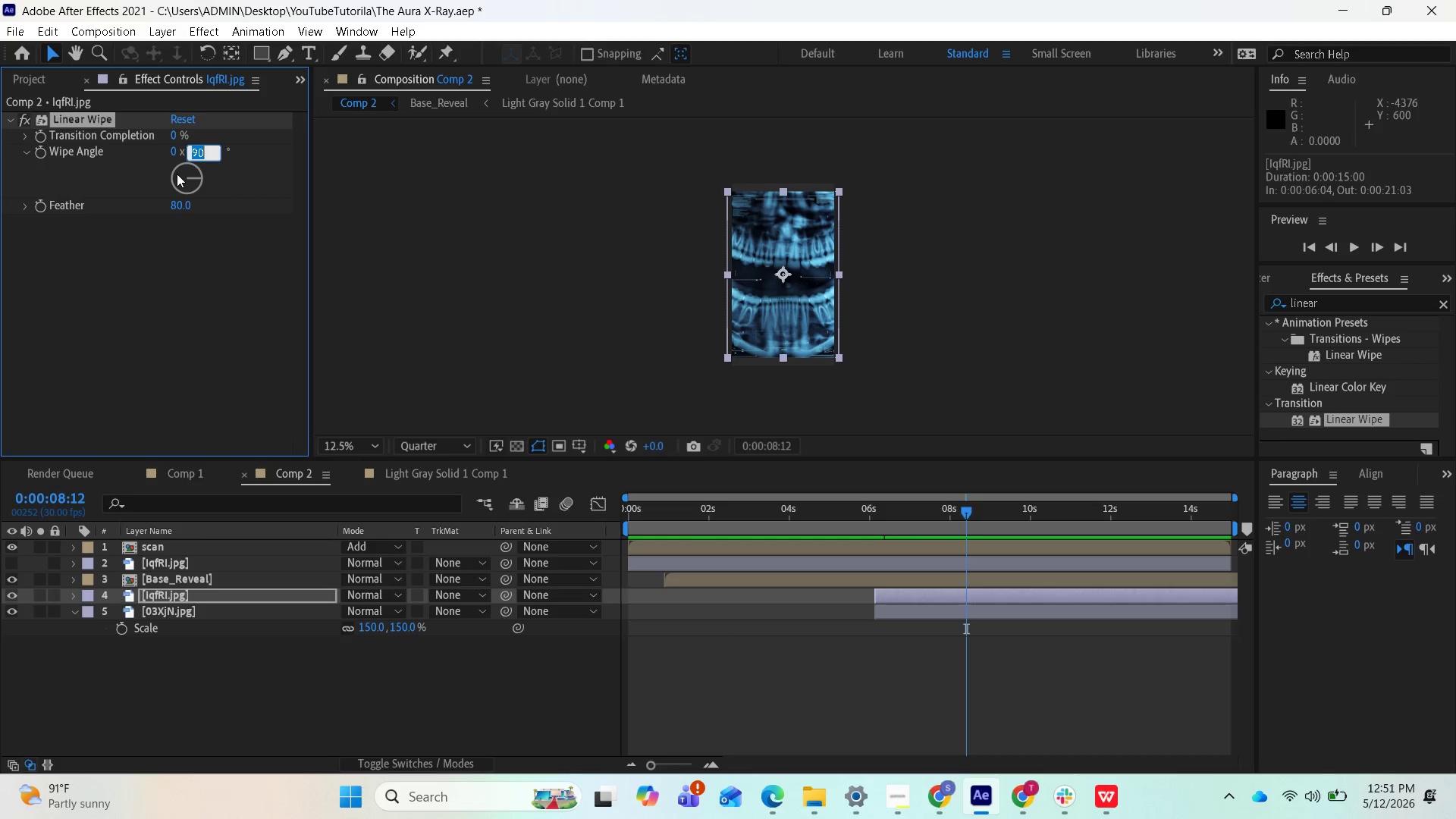 
type(-90)
 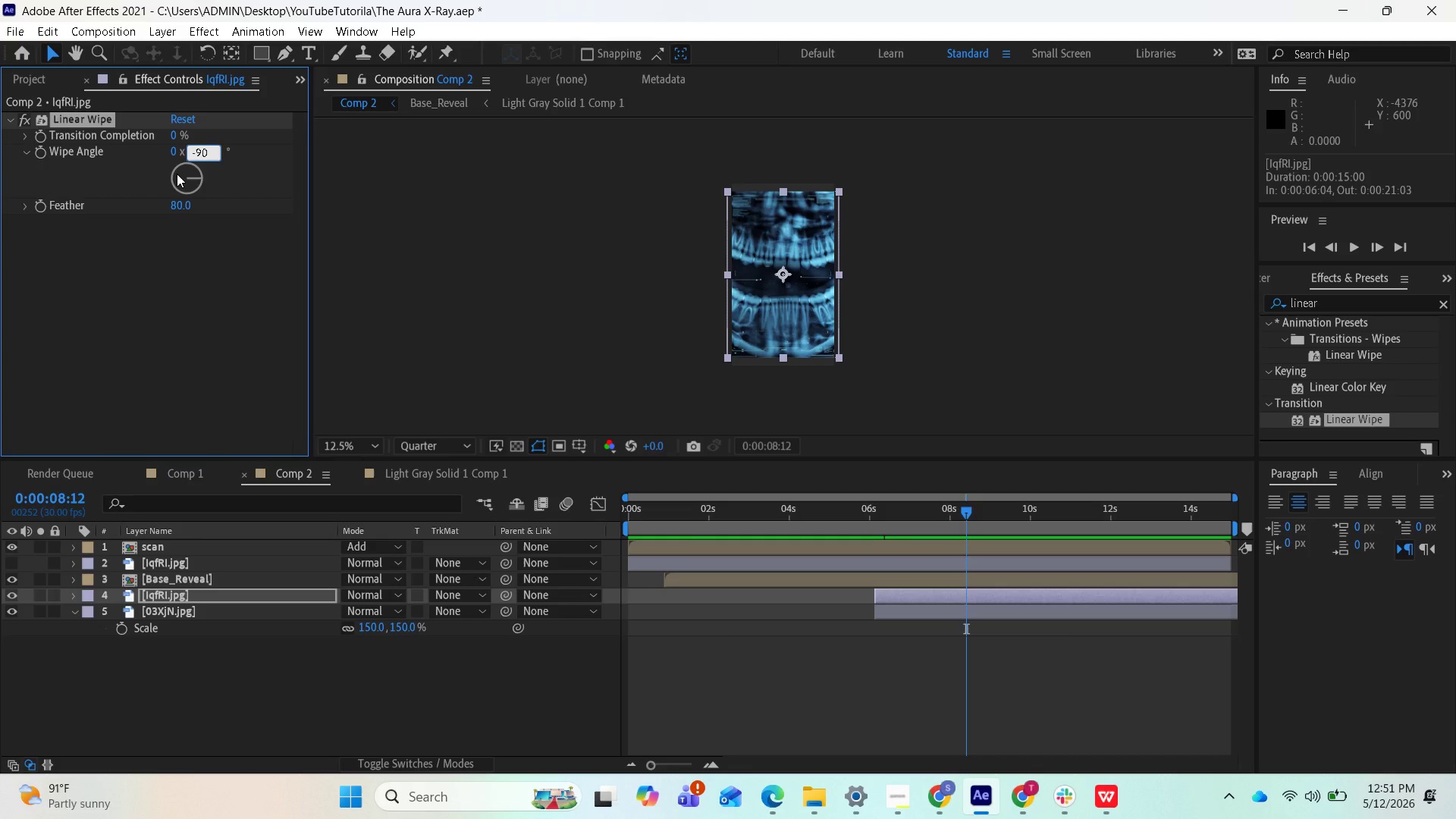 
key(Enter)
 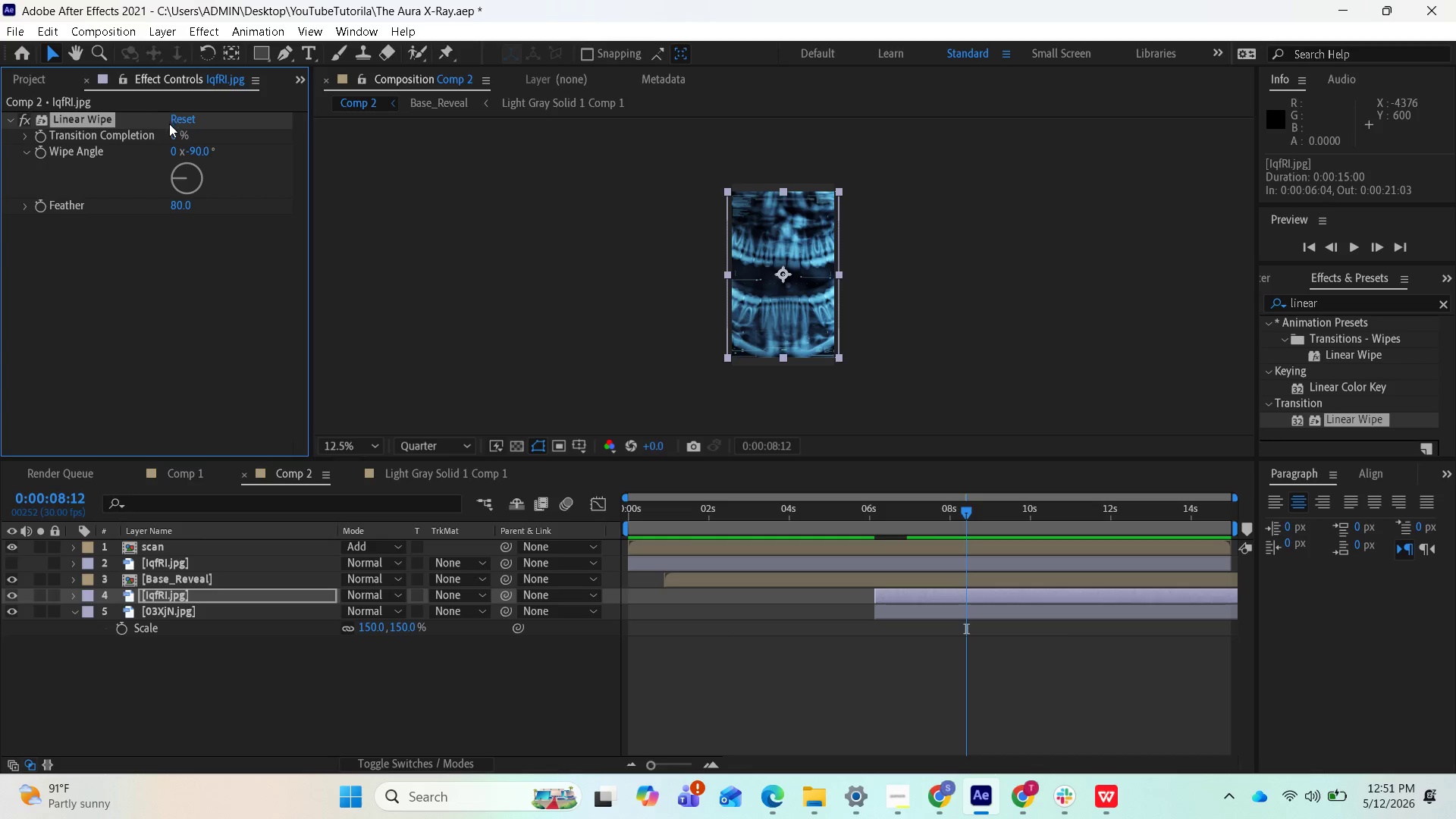 
left_click_drag(start_coordinate=[176, 134], to_coordinate=[295, 156])
 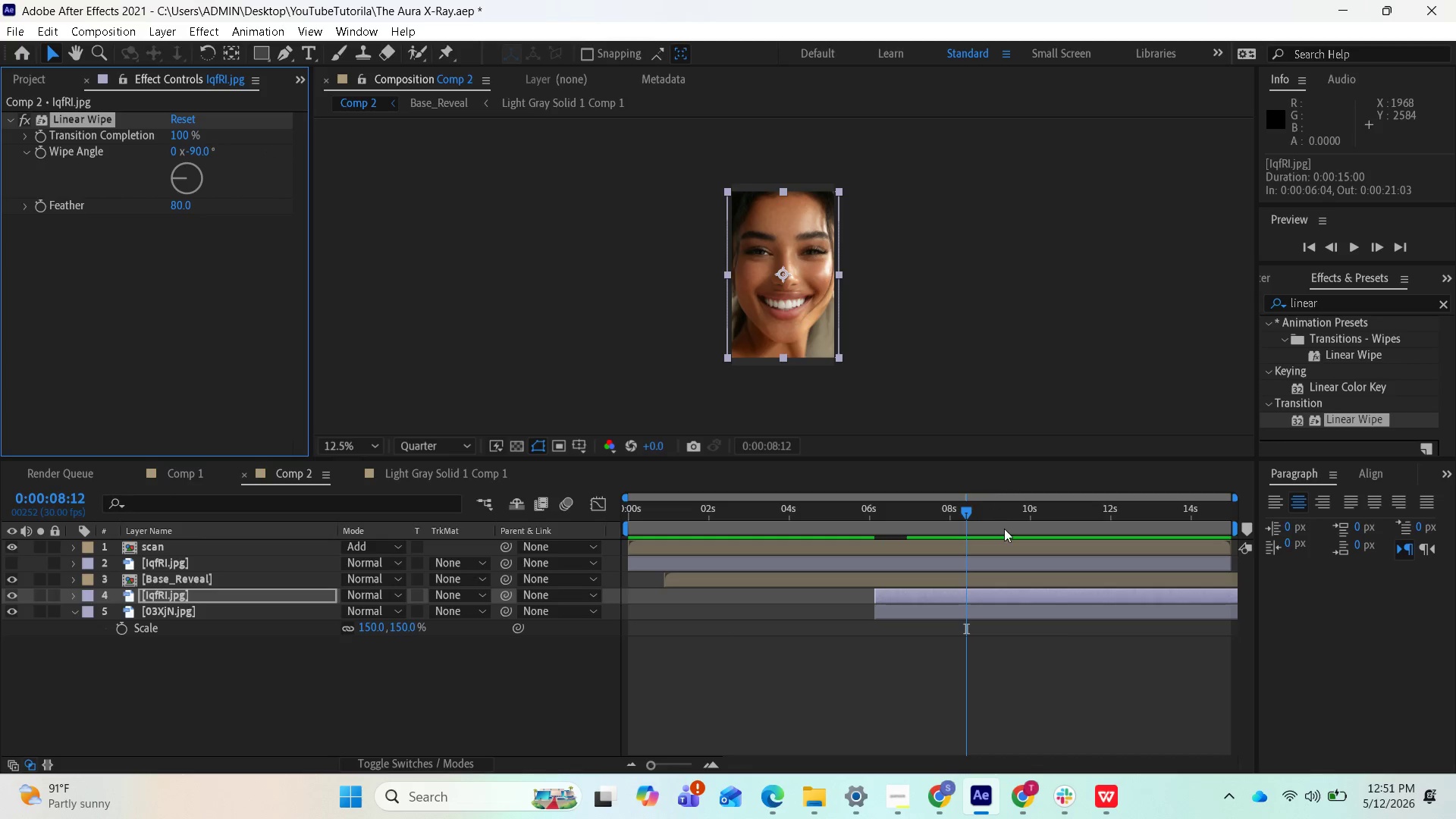 
mouse_move([972, 519])
 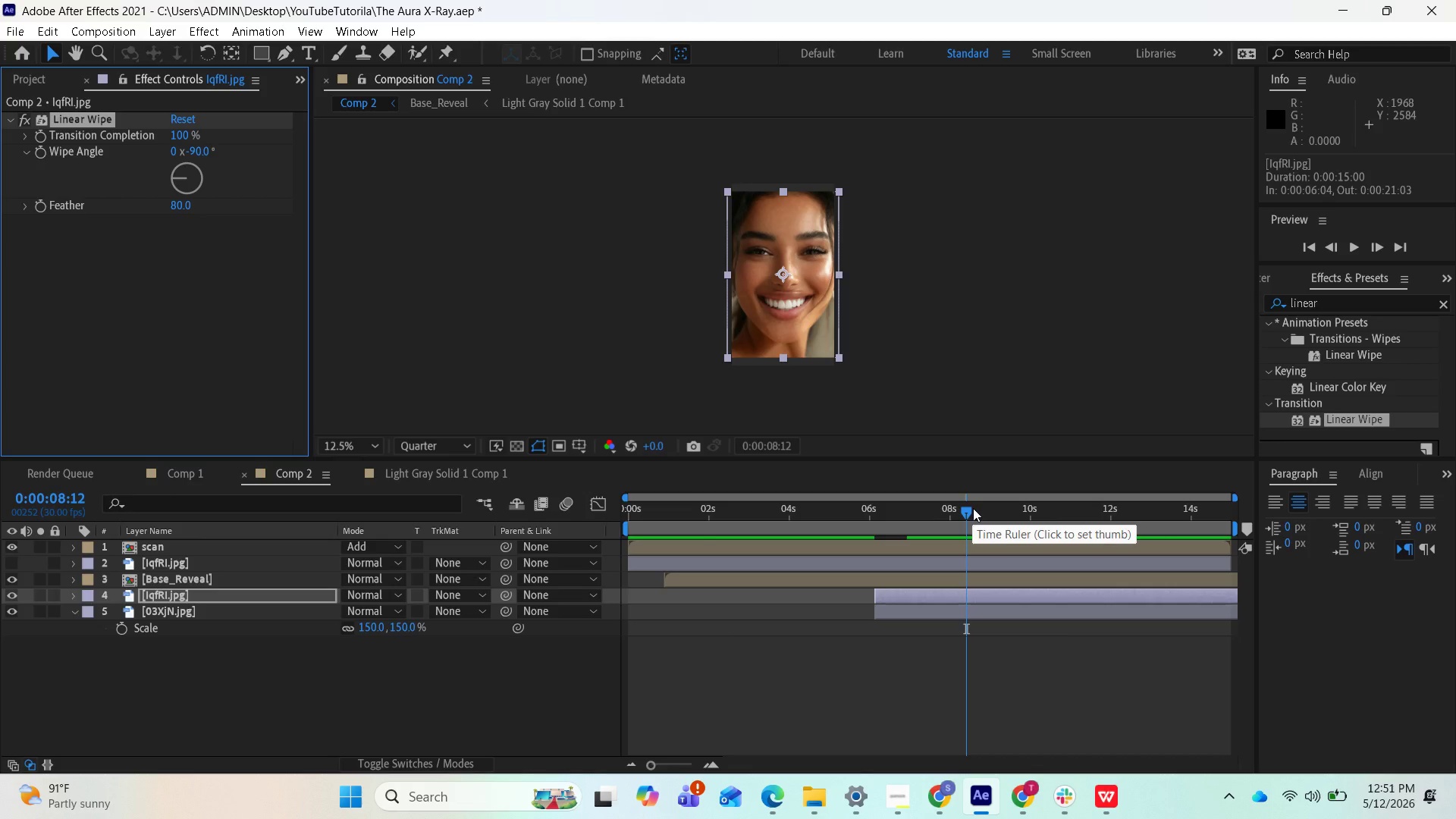 
left_click_drag(start_coordinate=[968, 510], to_coordinate=[1112, 508])
 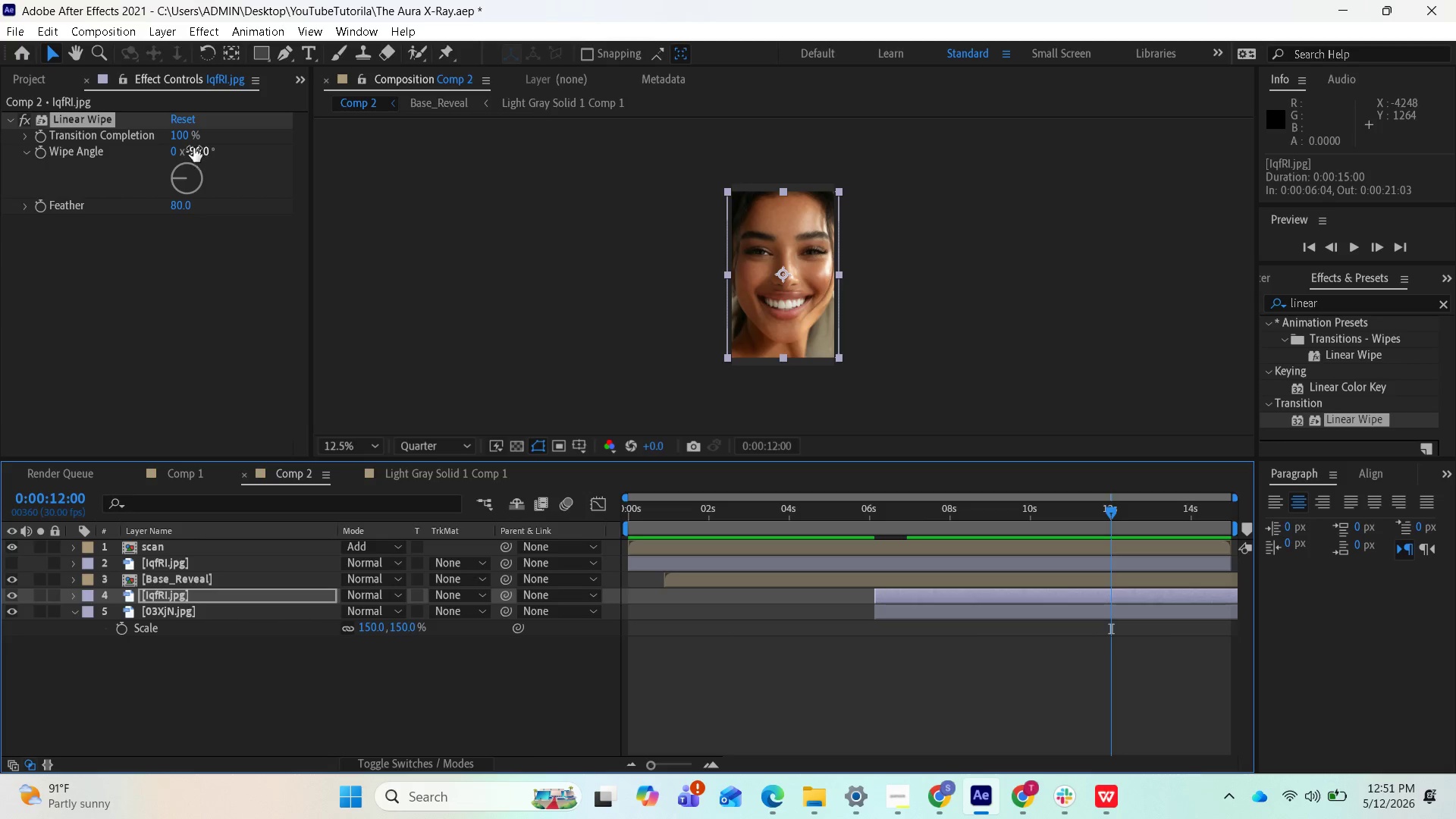 
left_click_drag(start_coordinate=[185, 135], to_coordinate=[98, 127])
 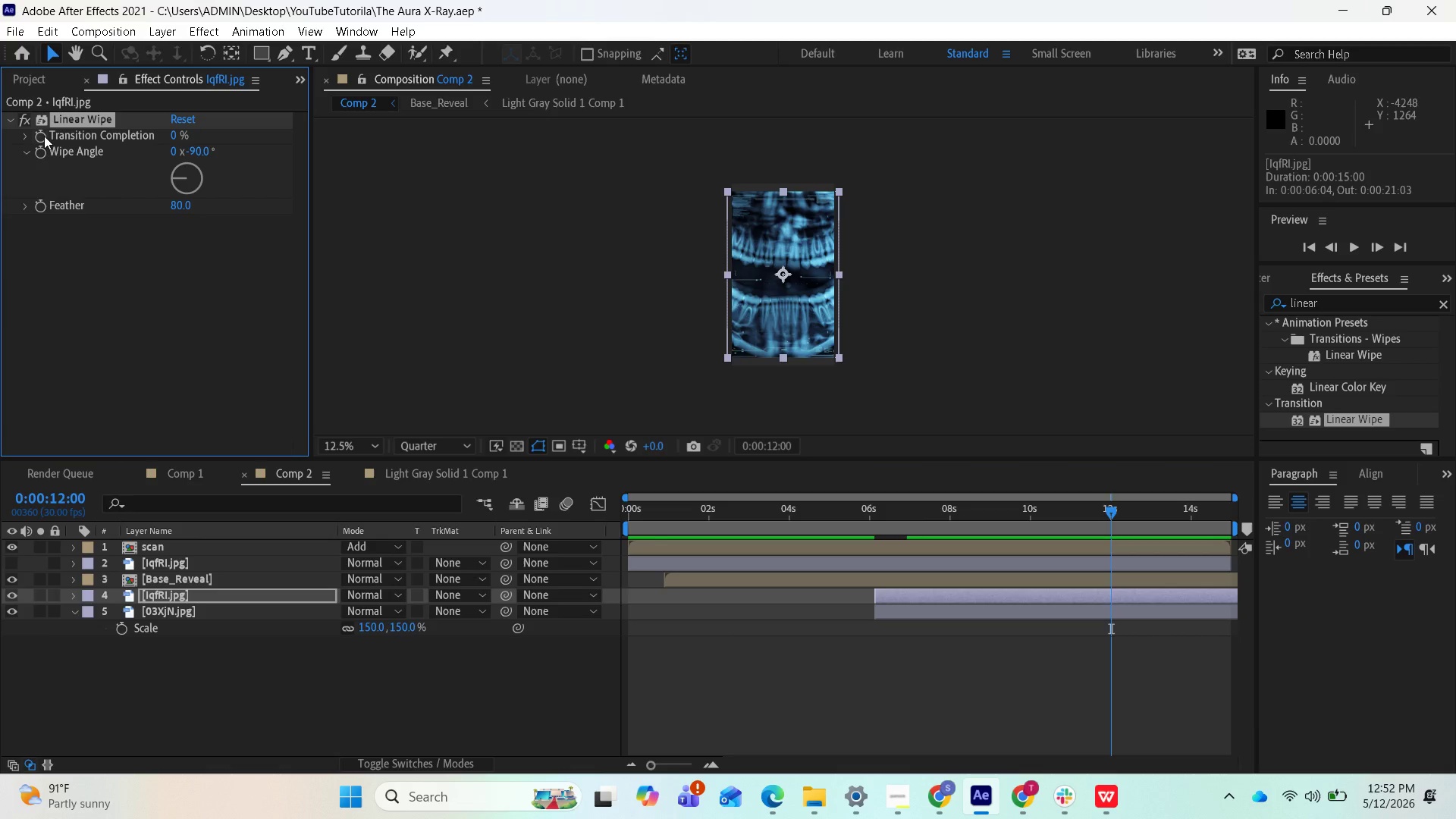 
left_click([44, 136])
 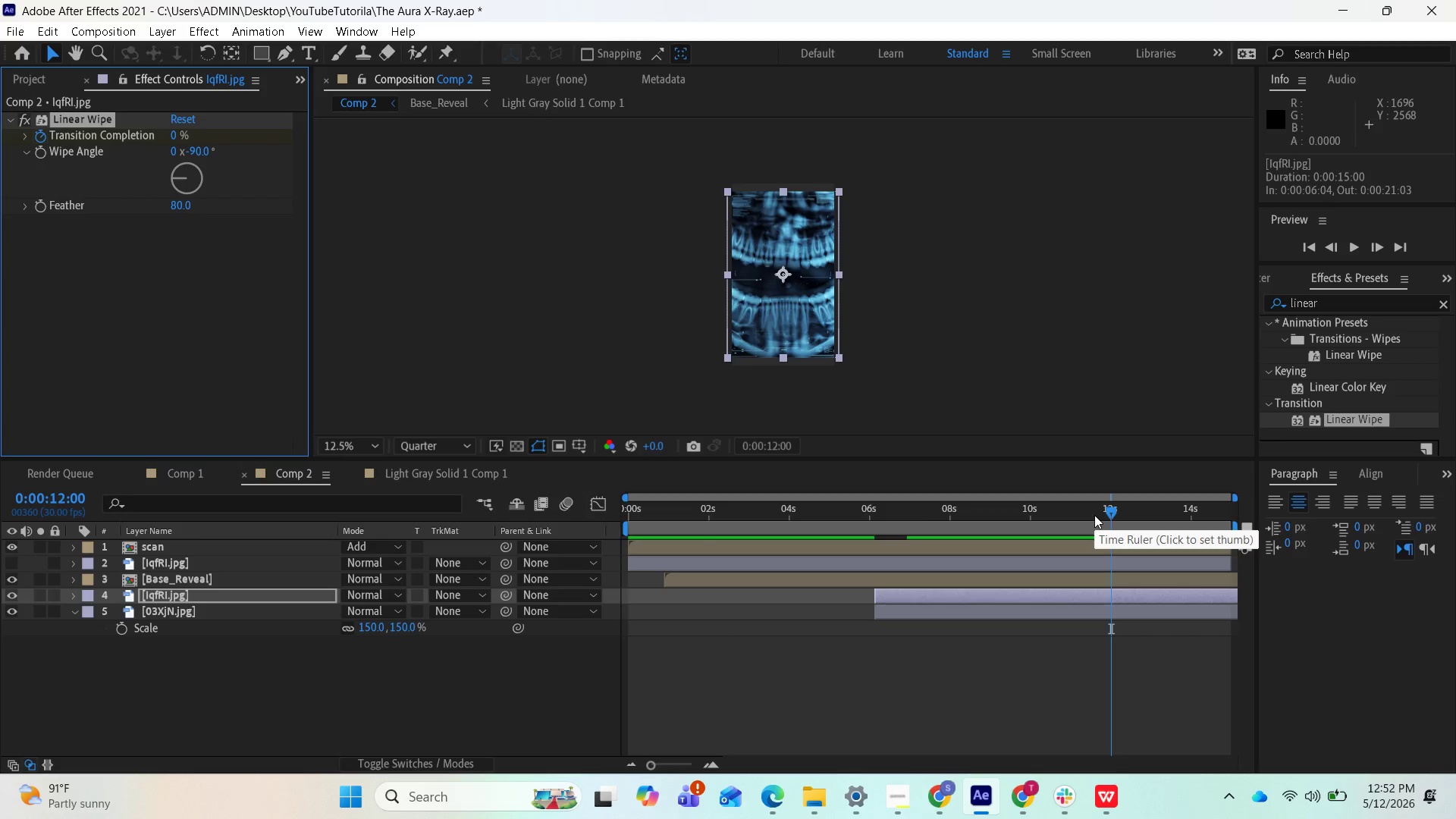 
left_click_drag(start_coordinate=[1102, 507], to_coordinate=[877, 494])
 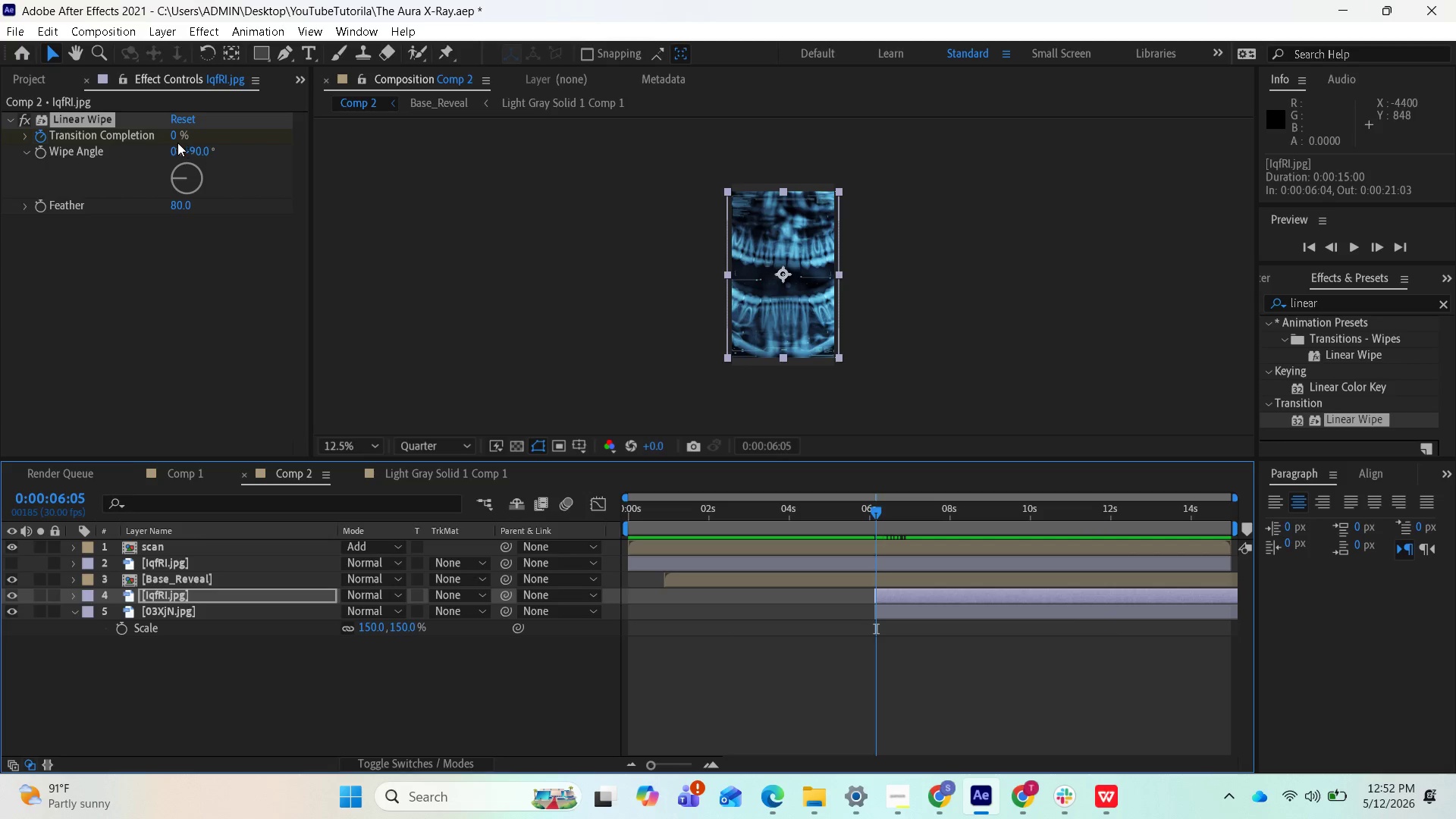 
left_click_drag(start_coordinate=[173, 139], to_coordinate=[429, 177])
 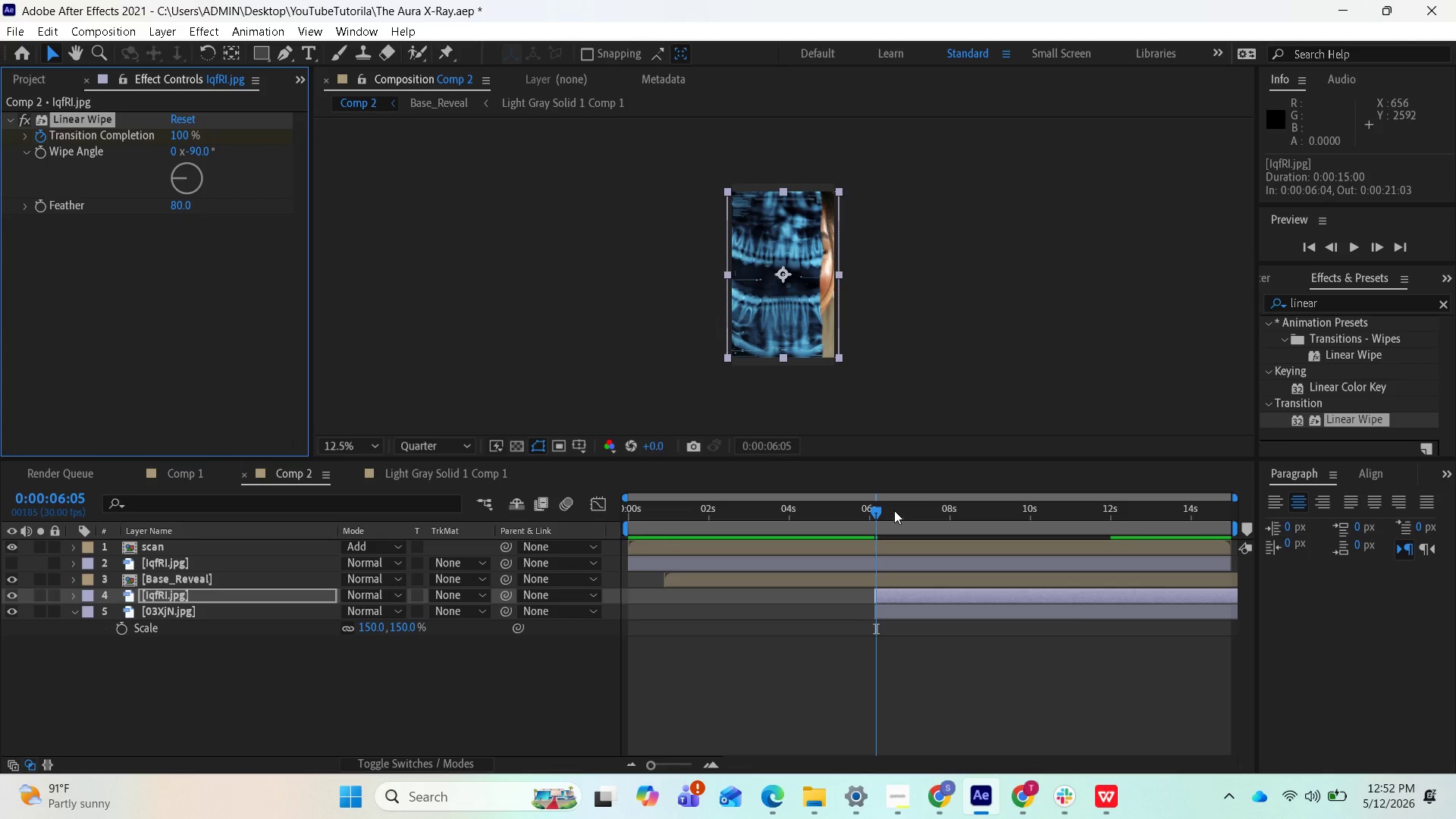 
left_click_drag(start_coordinate=[883, 508], to_coordinate=[896, 518])
 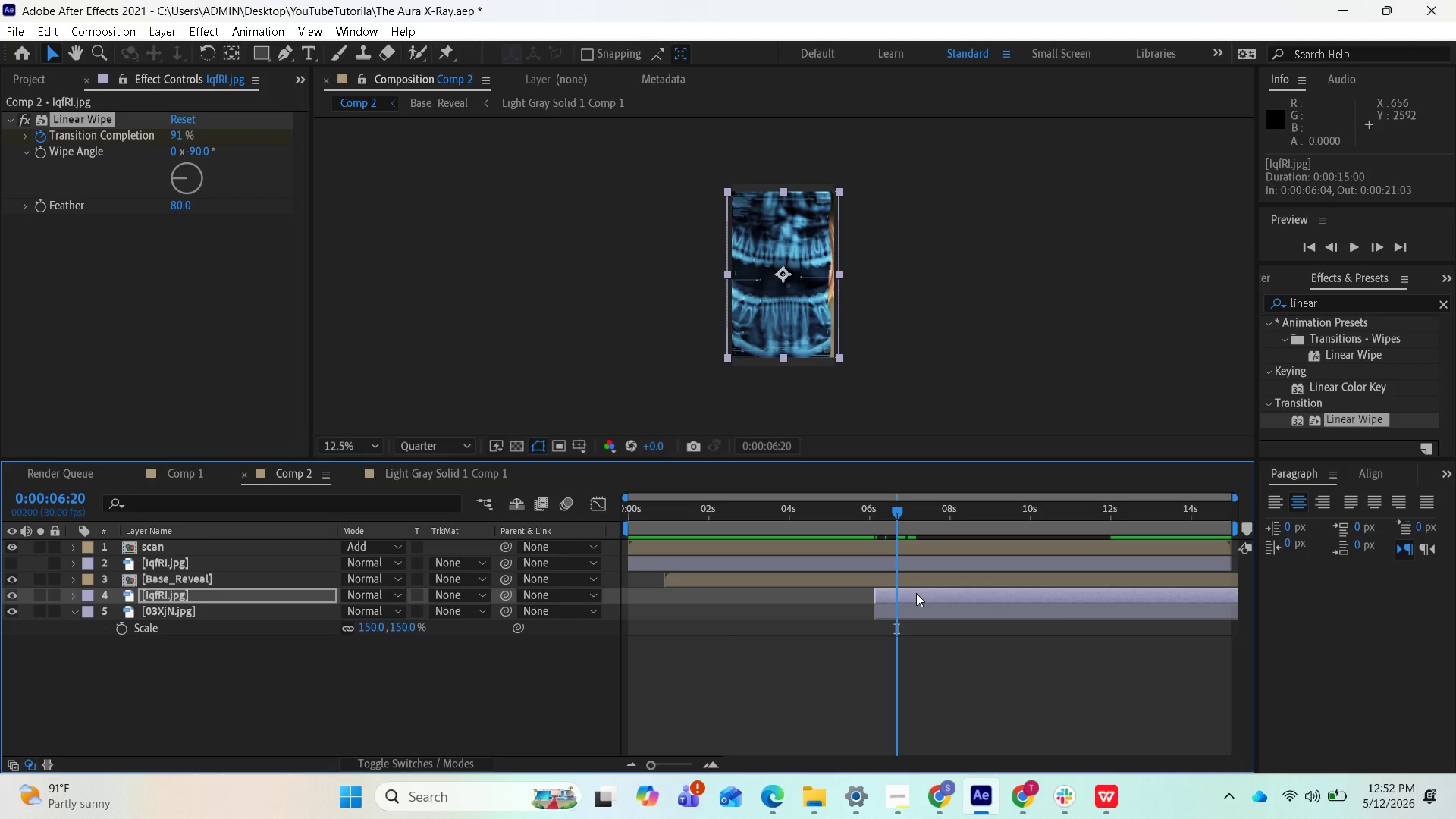 
wait(6.2)
 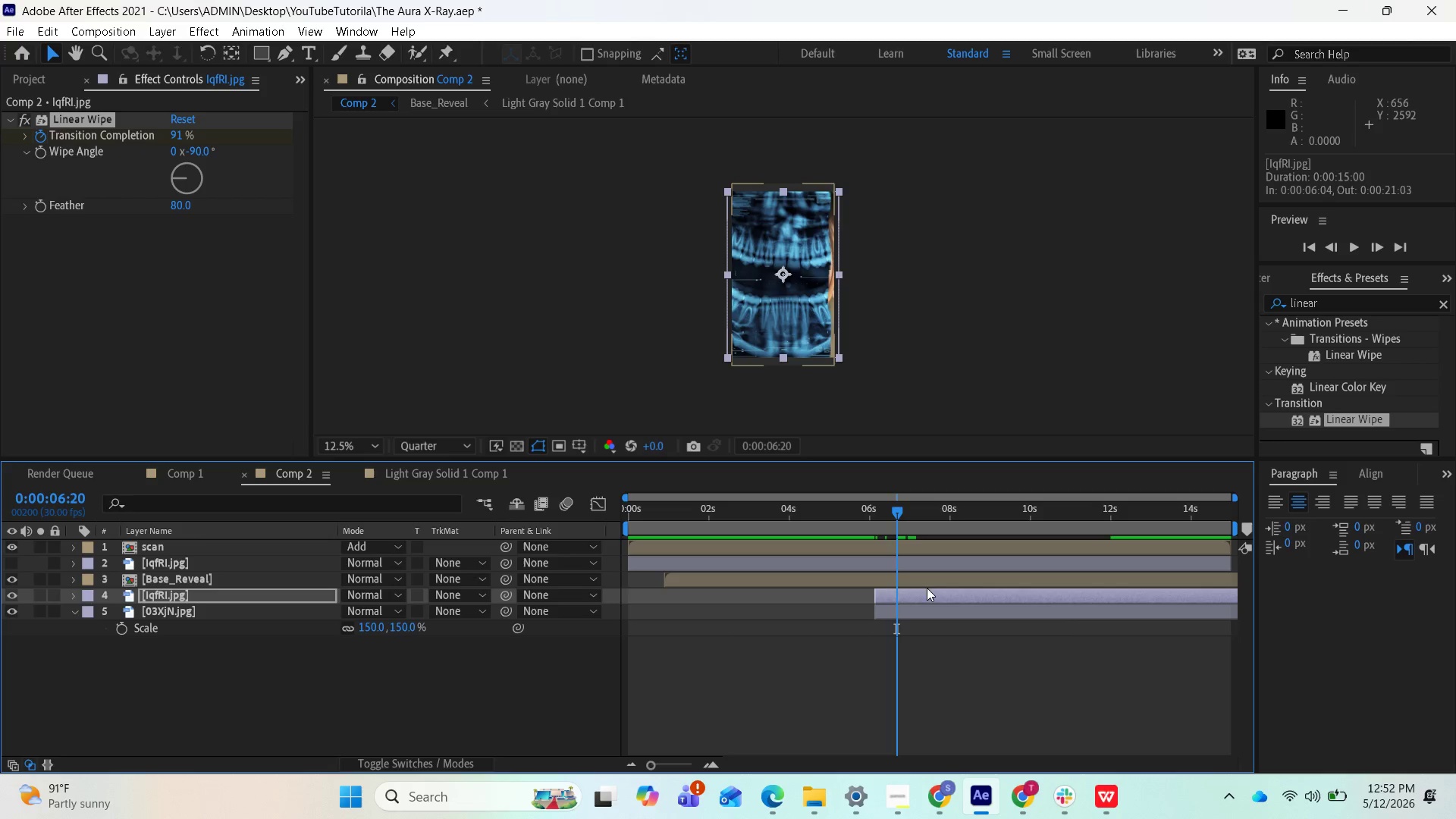 
key(Control+Z)
 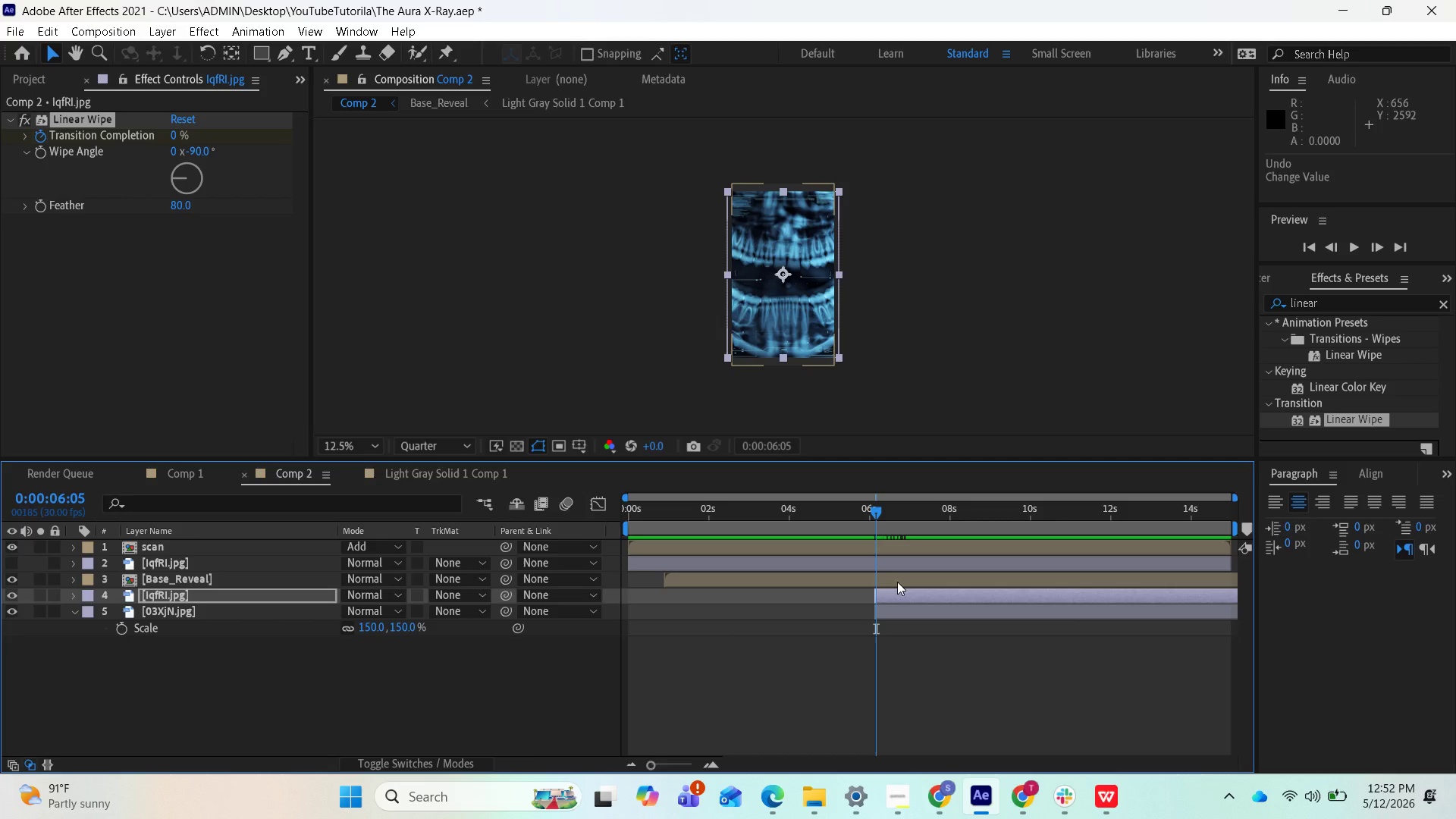 
key(Control+Z)
 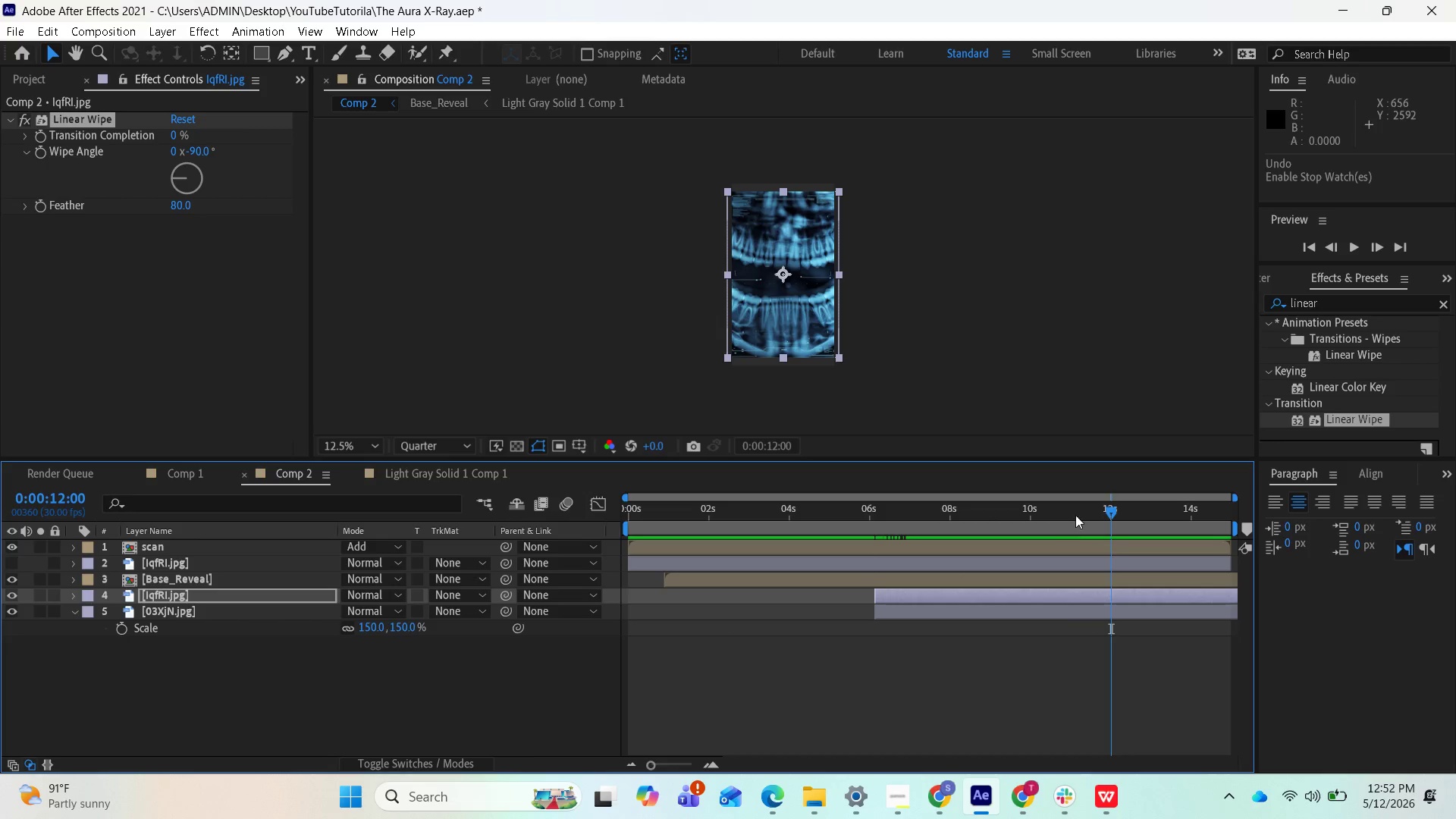 
left_click_drag(start_coordinate=[1103, 513], to_coordinate=[892, 532])
 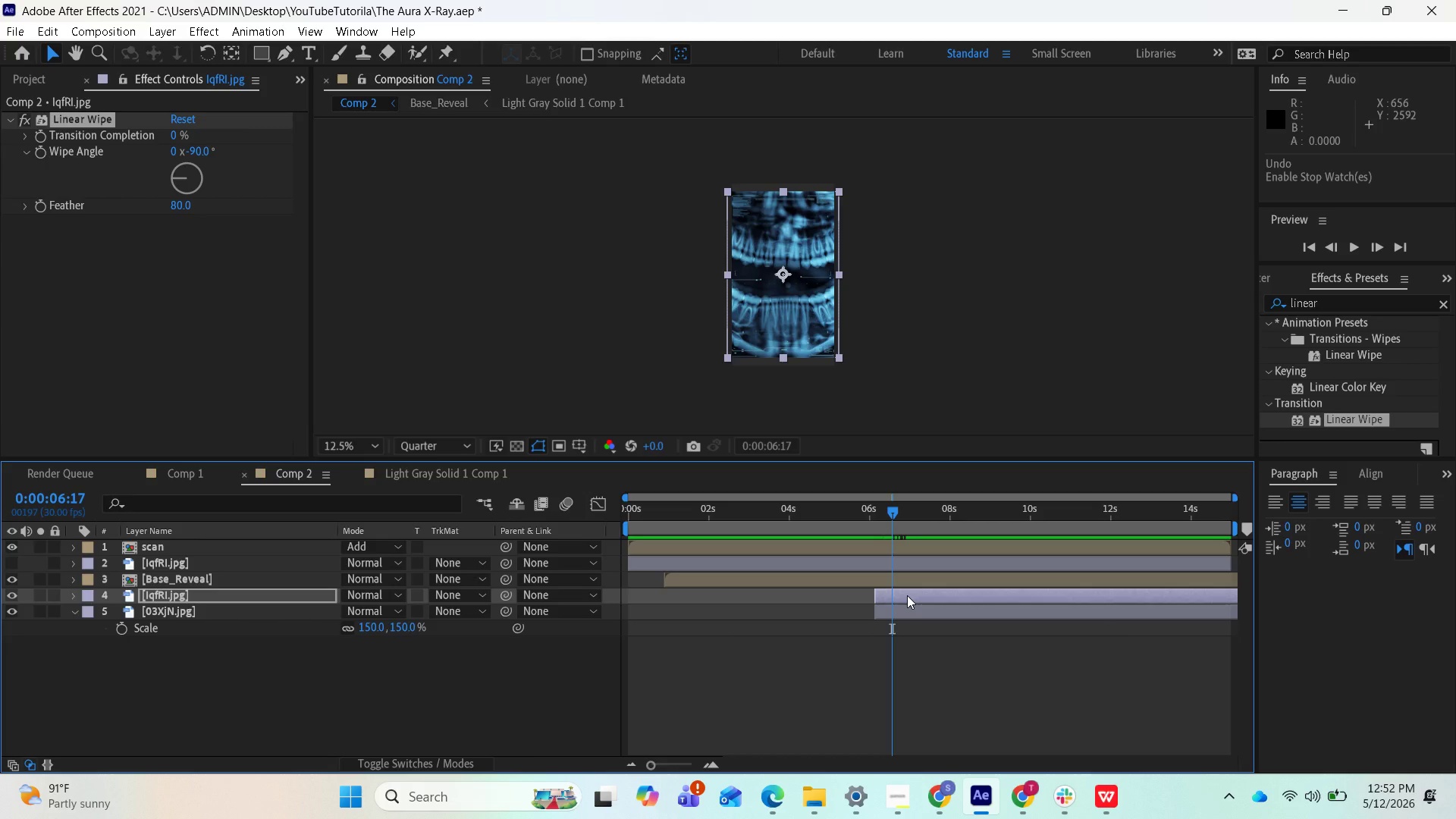 
left_click([907, 595])
 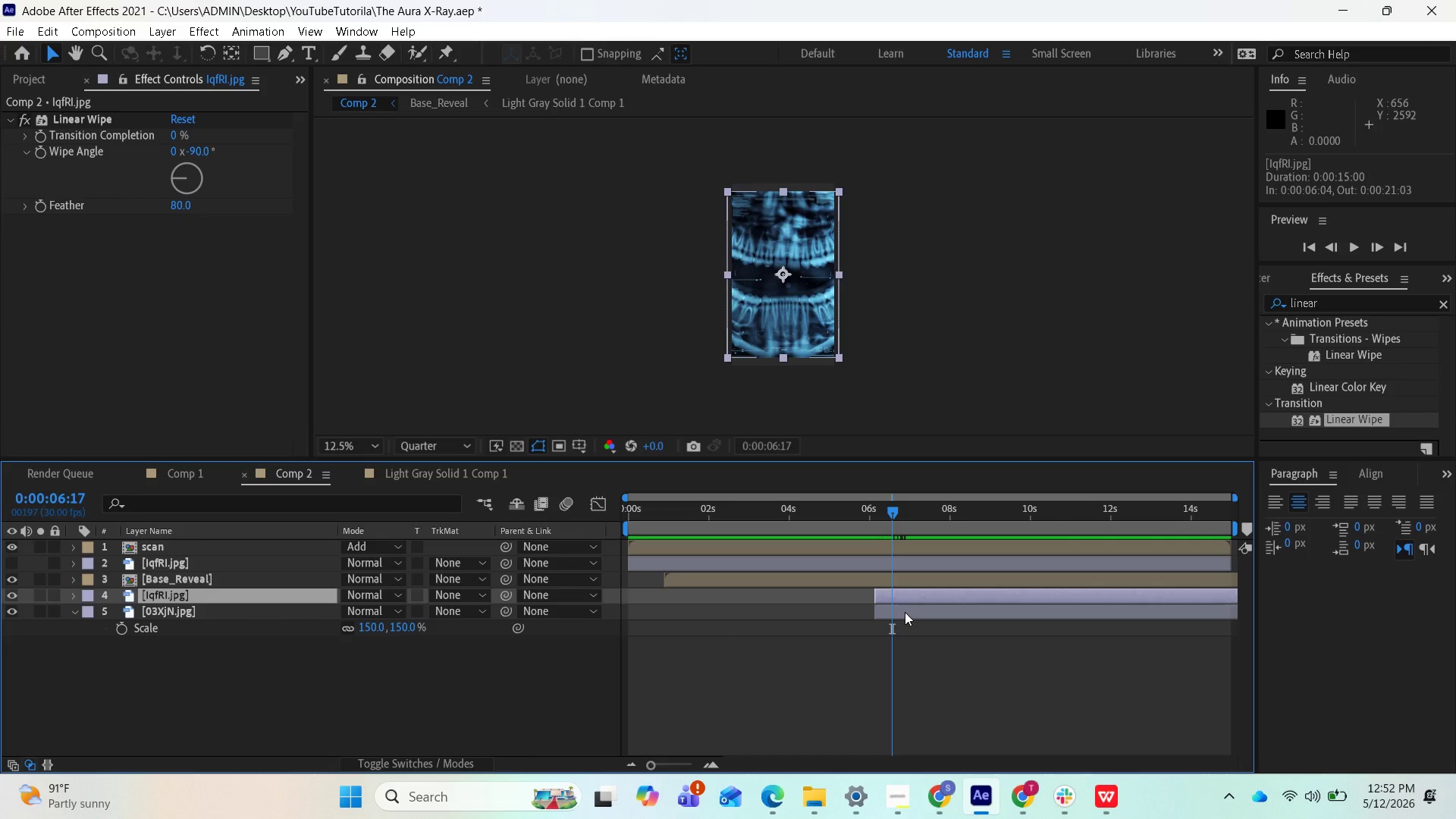 
hold_key(key=ShiftLeft, duration=1.03)
left_click([905, 612])
 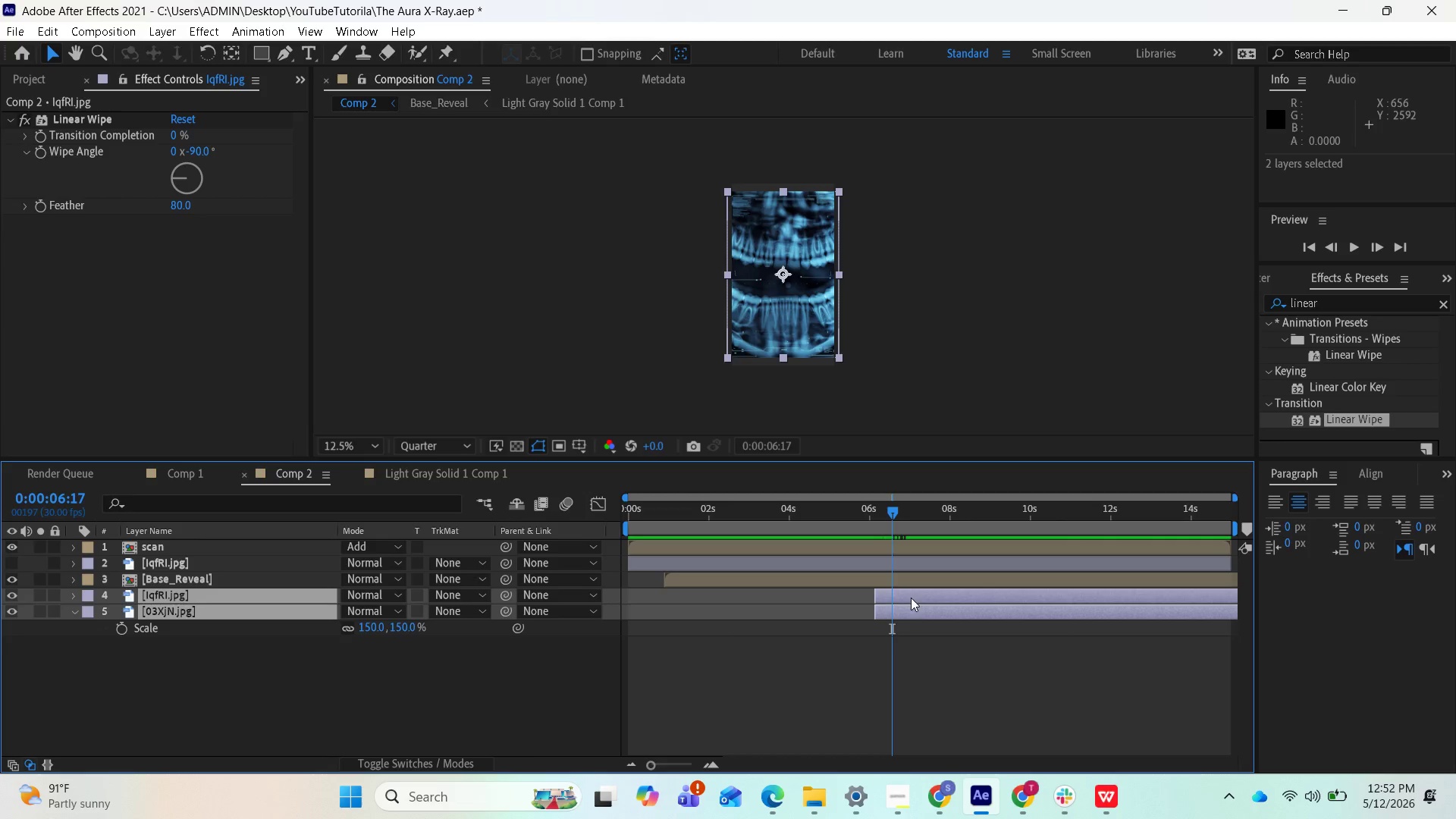 
left_click_drag(start_coordinate=[911, 595], to_coordinate=[934, 589])
 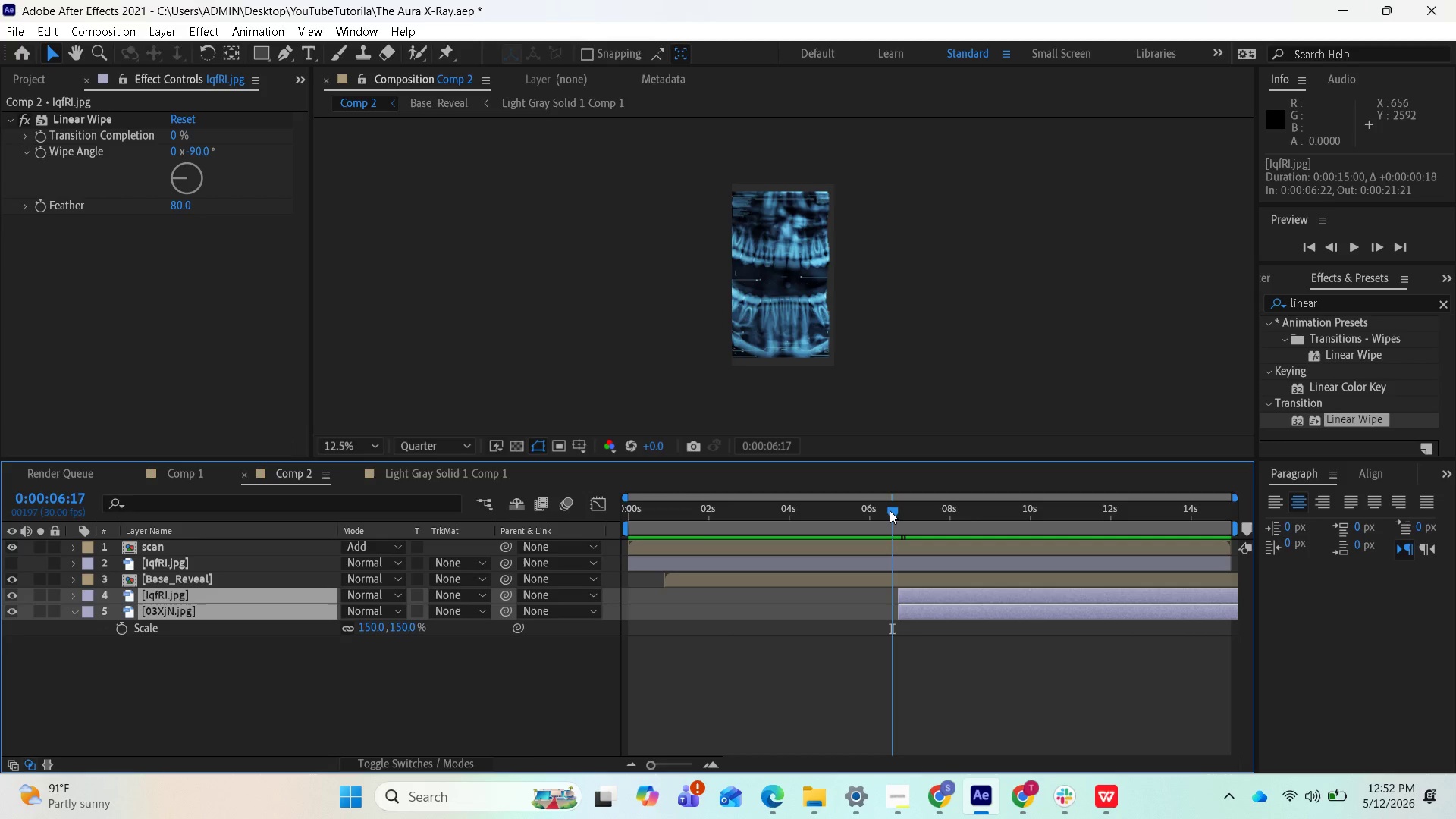 
left_click_drag(start_coordinate=[930, 599], to_coordinate=[961, 596])
 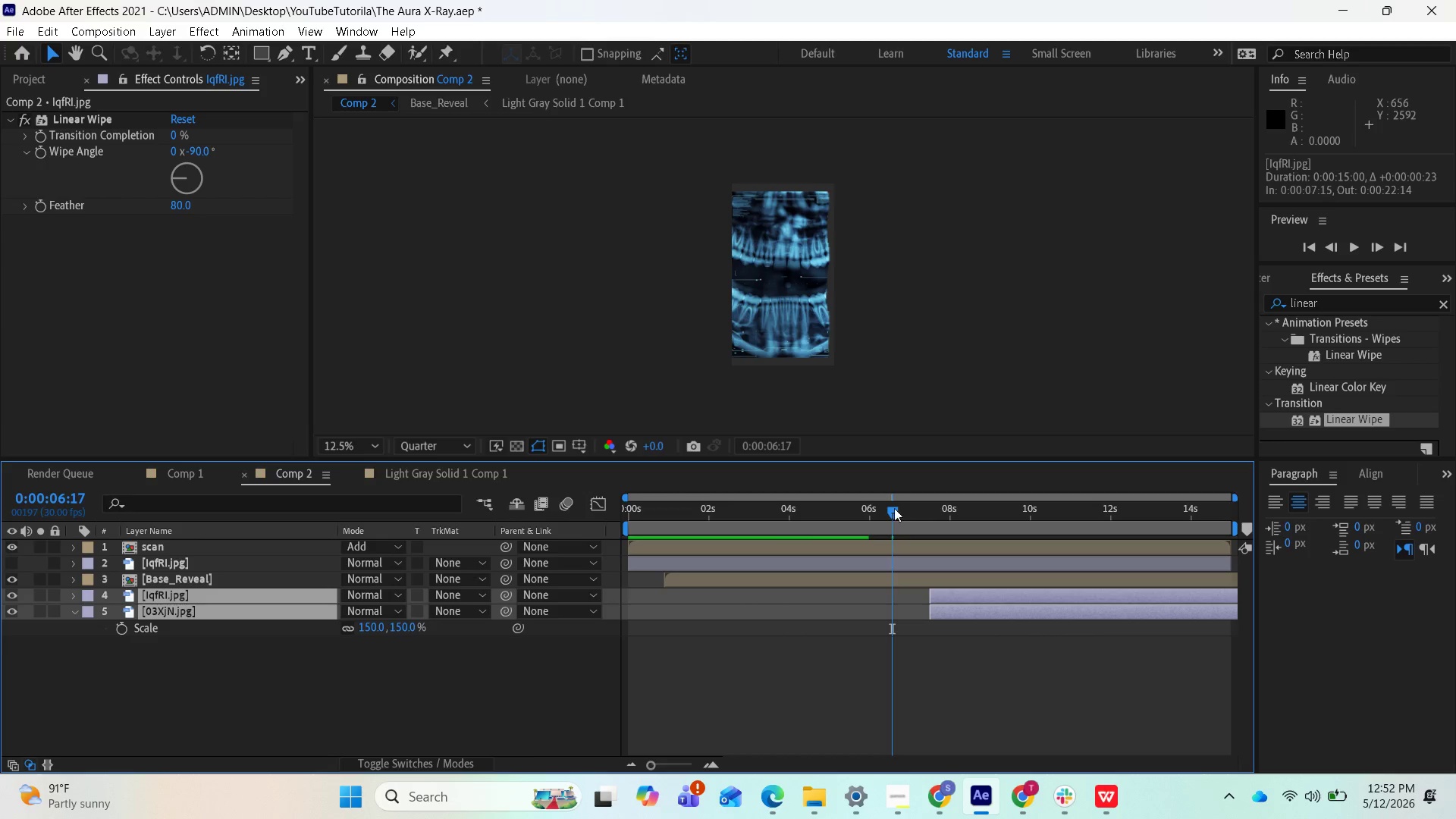 
left_click_drag(start_coordinate=[894, 508], to_coordinate=[907, 510])
 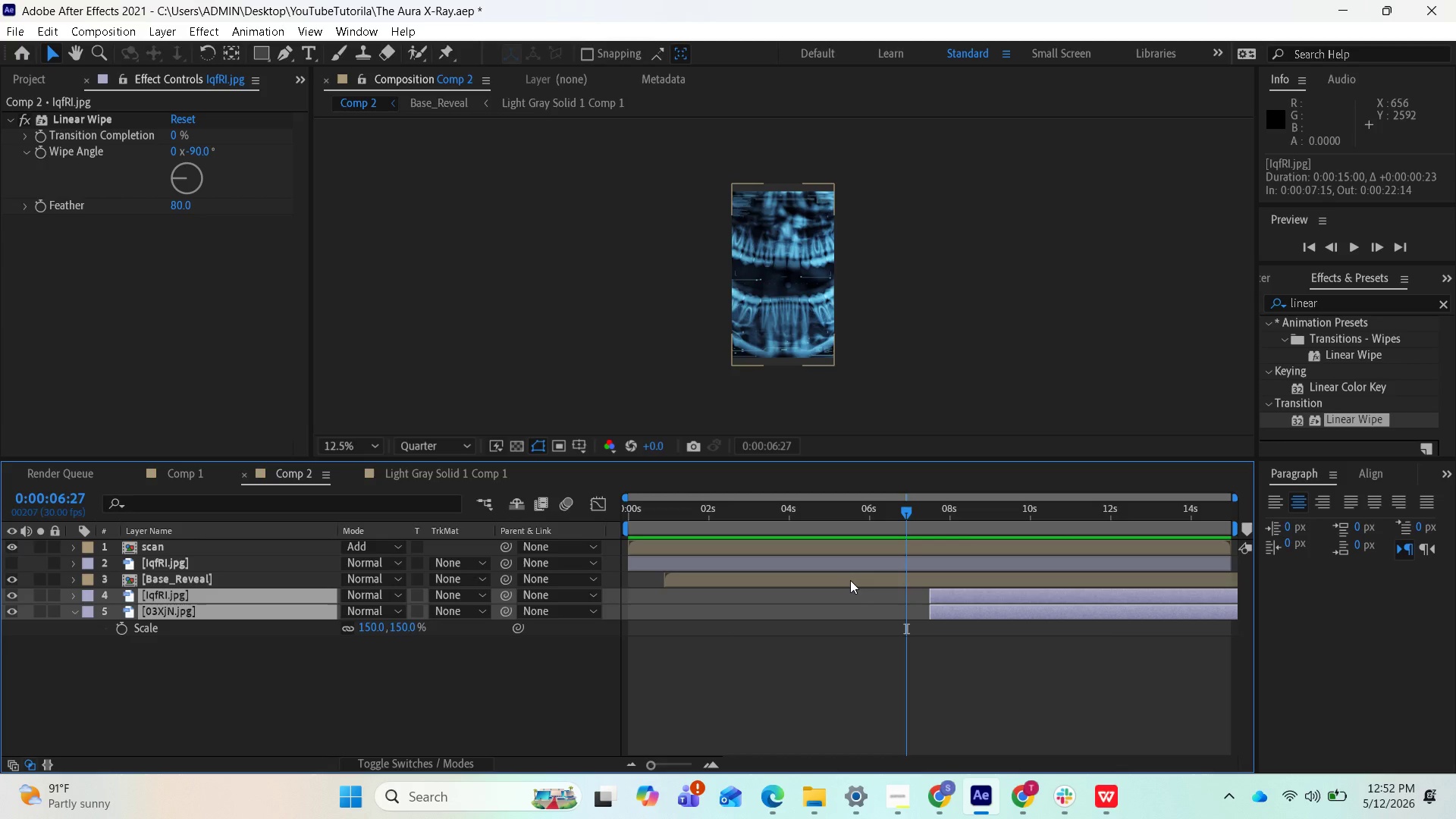 
wait(5.38)
 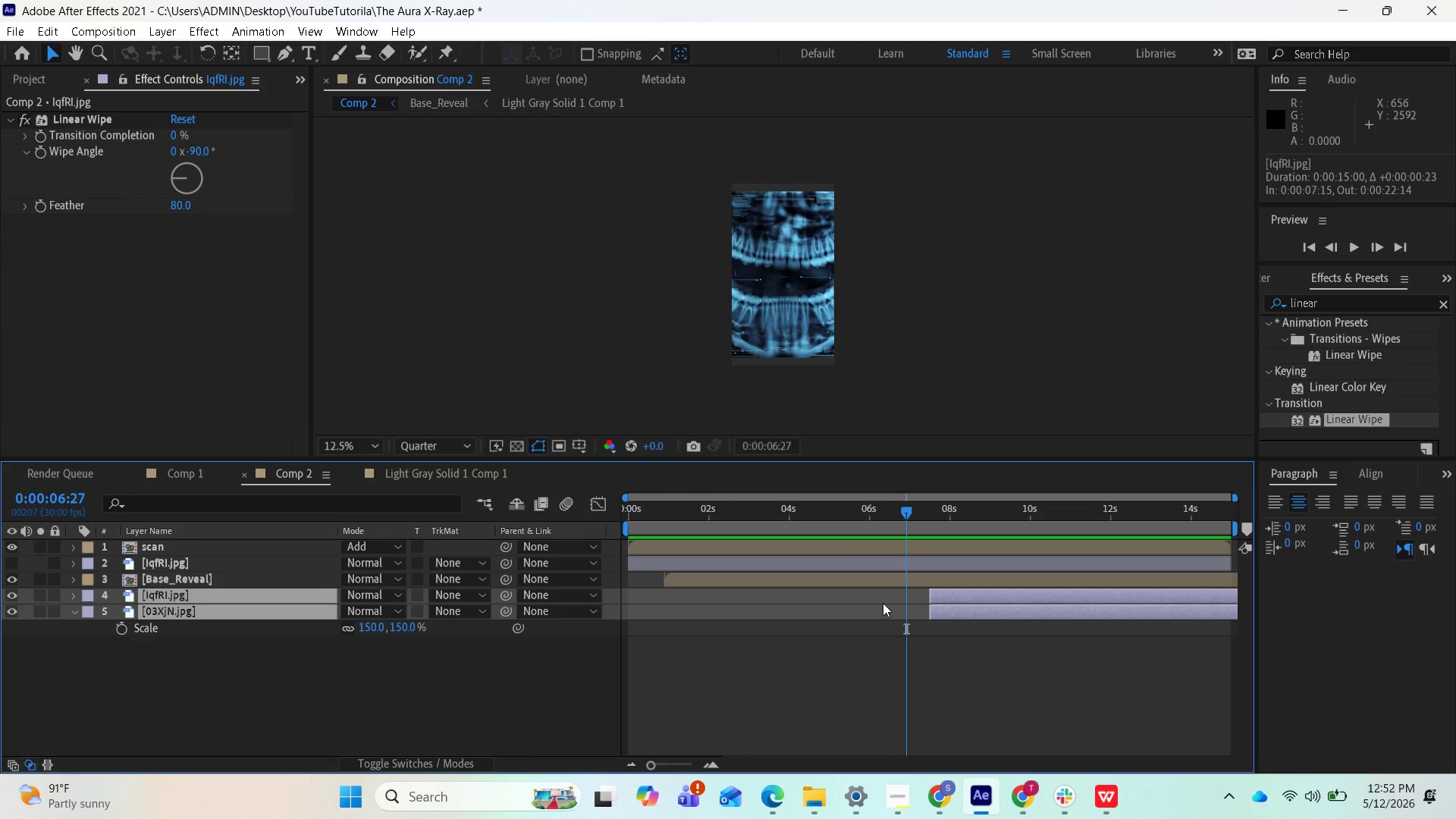 
key(Equal)
 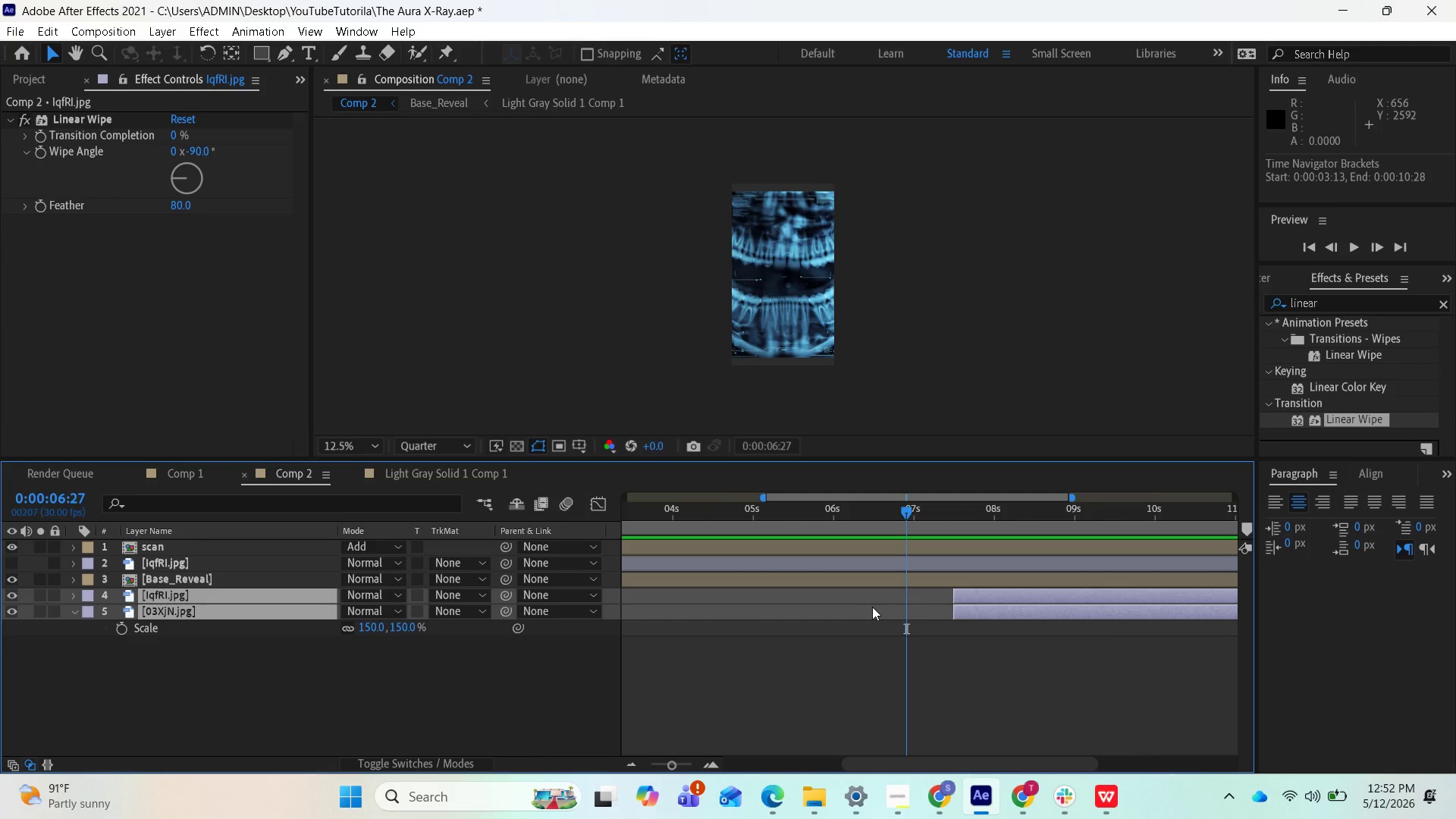 
key(Equal)
 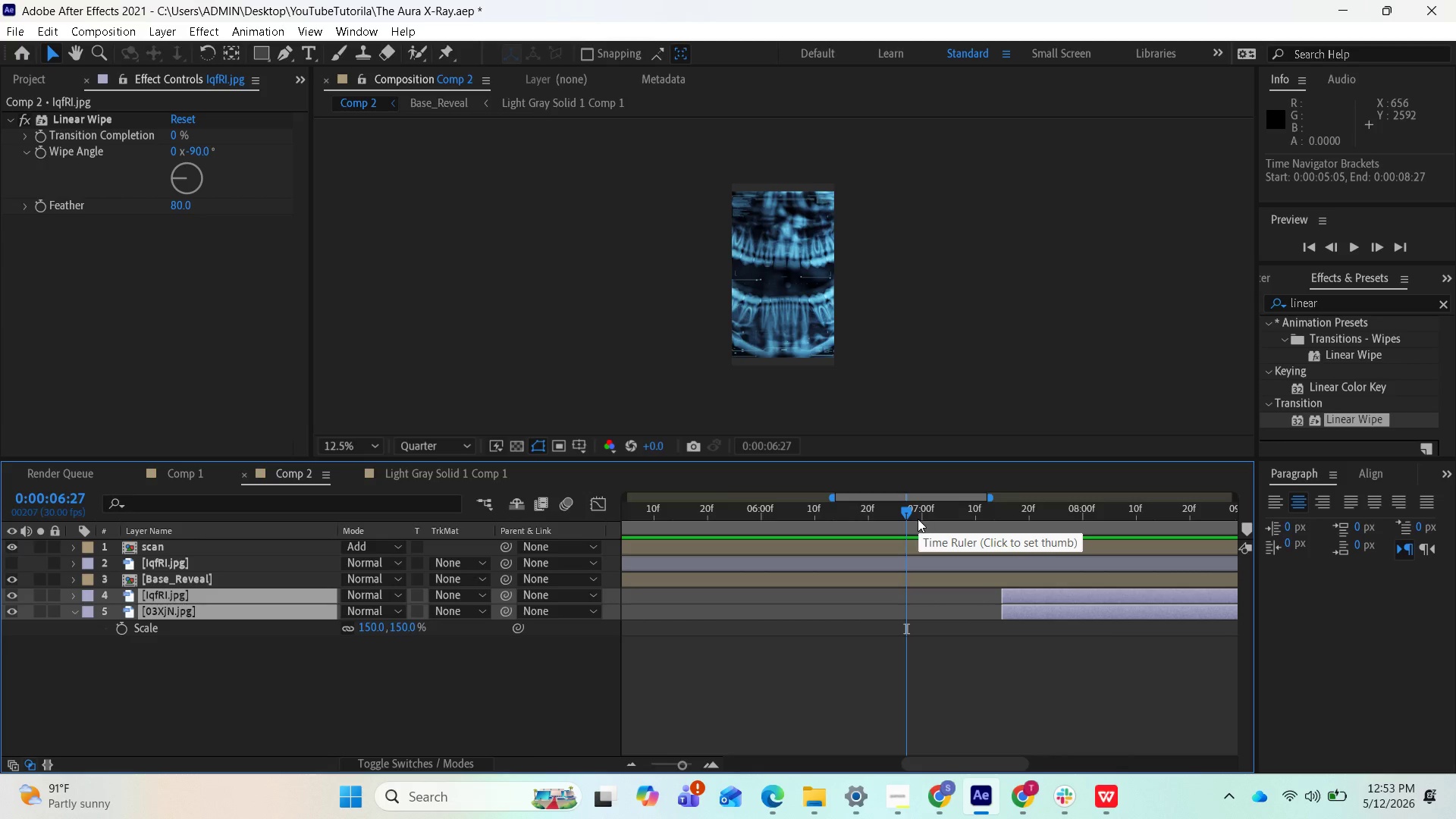 
key(Equal)
 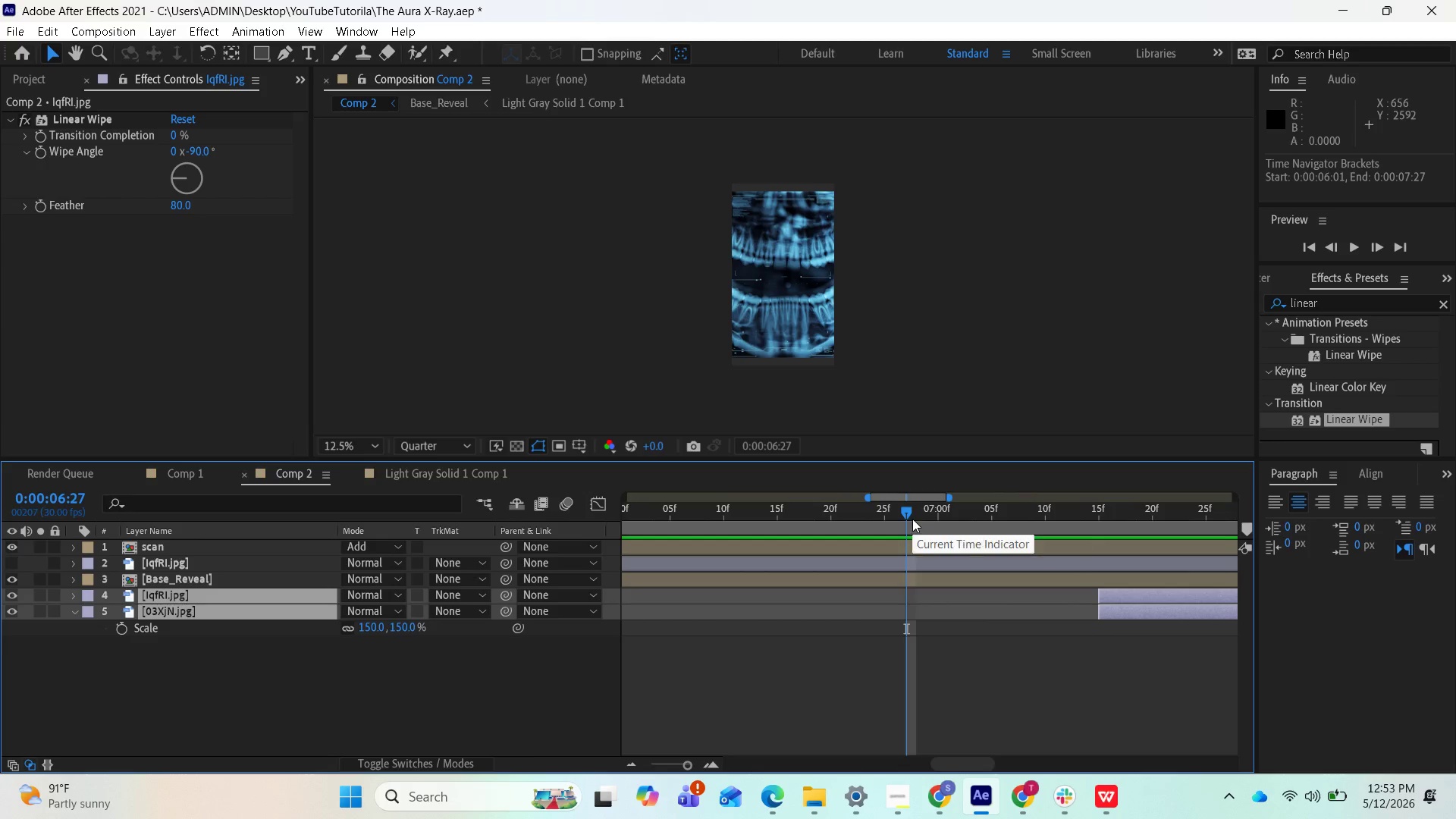 
left_click_drag(start_coordinate=[912, 518], to_coordinate=[919, 517])
 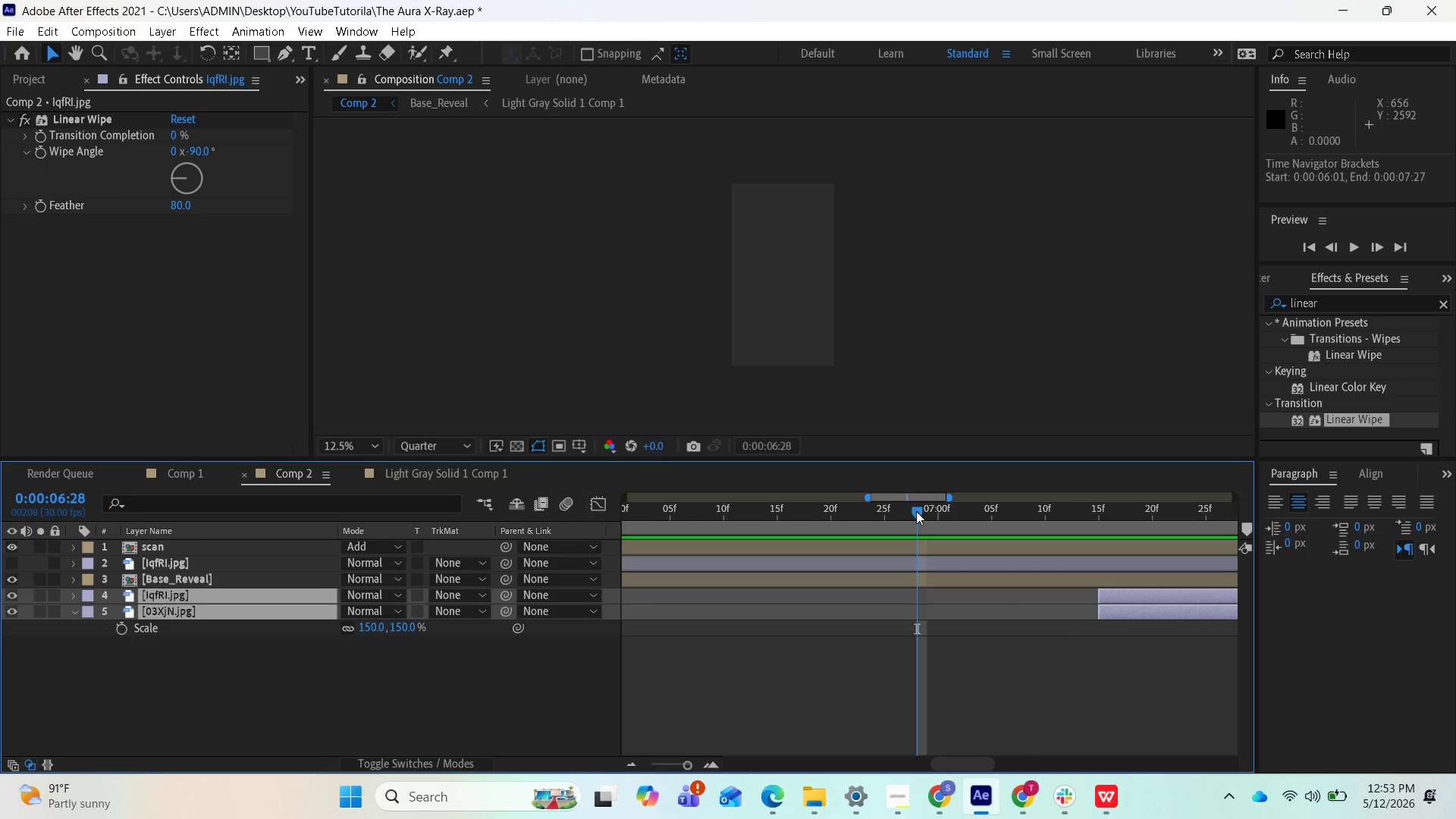 
left_click_drag(start_coordinate=[920, 513], to_coordinate=[914, 518])
 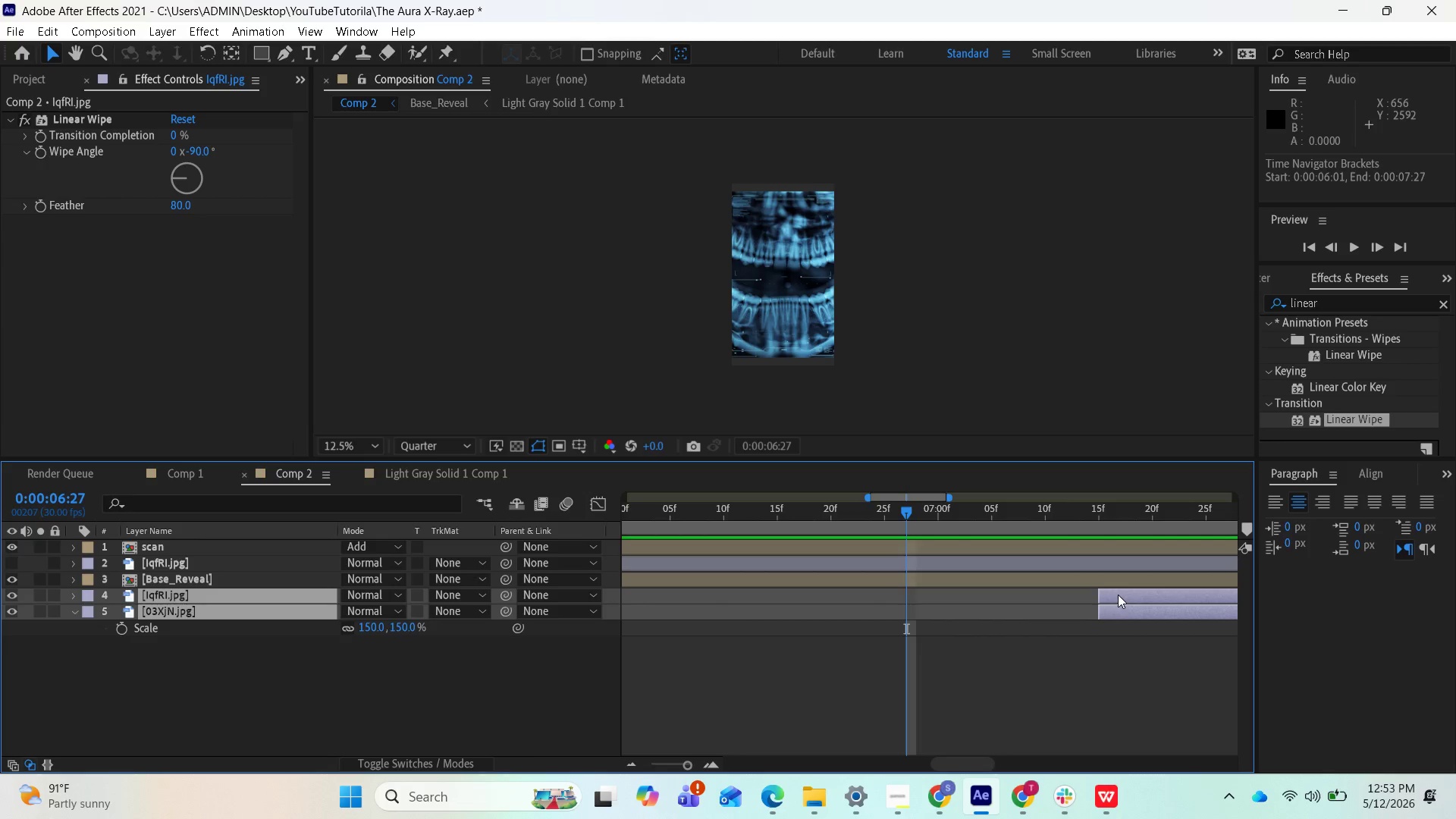 
left_click_drag(start_coordinate=[1118, 595], to_coordinate=[927, 602])
 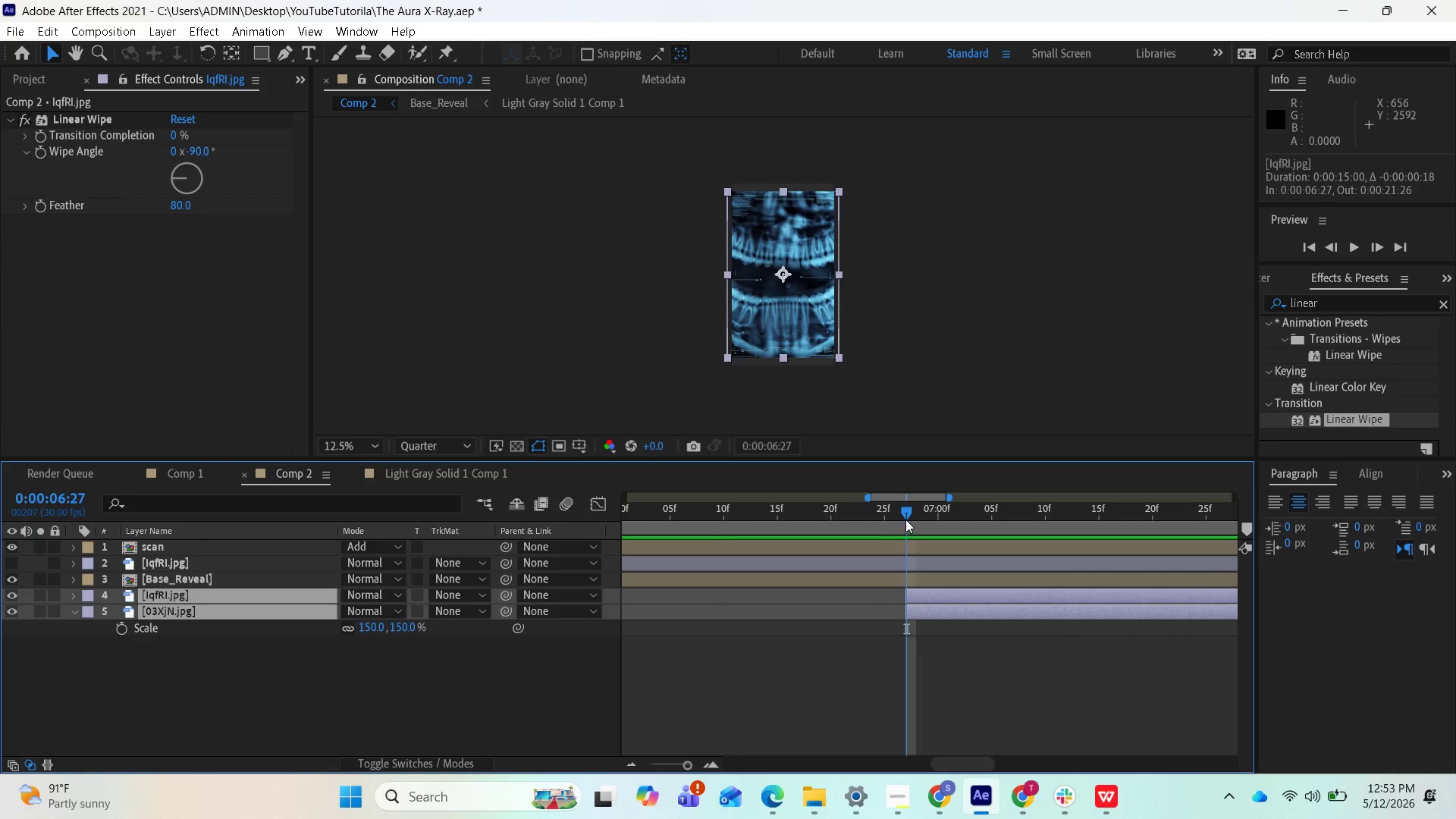 
left_click_drag(start_coordinate=[906, 519], to_coordinate=[906, 535])
 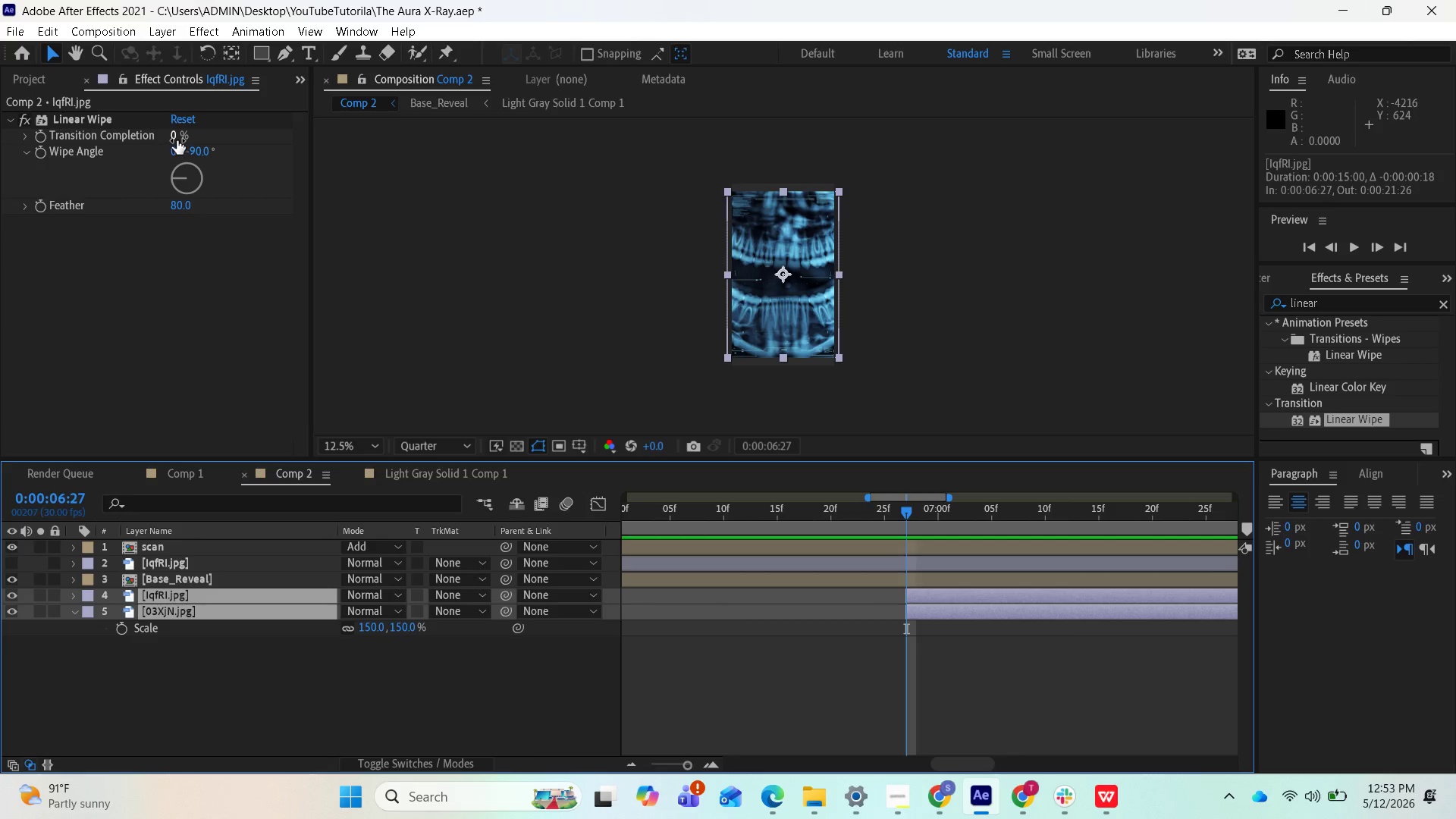 
left_click_drag(start_coordinate=[177, 140], to_coordinate=[74, 126])
 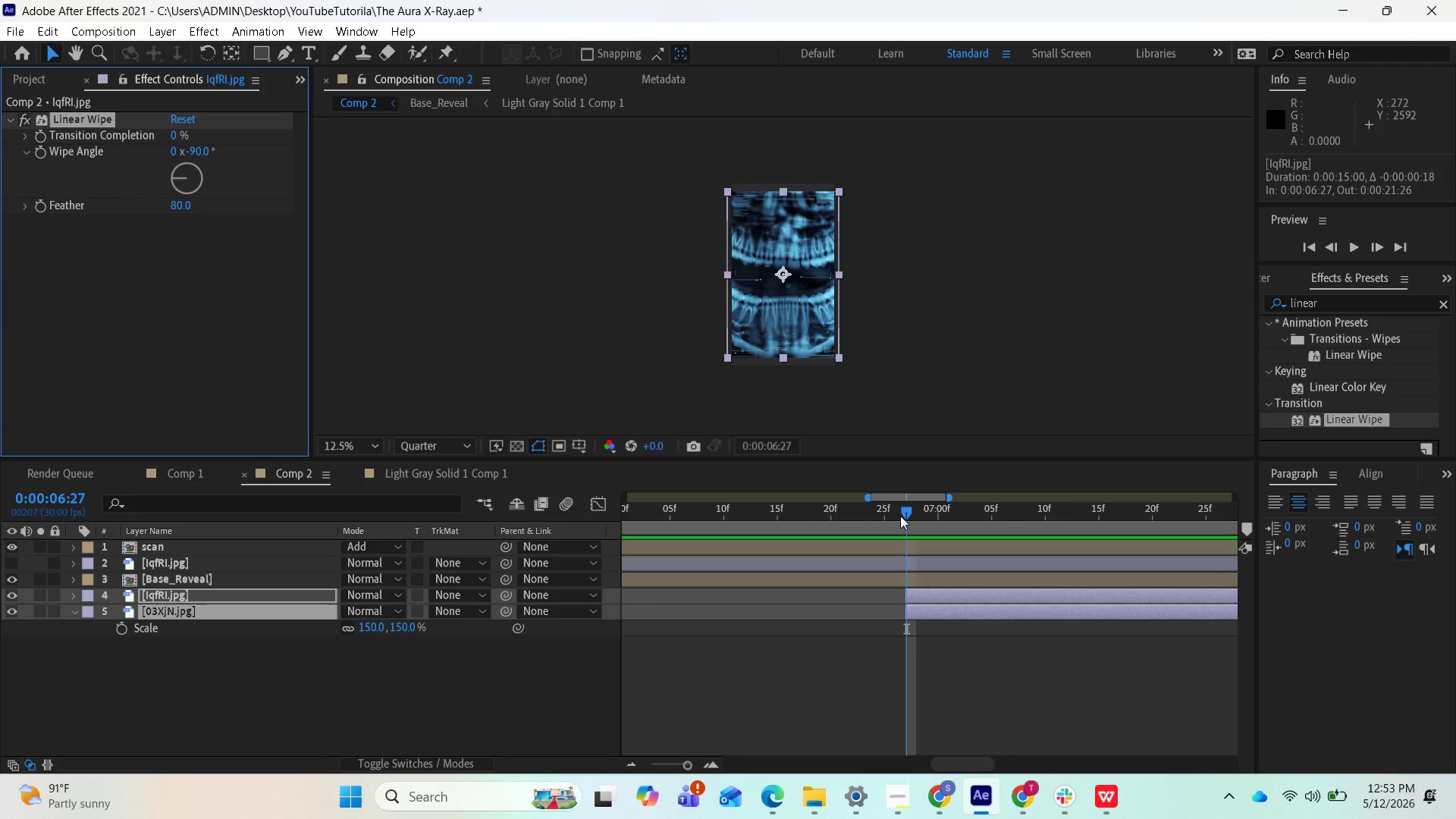 
left_click_drag(start_coordinate=[903, 513], to_coordinate=[915, 508])
 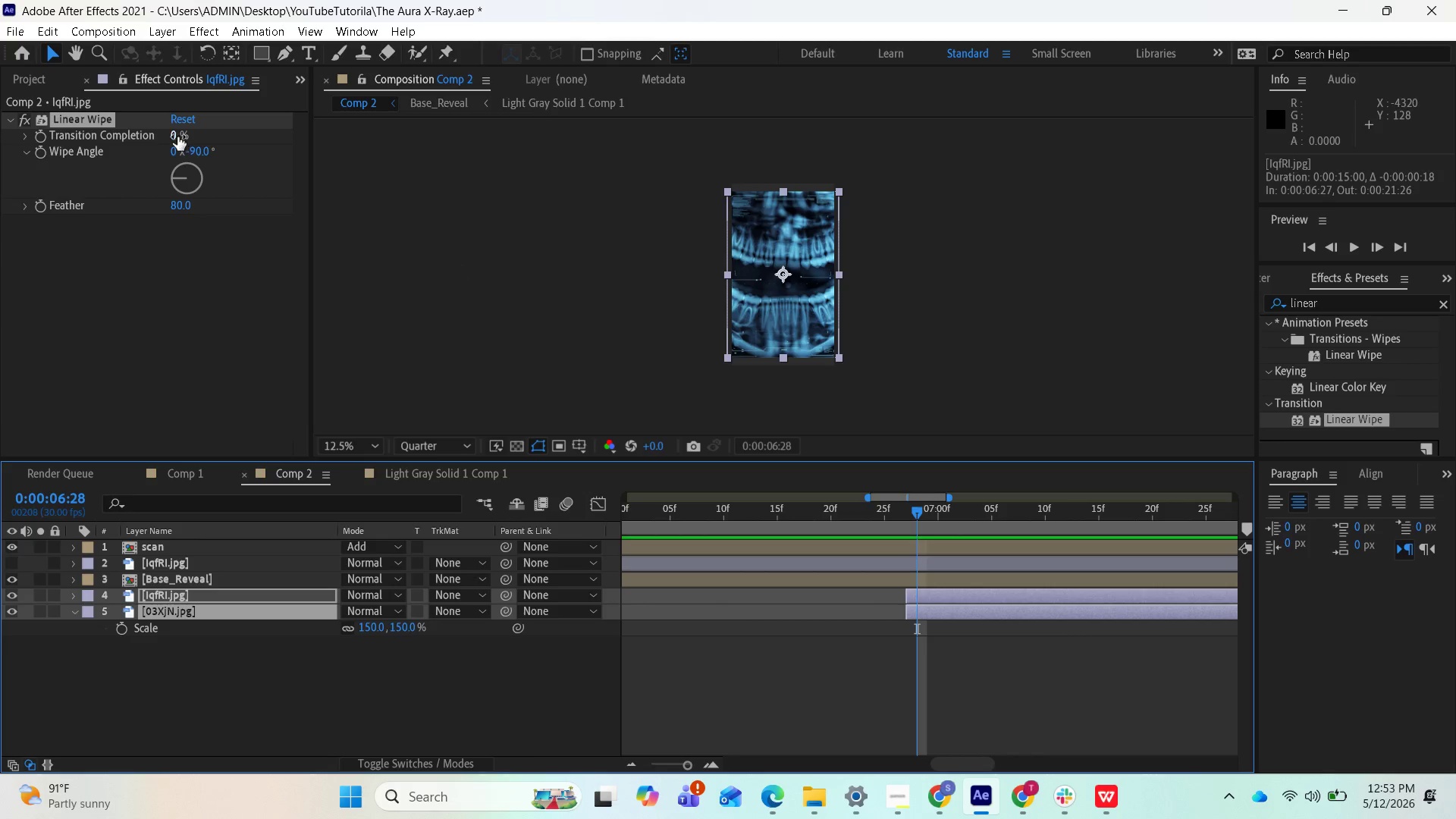 
left_click_drag(start_coordinate=[176, 136], to_coordinate=[163, 141])
 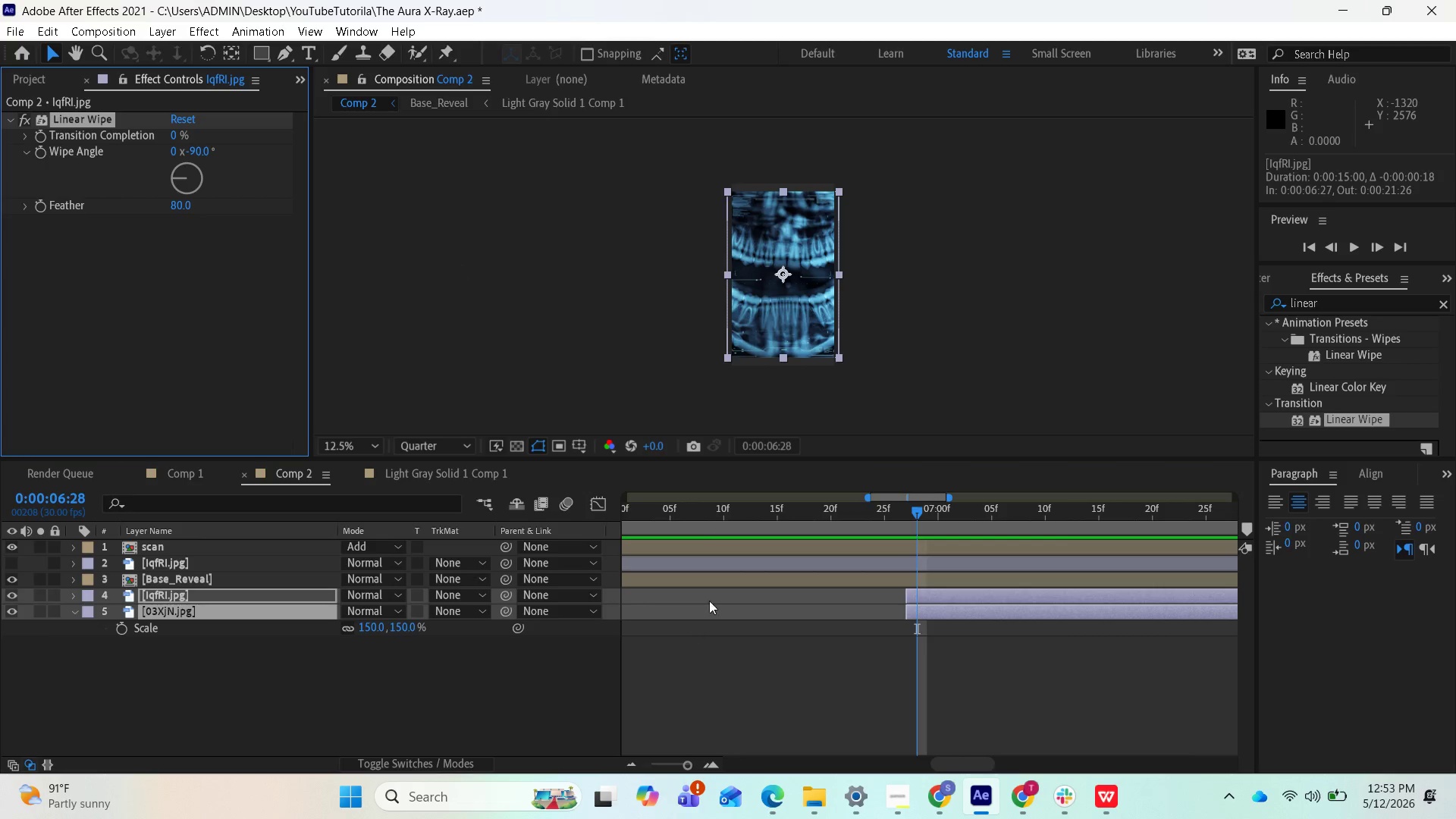 
key(Minus)
 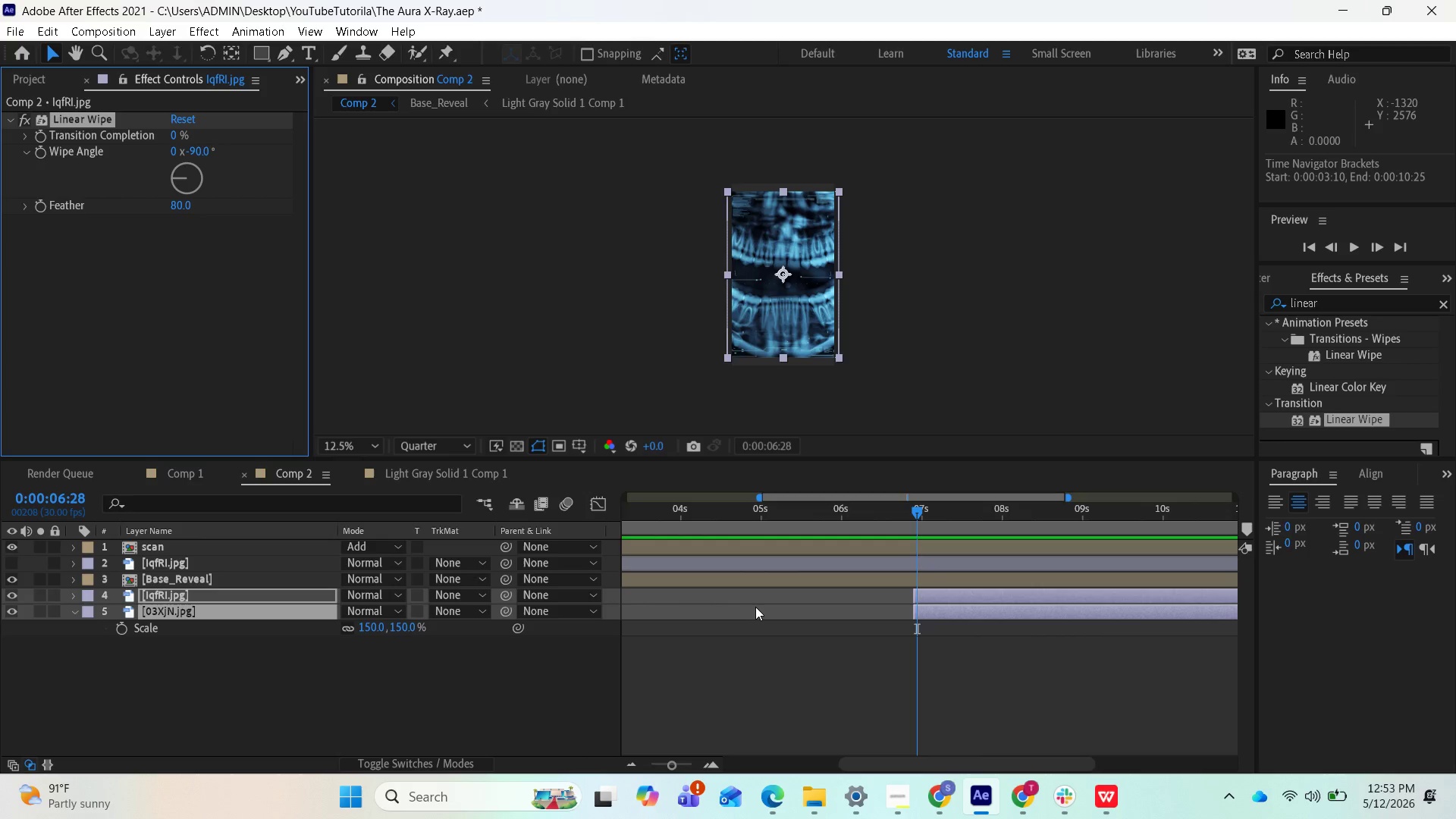 
key(Minus)
 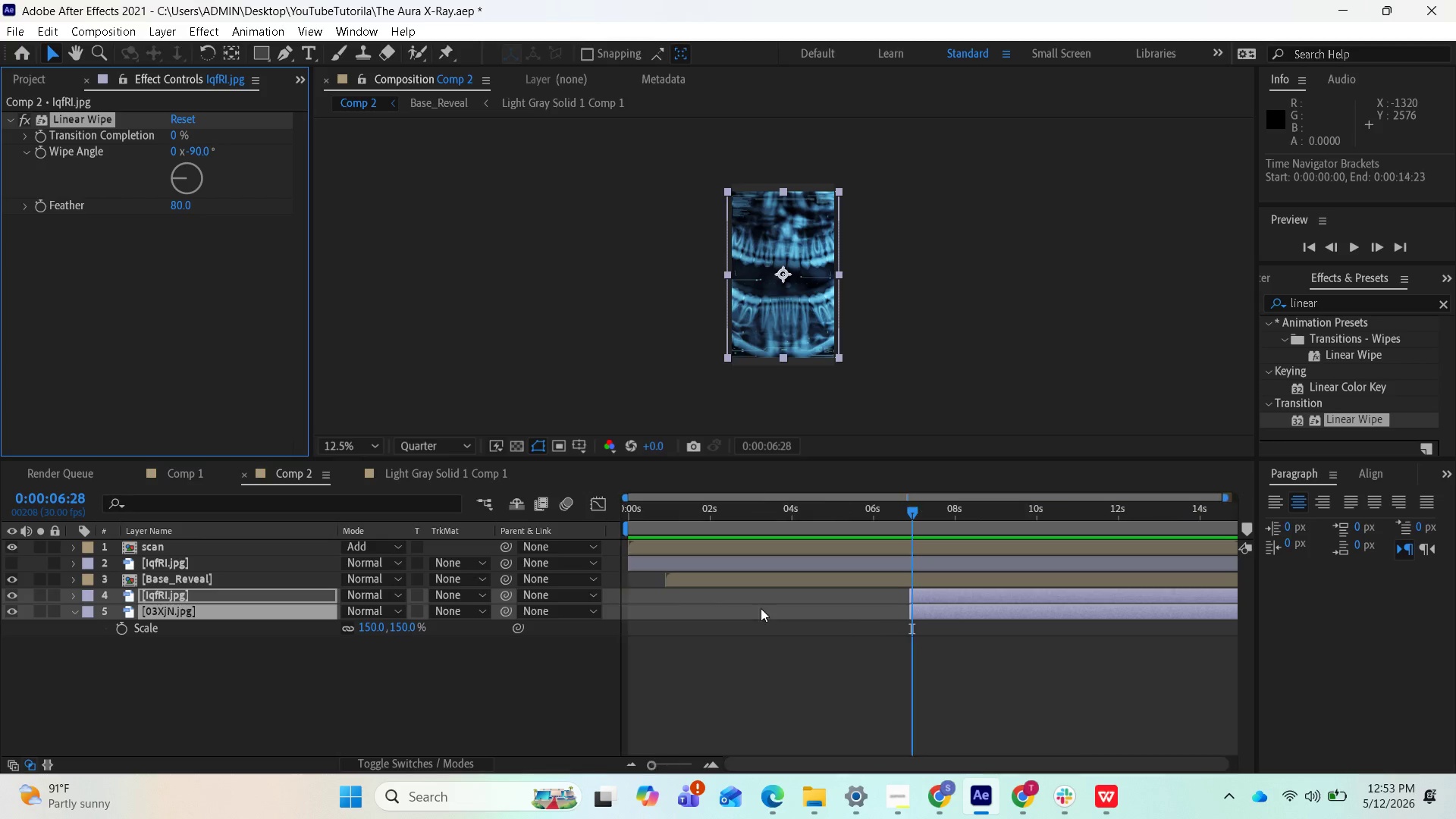 
key(Minus)
 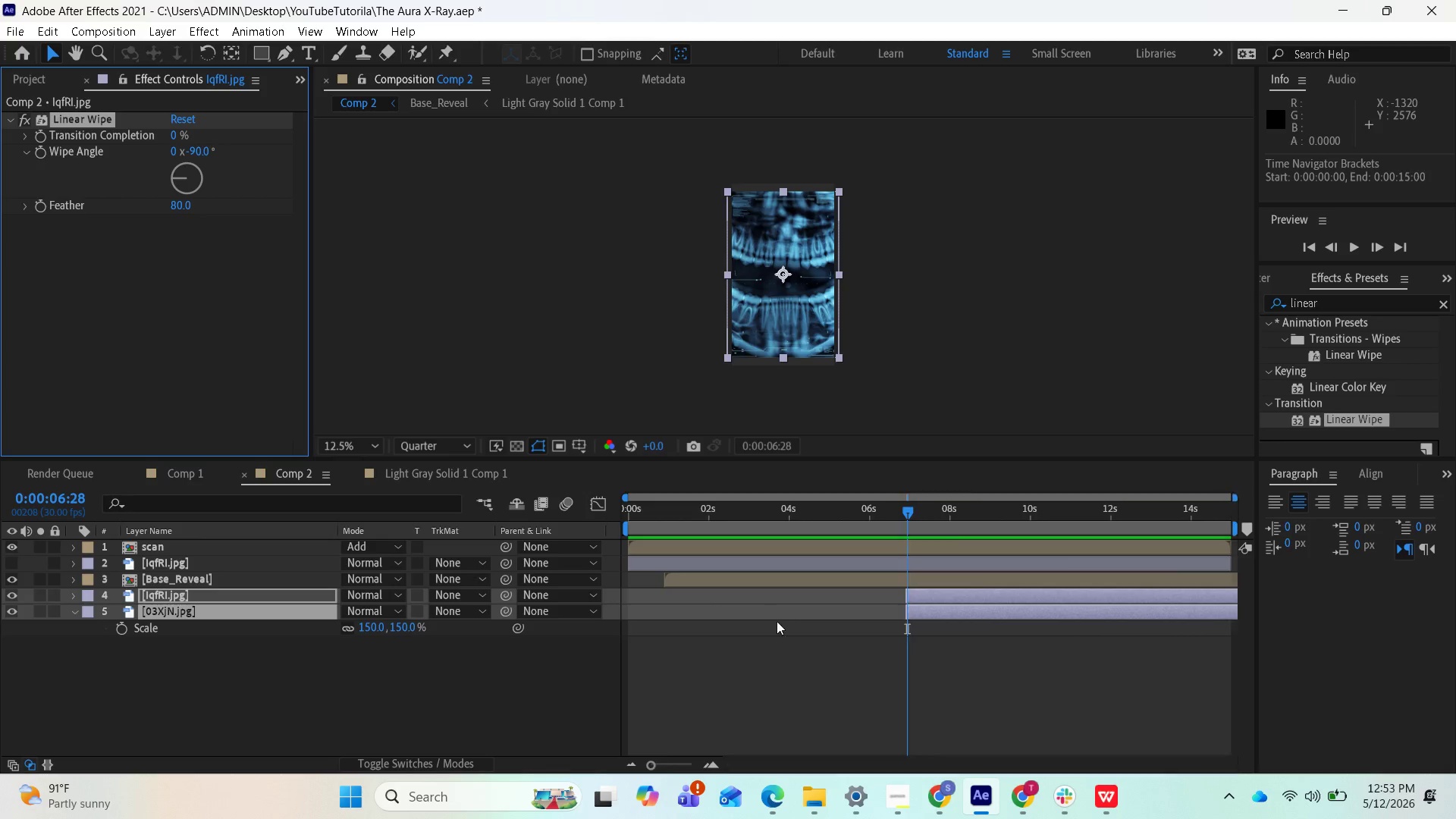 
key(Minus)
 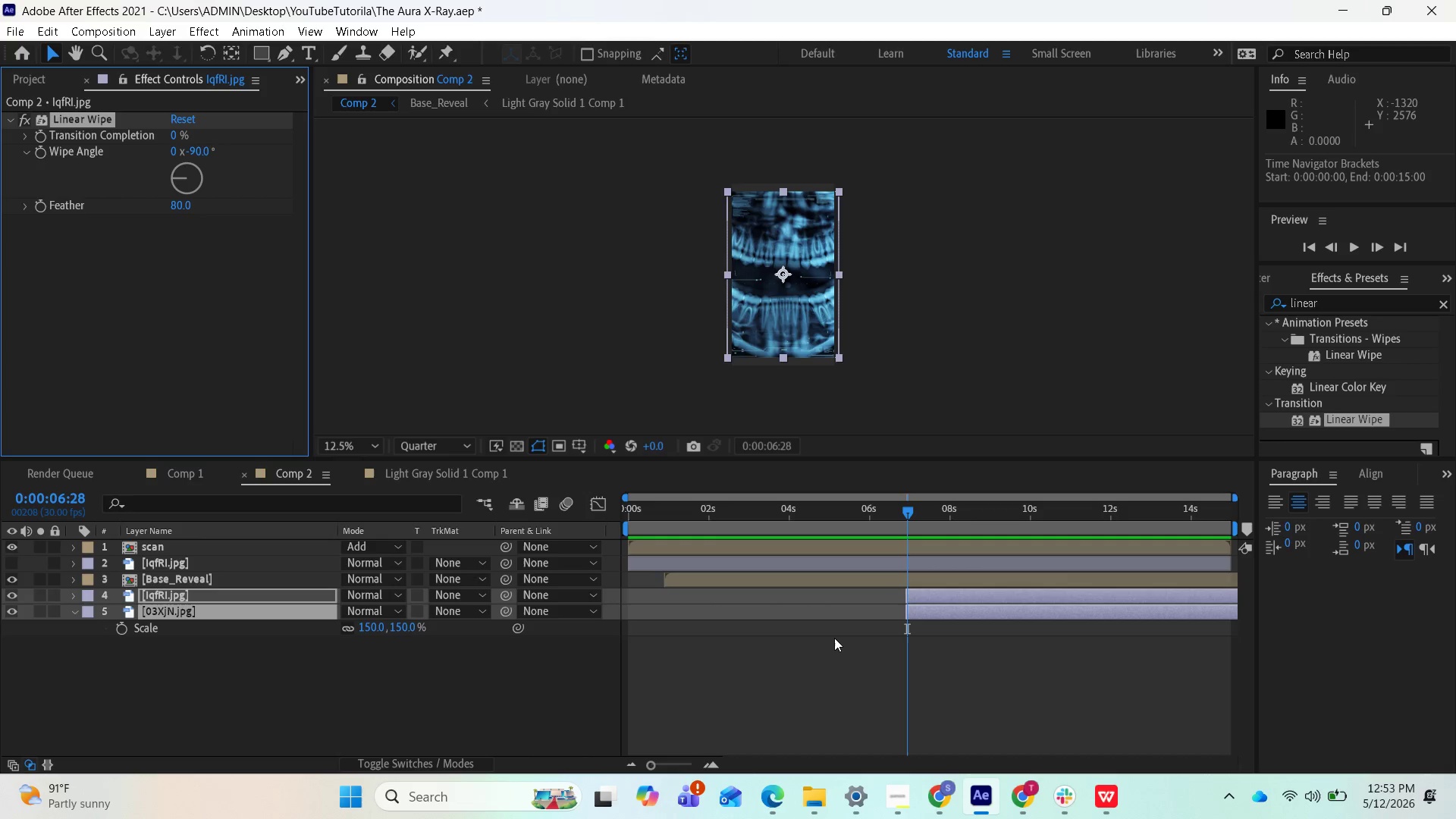 
key(Minus)
 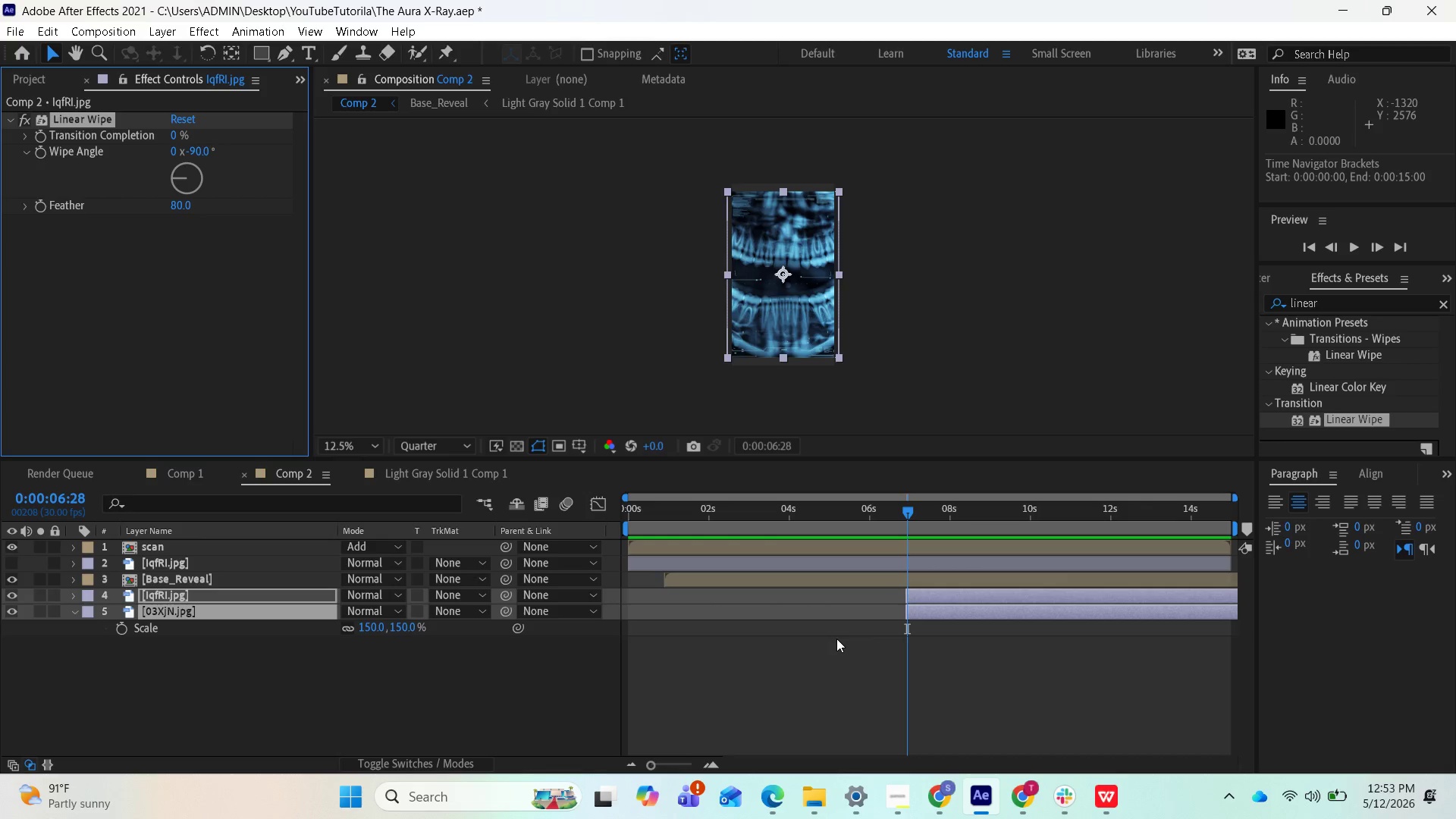 
key(Minus)
 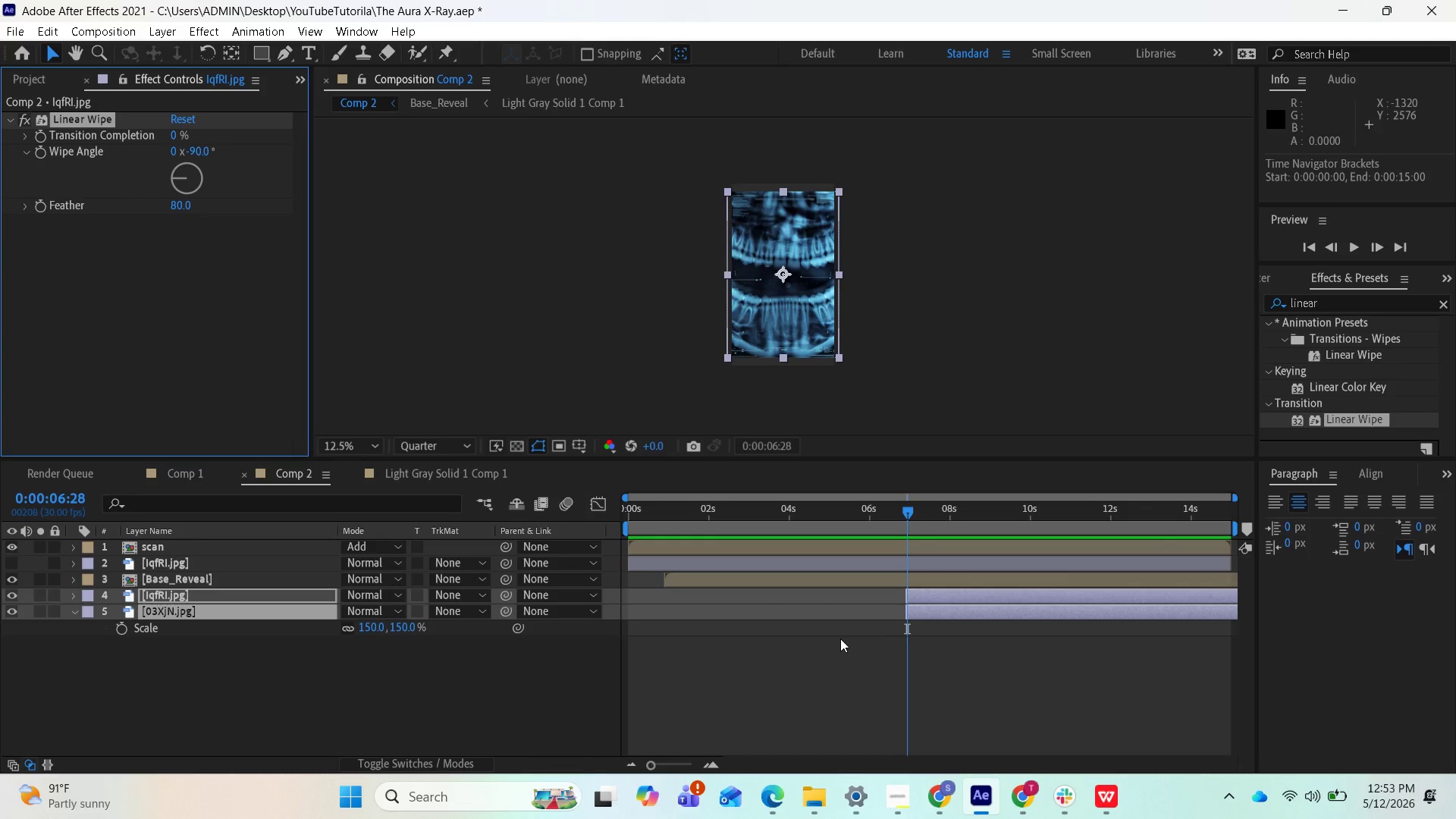 
key(Minus)
 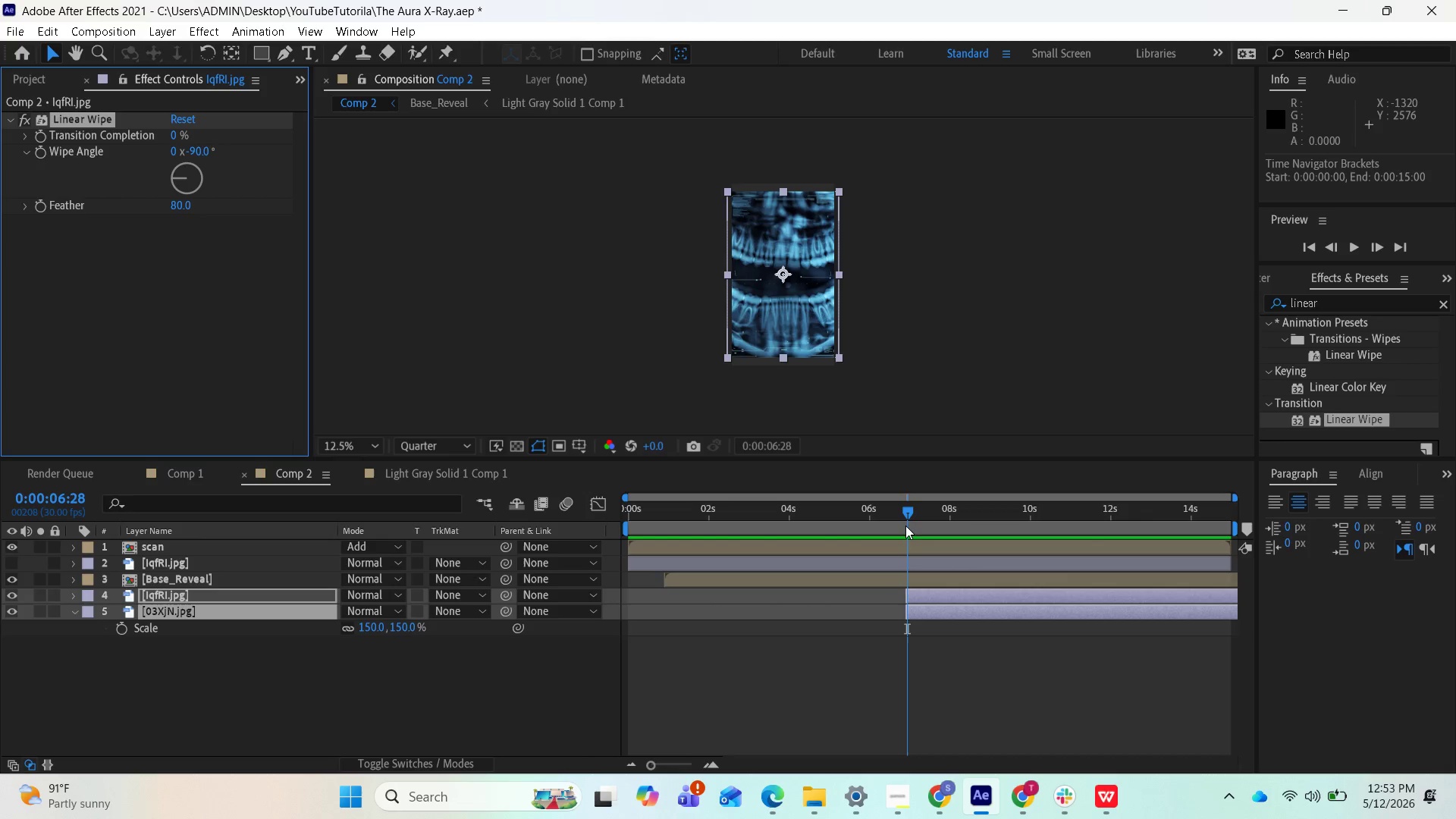 
left_click_drag(start_coordinate=[905, 519], to_coordinate=[614, 554])
 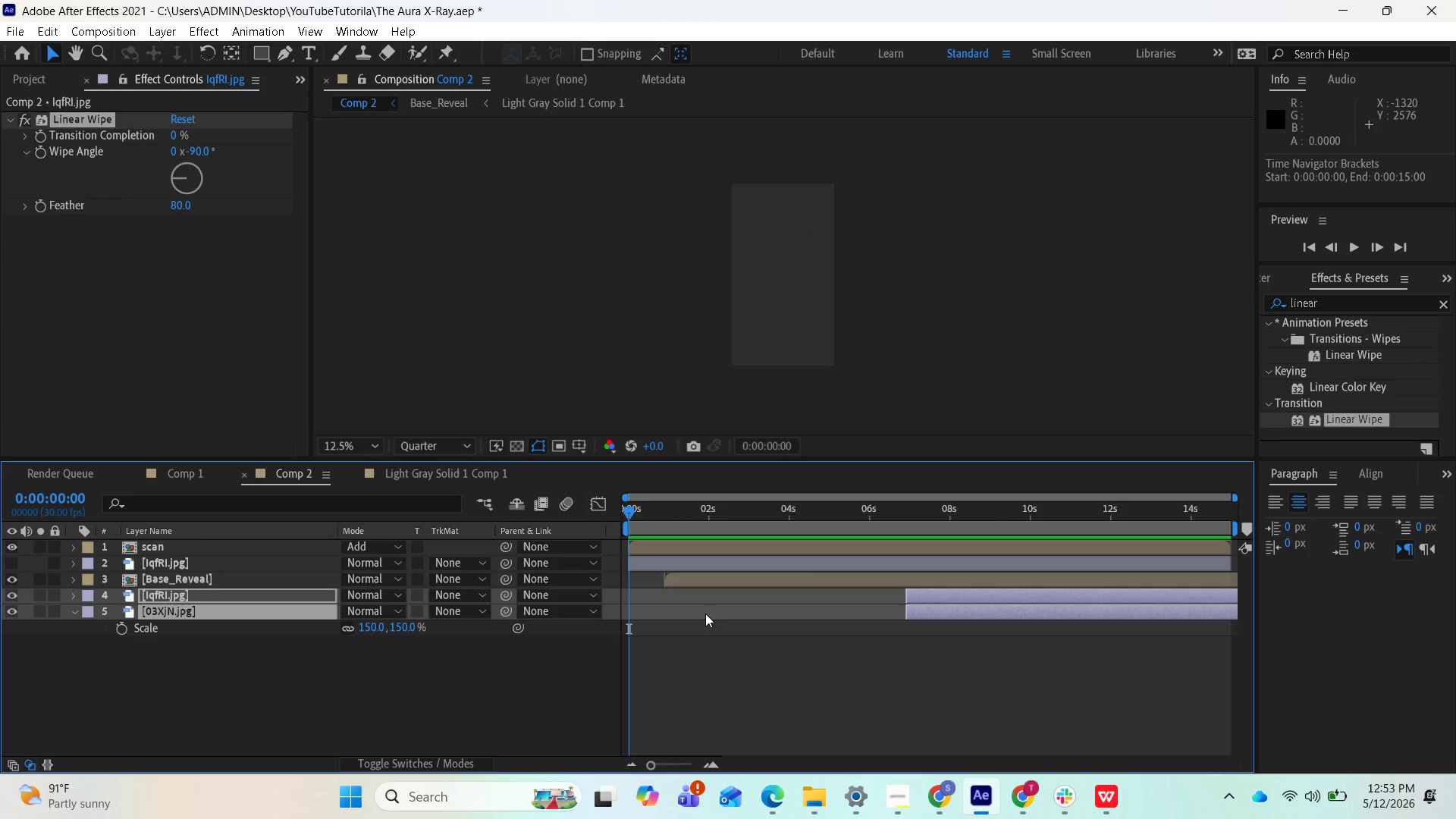 
key(Space)
 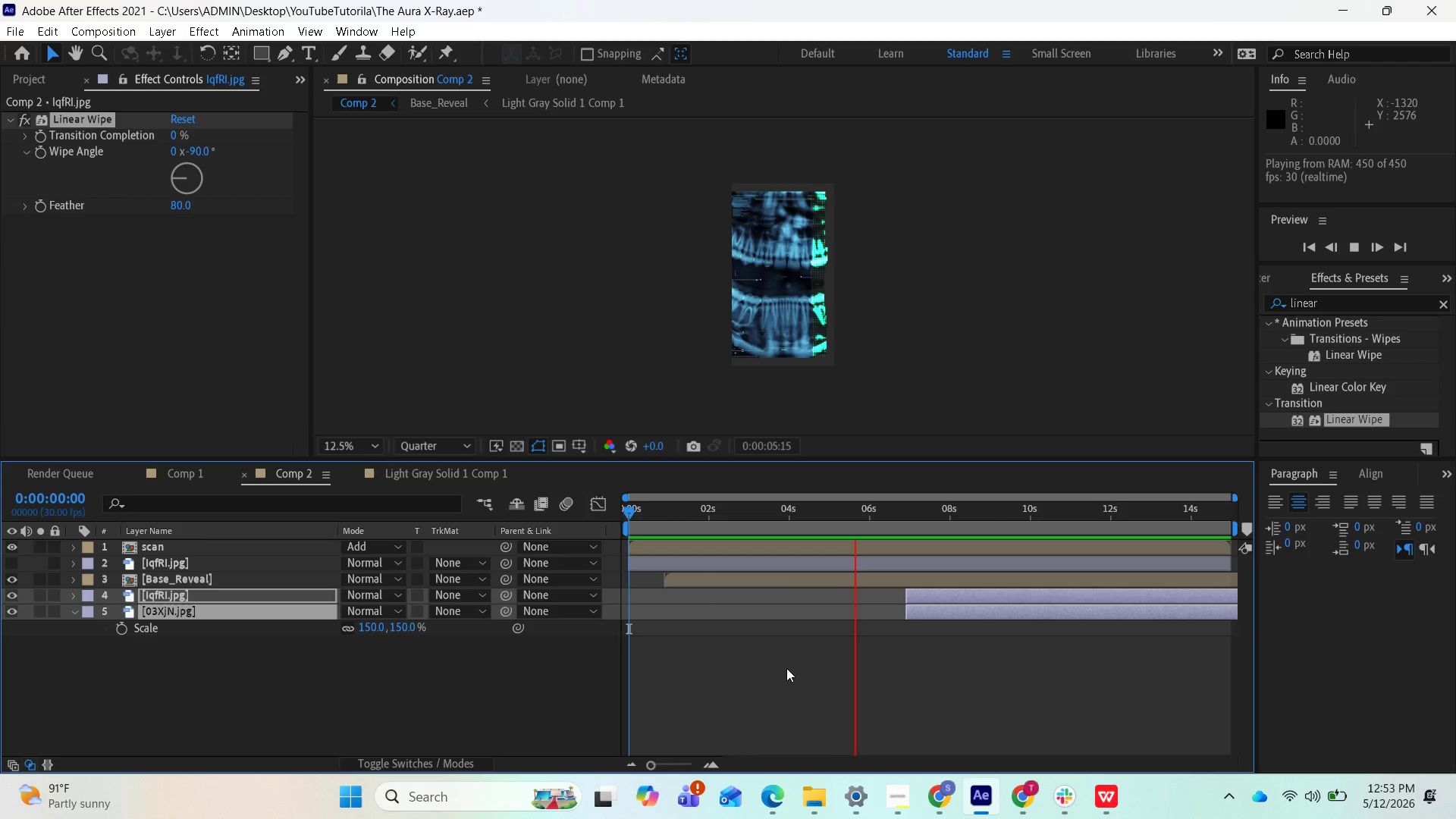 
wait(10.91)
 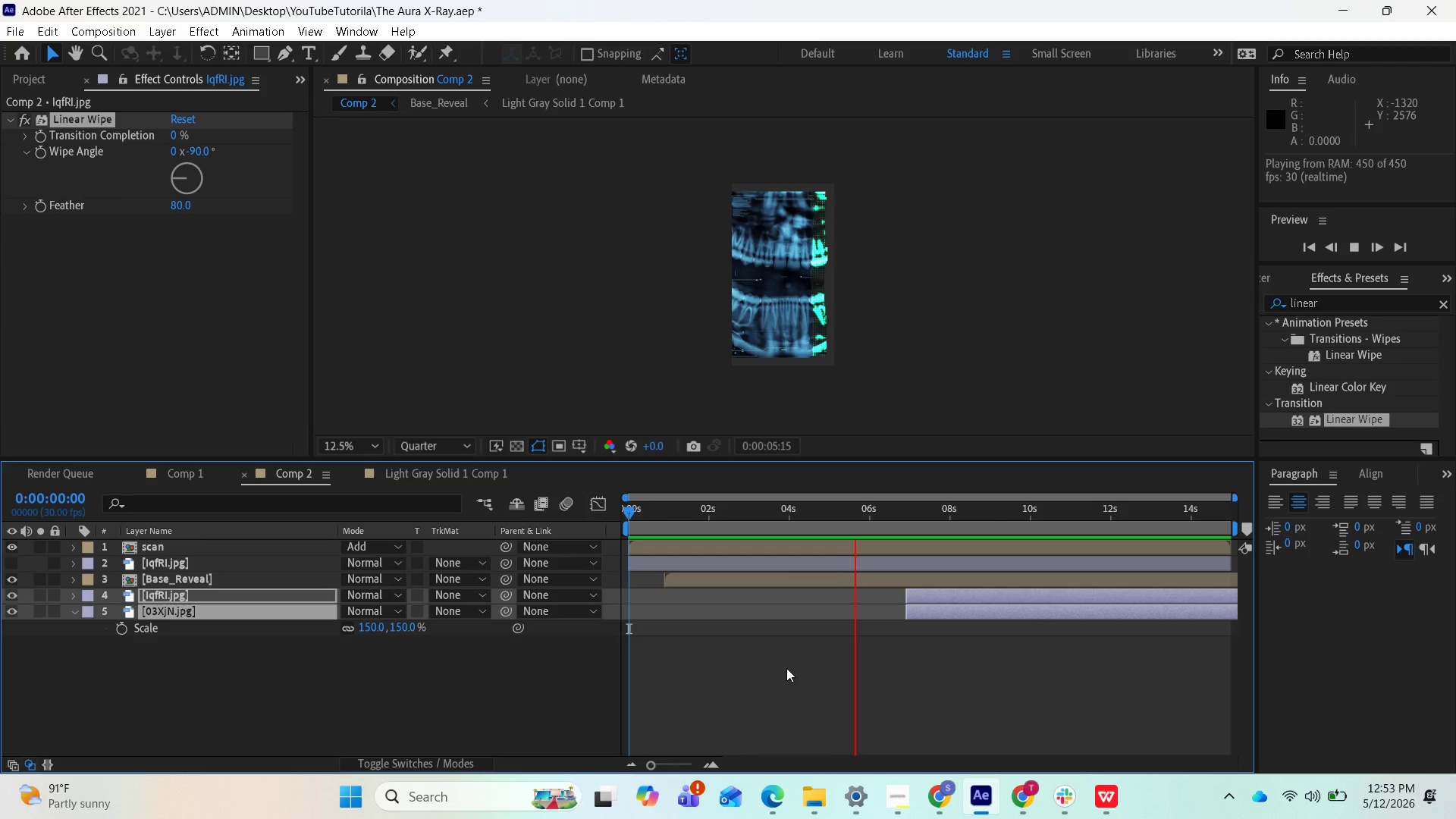 
key(Space)
 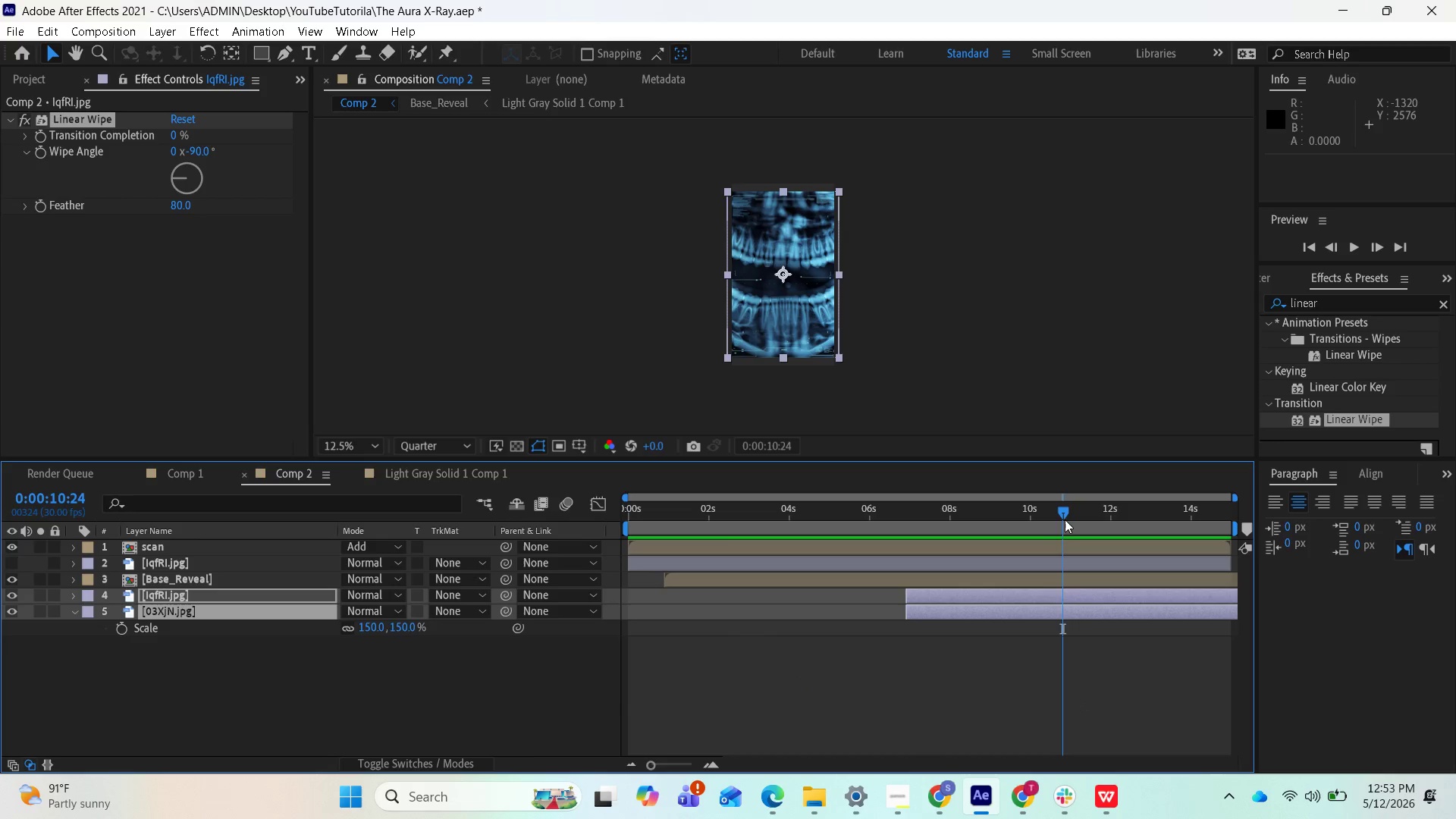 
left_click_drag(start_coordinate=[1065, 517], to_coordinate=[1113, 517])
 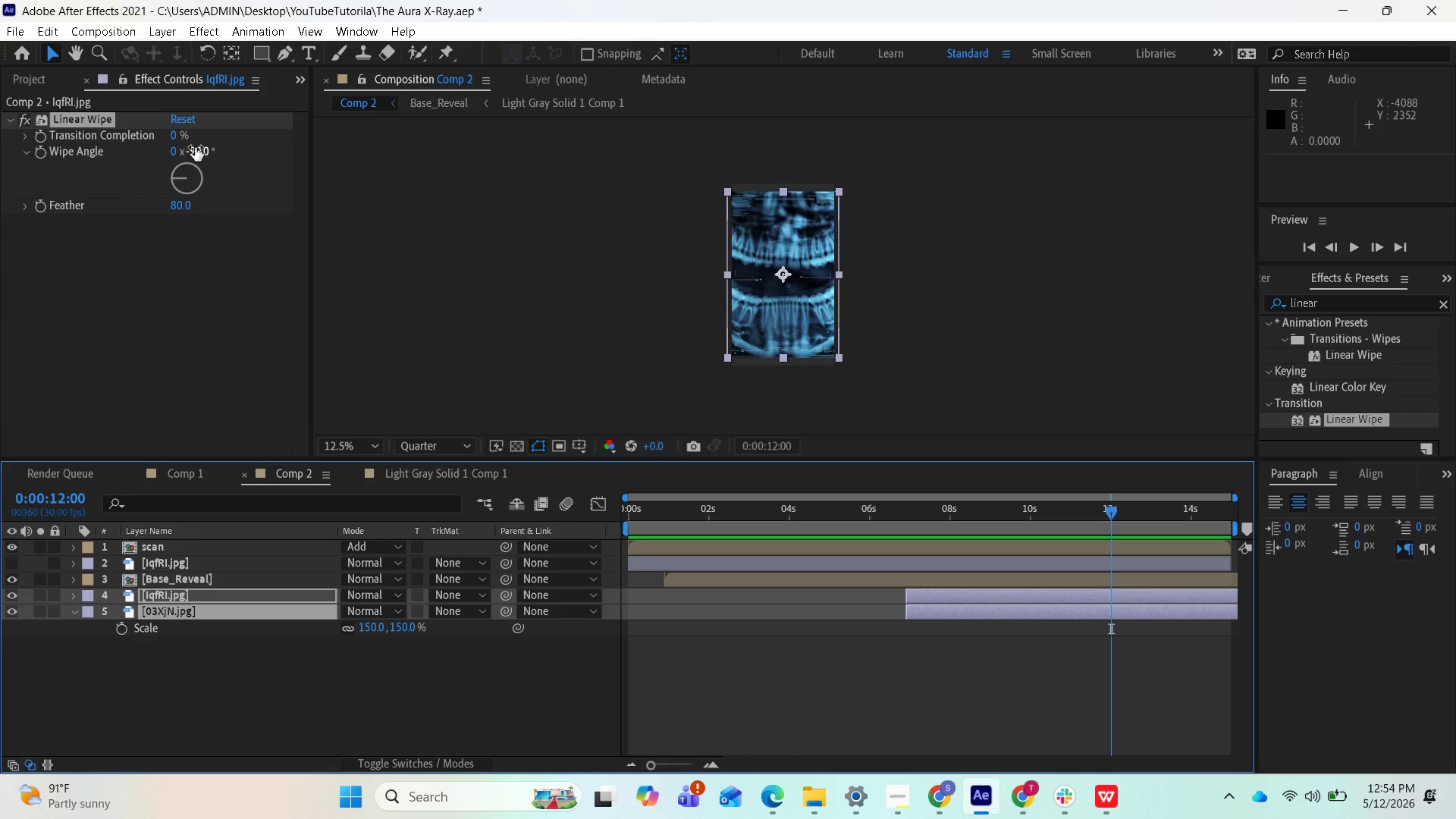 
wait(6.73)
 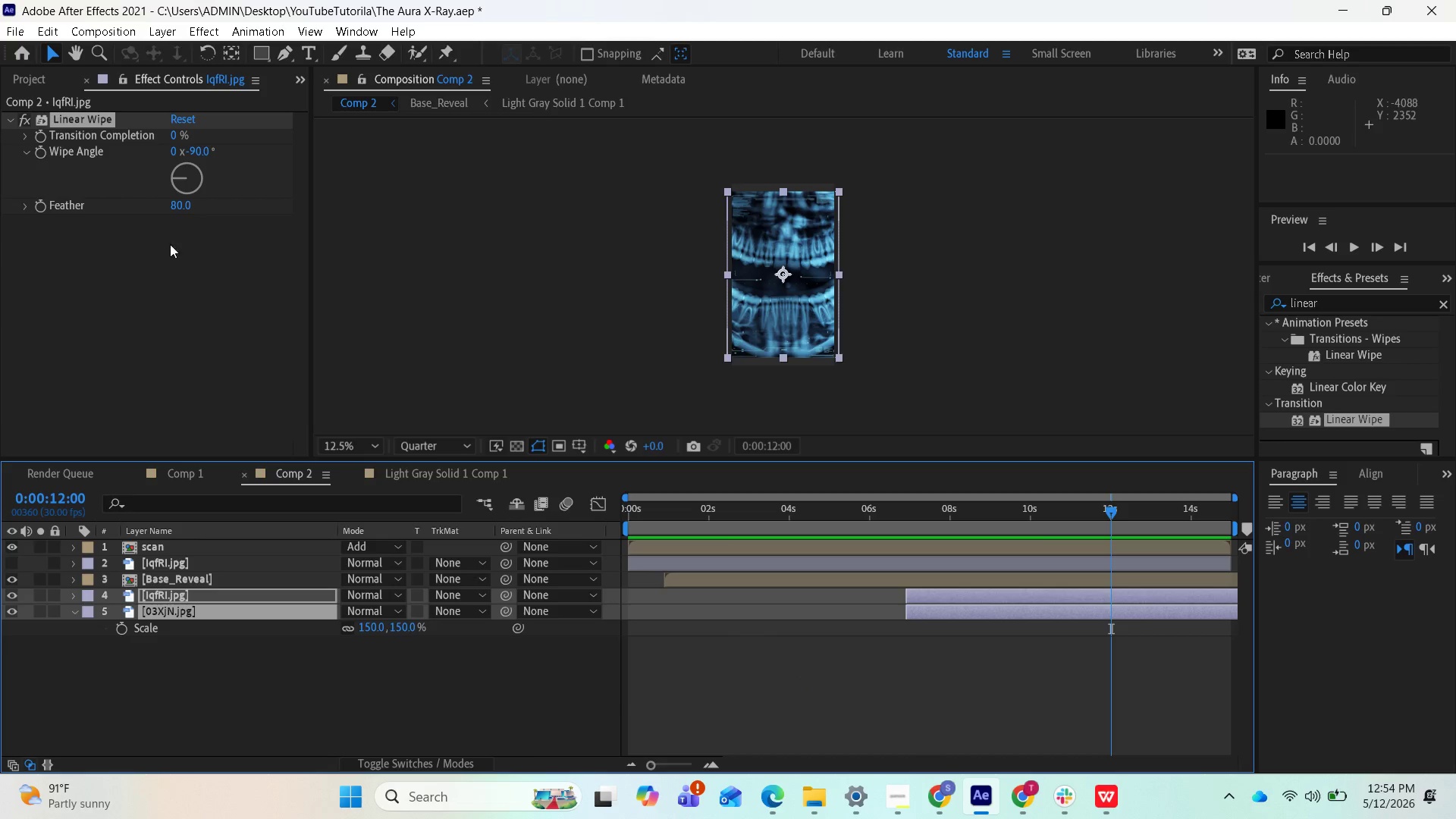 
left_click_drag(start_coordinate=[175, 137], to_coordinate=[328, 180])
 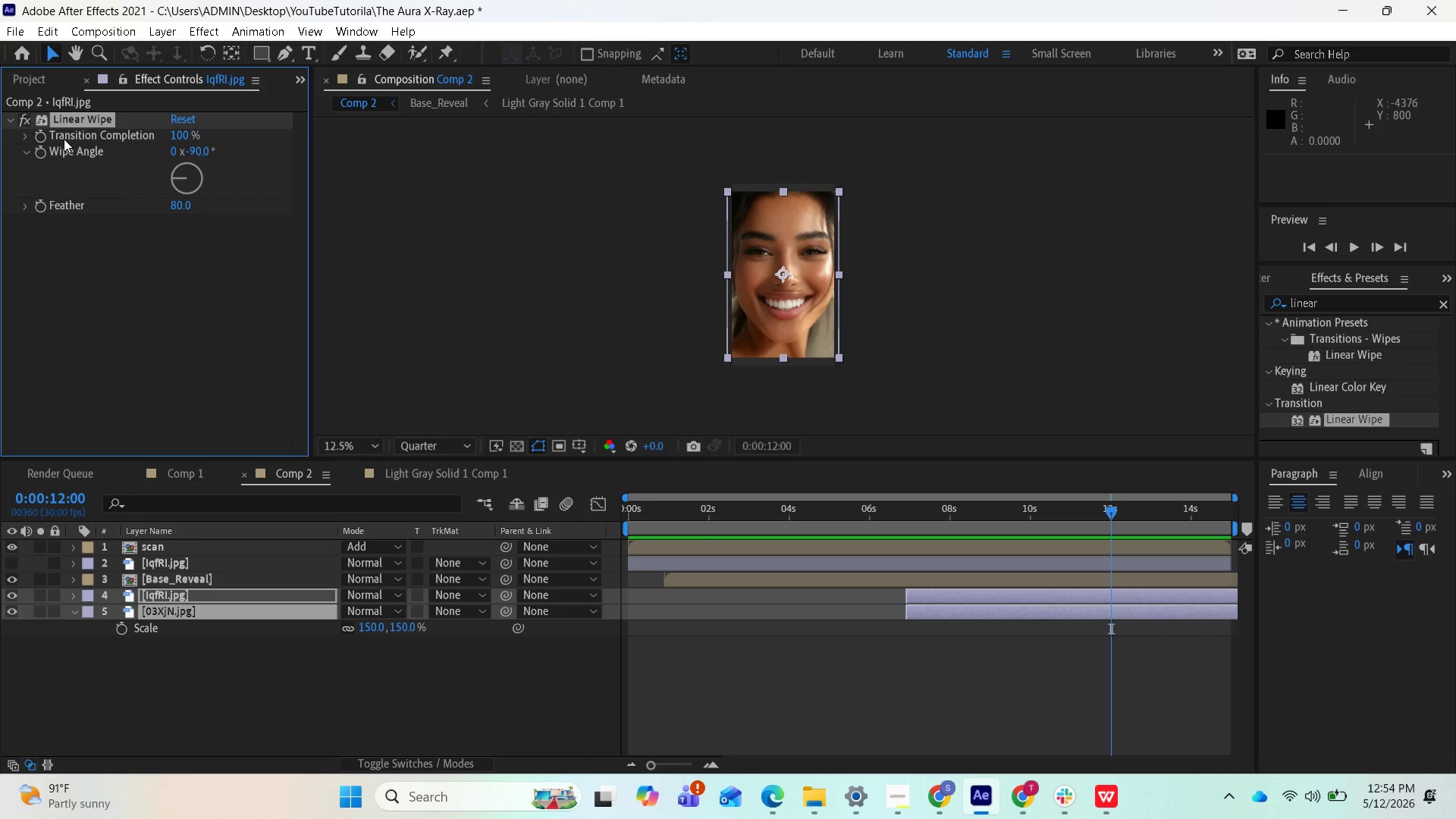 
left_click([42, 139])
 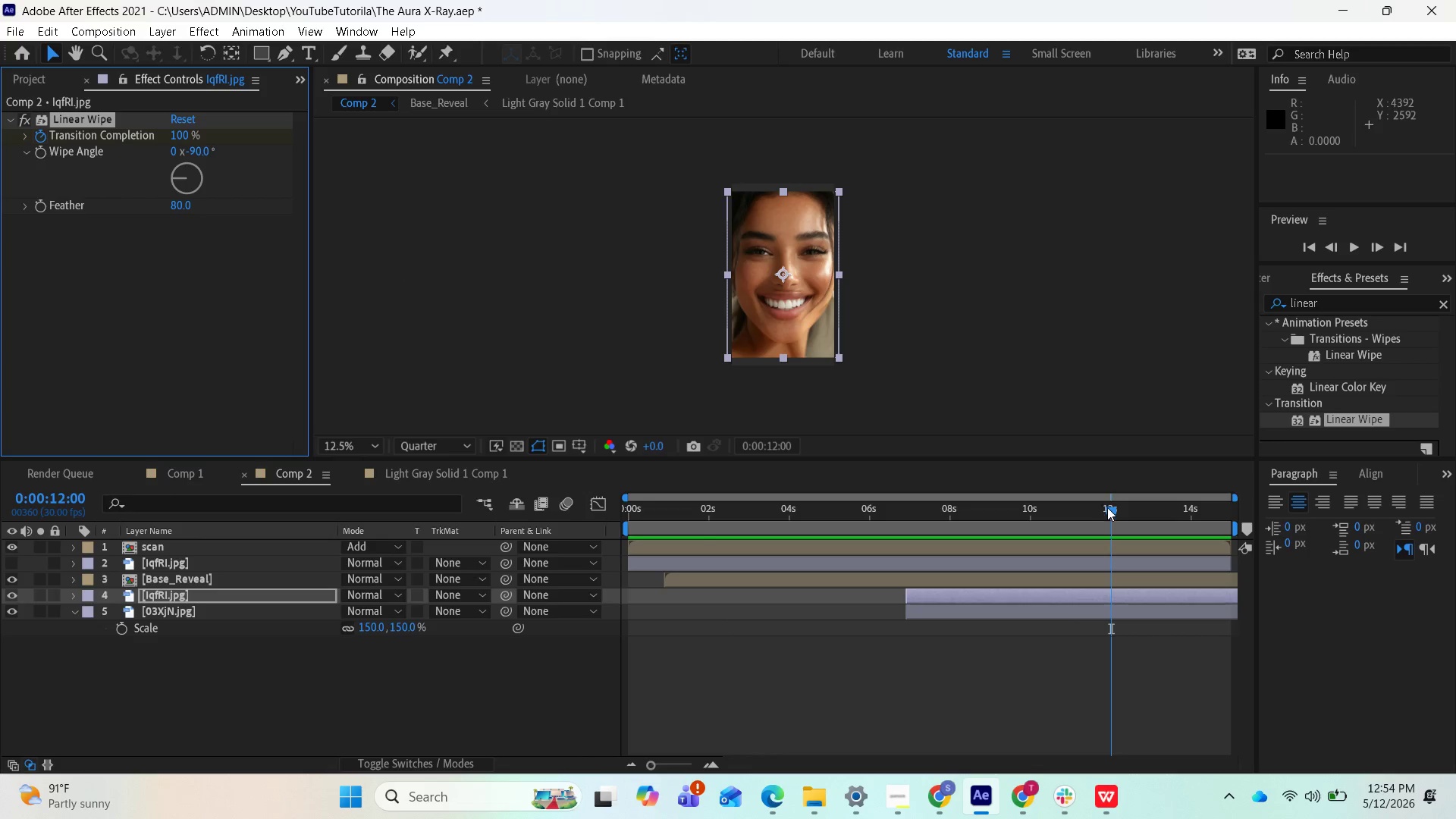 
left_click_drag(start_coordinate=[1110, 510], to_coordinate=[906, 539])
 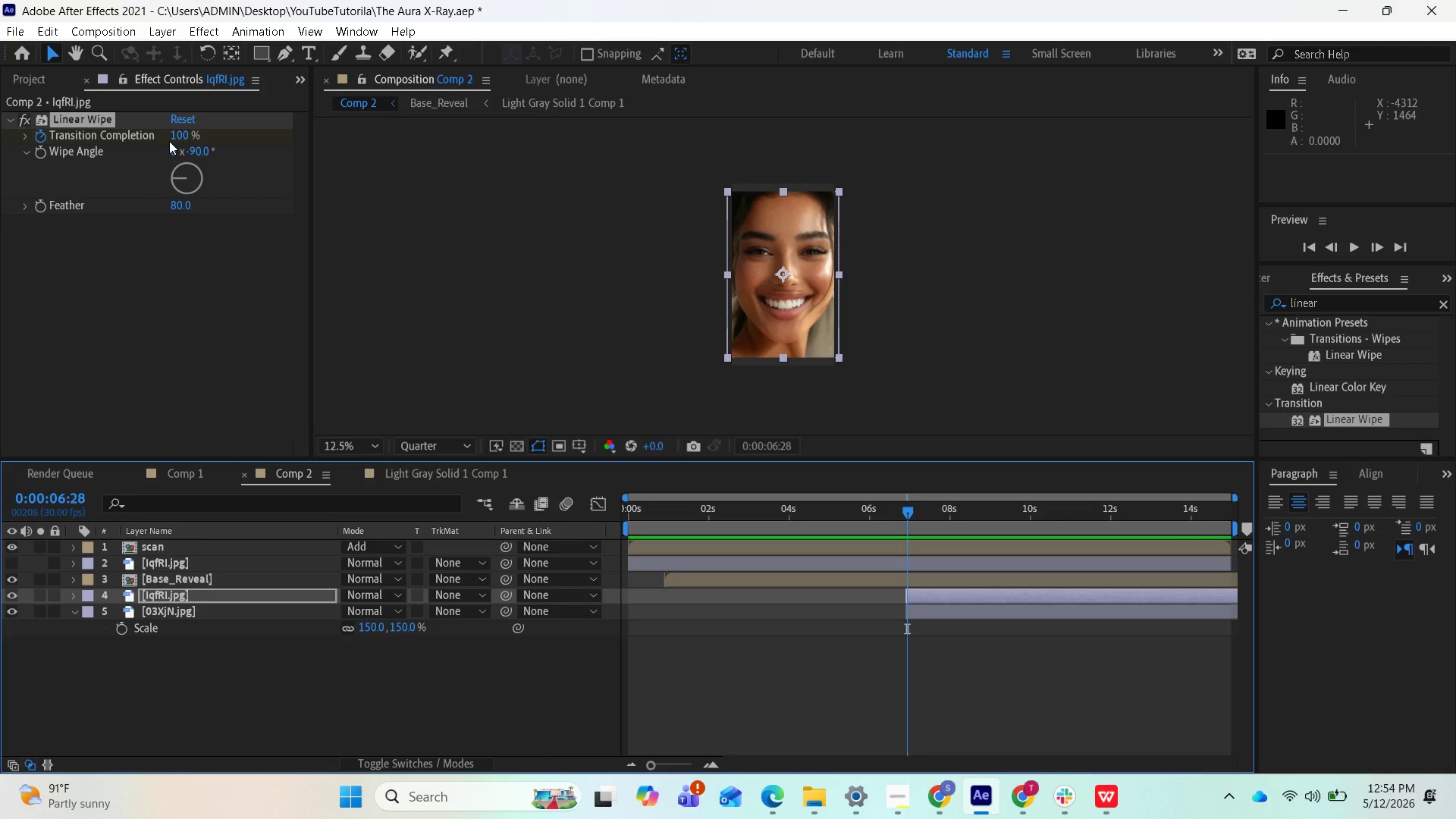 
left_click_drag(start_coordinate=[177, 142], to_coordinate=[14, 140])
 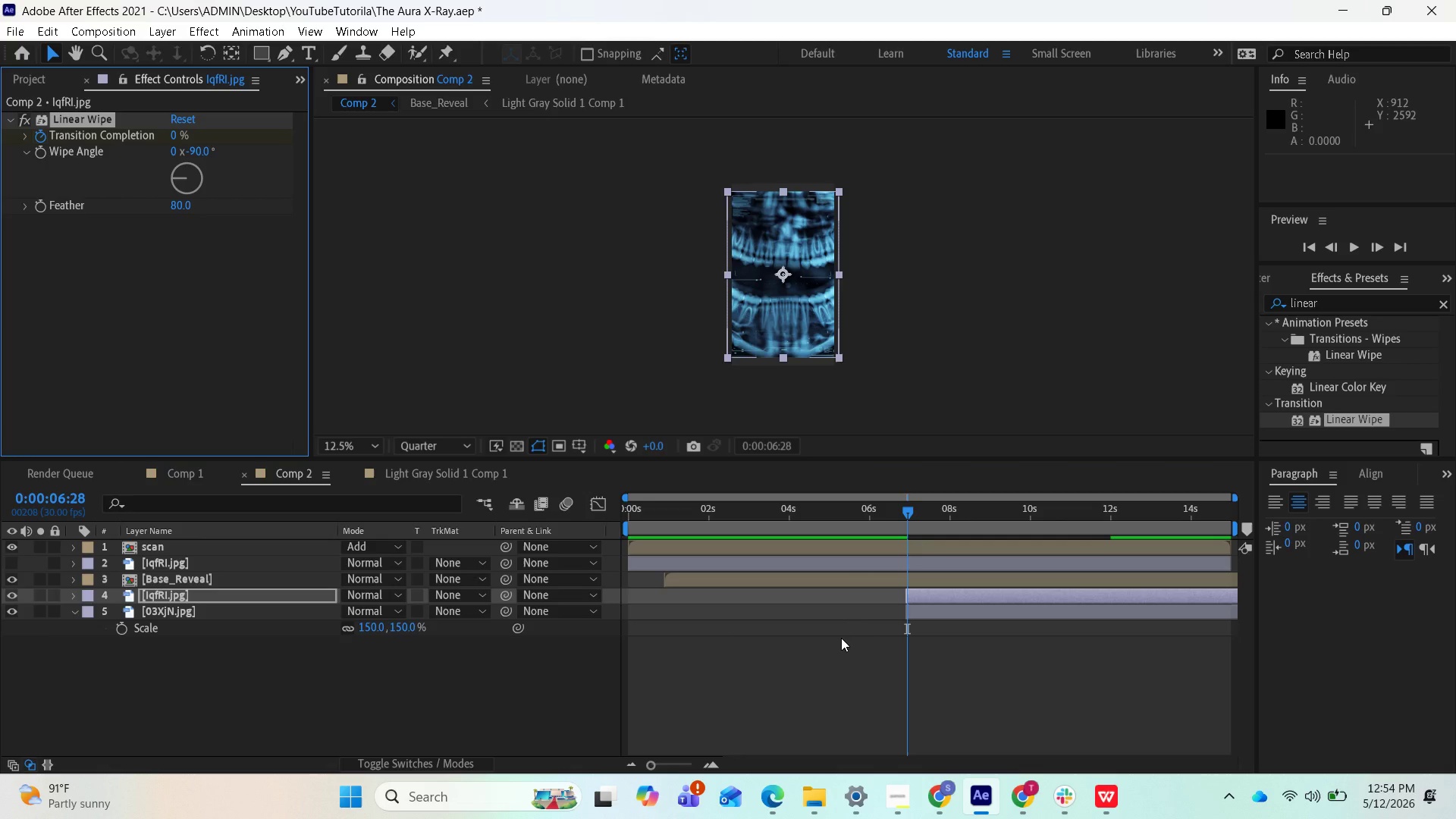 
key(Space)
 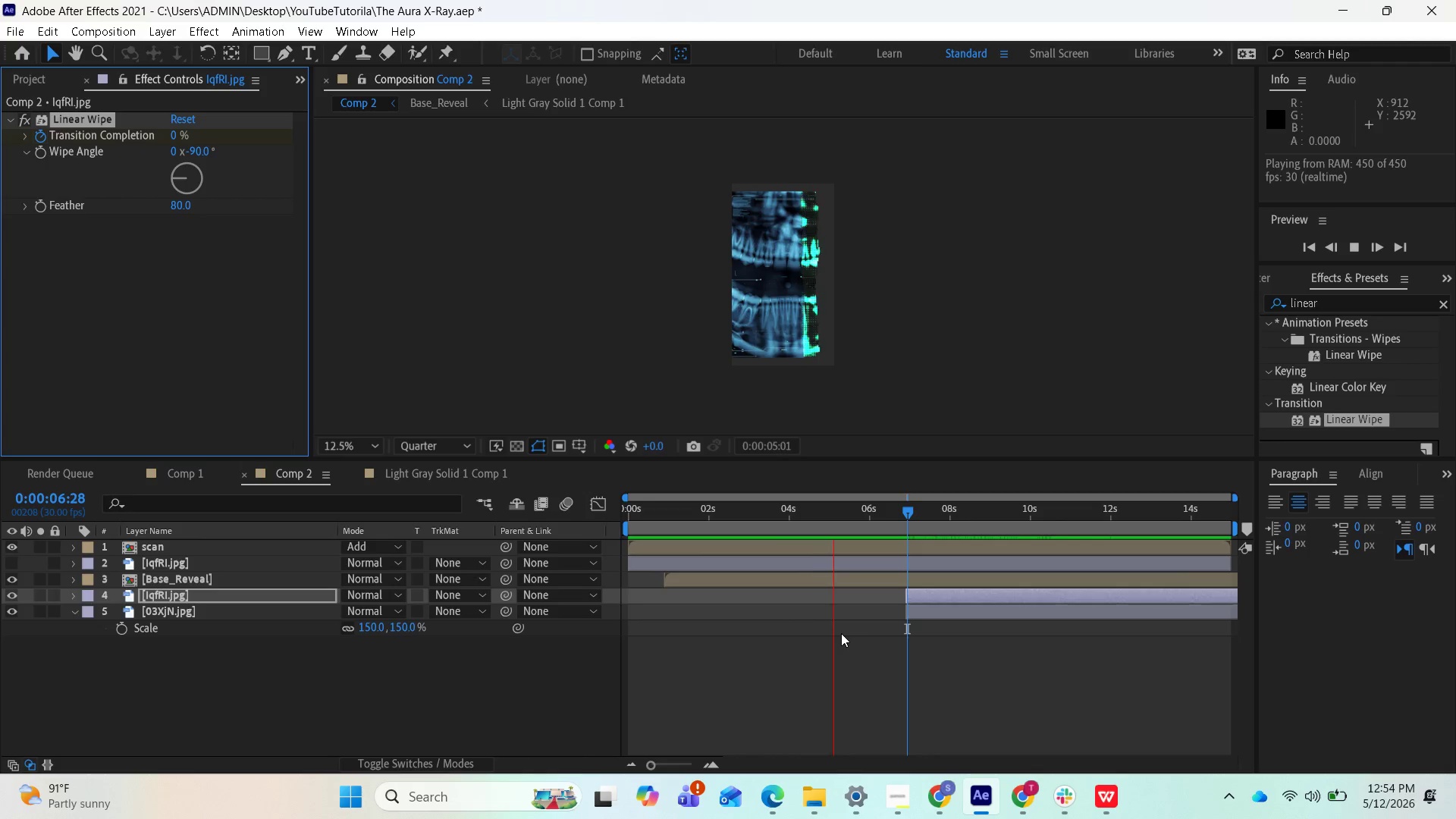 
wait(18.52)
 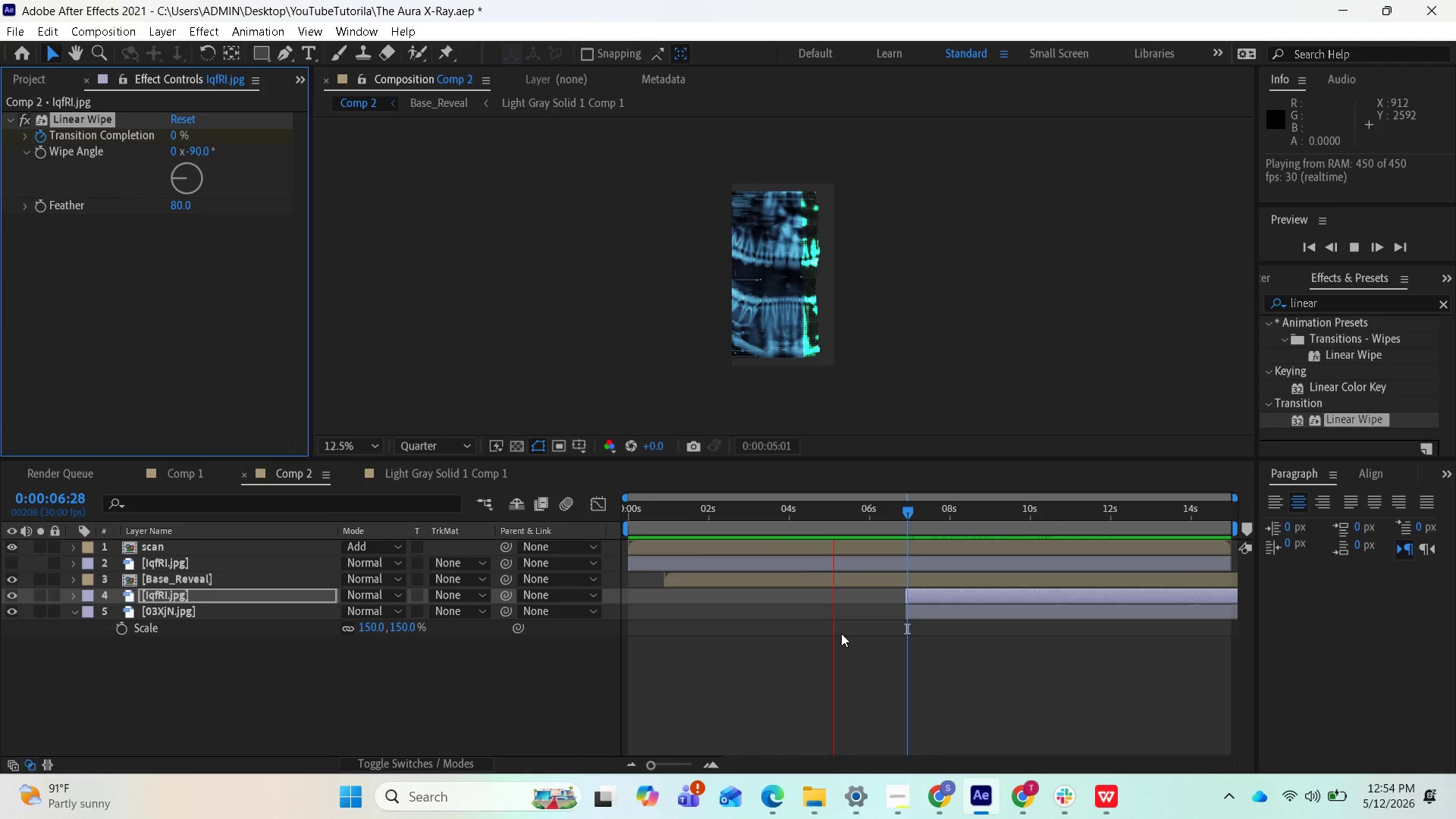 
key(Space)
 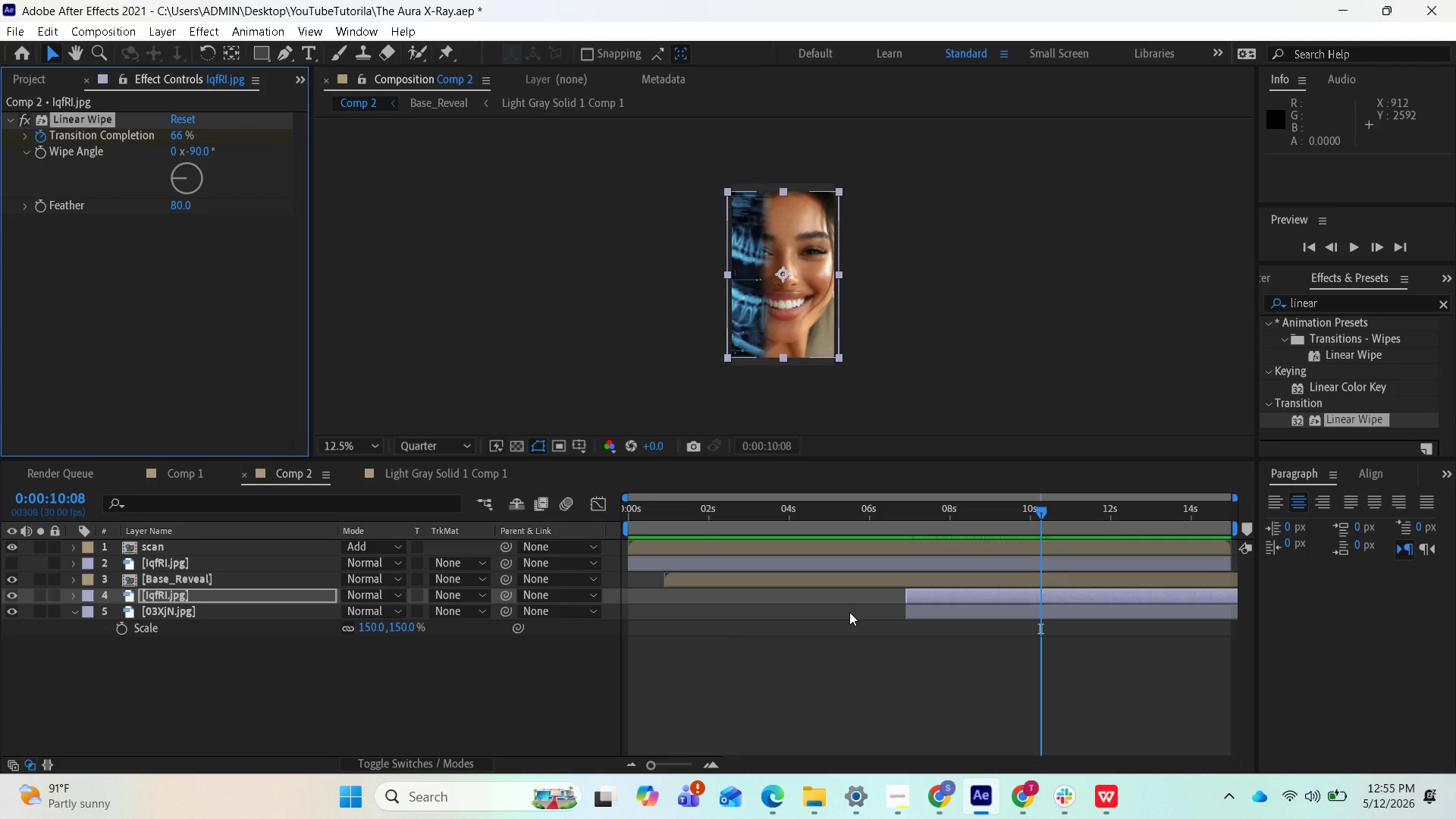 
wait(20.41)
 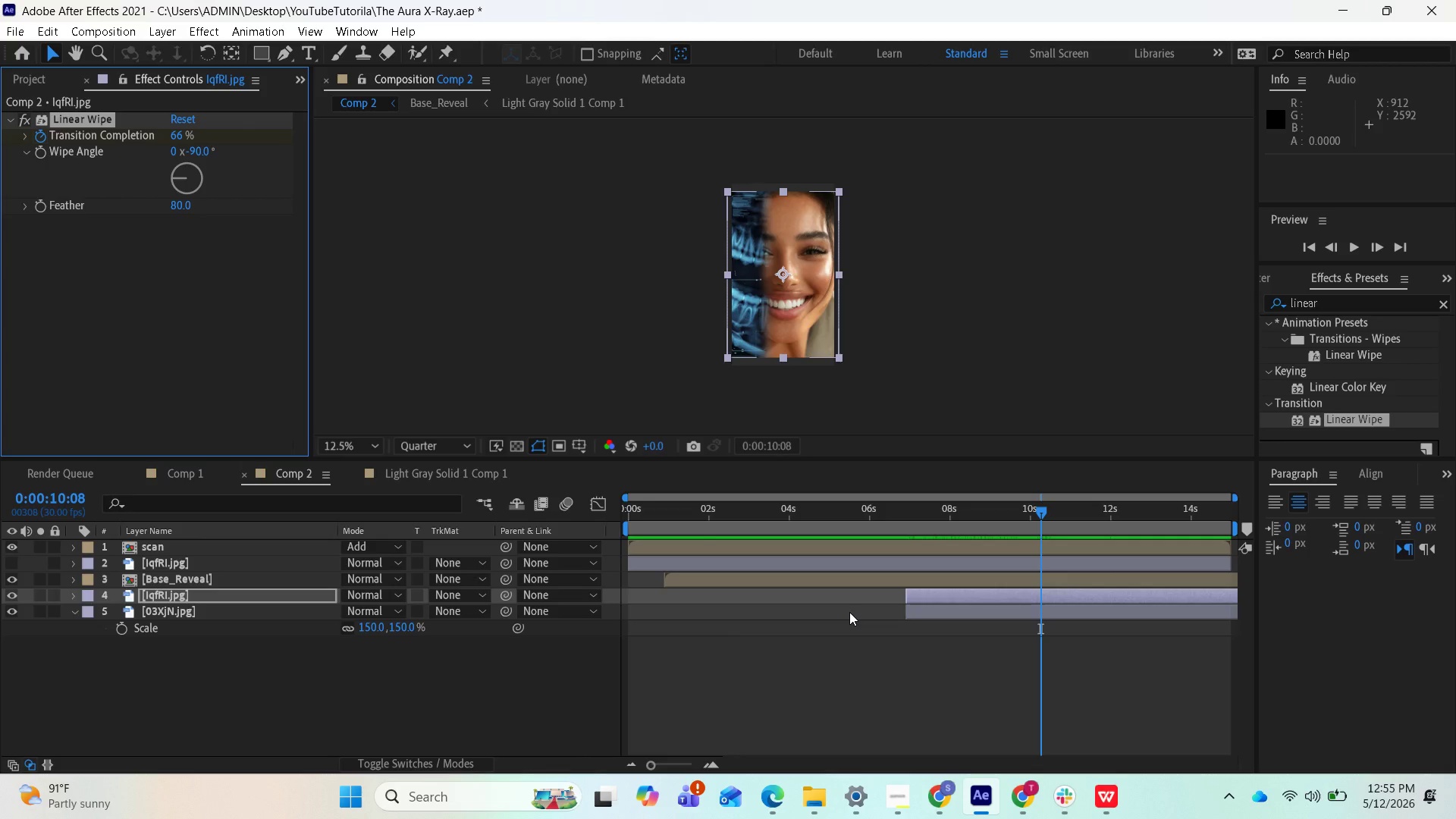 
left_click_drag(start_coordinate=[1040, 510], to_coordinate=[607, 529])
 